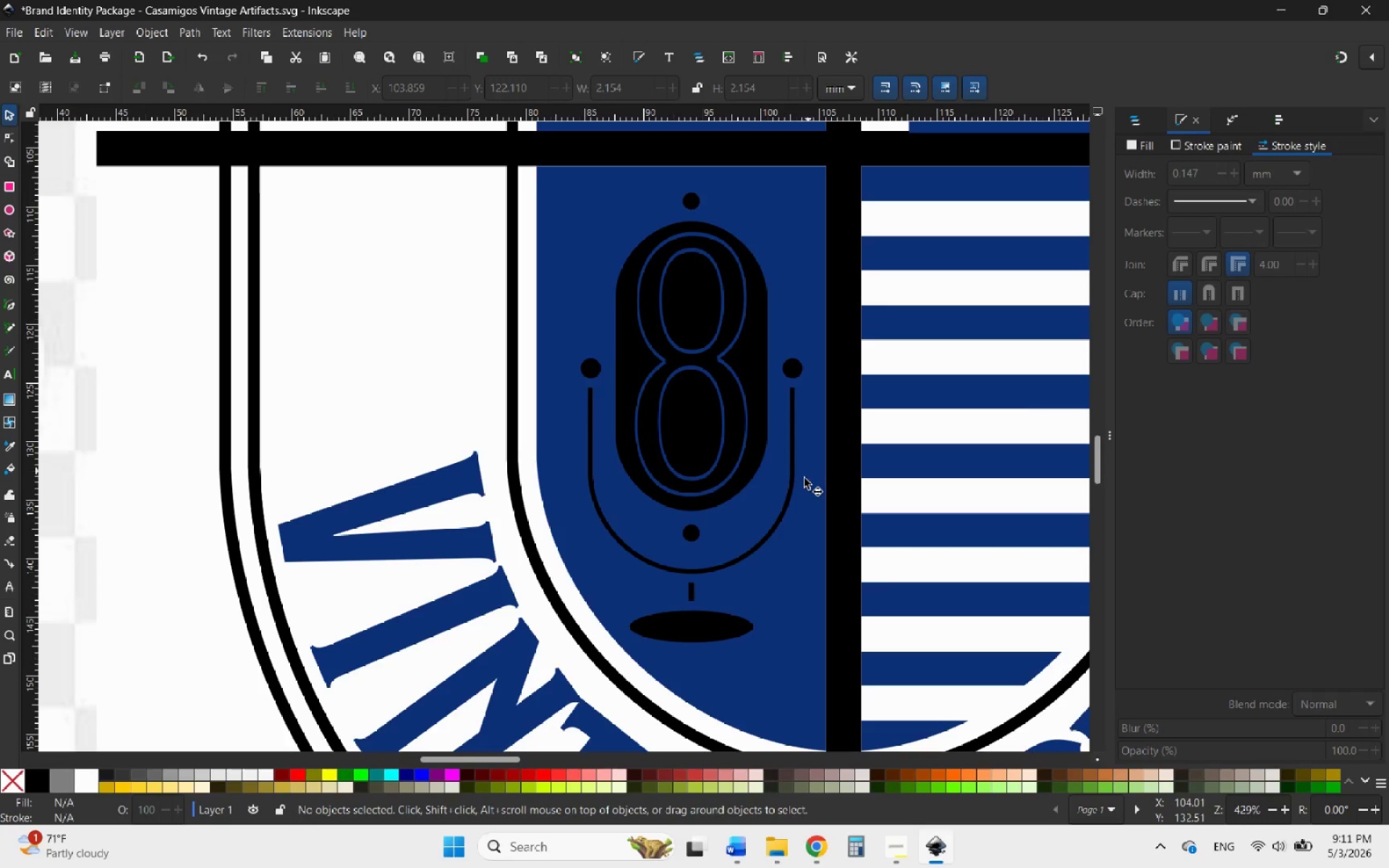 
hold_key(key=ControlLeft, duration=1.05)
 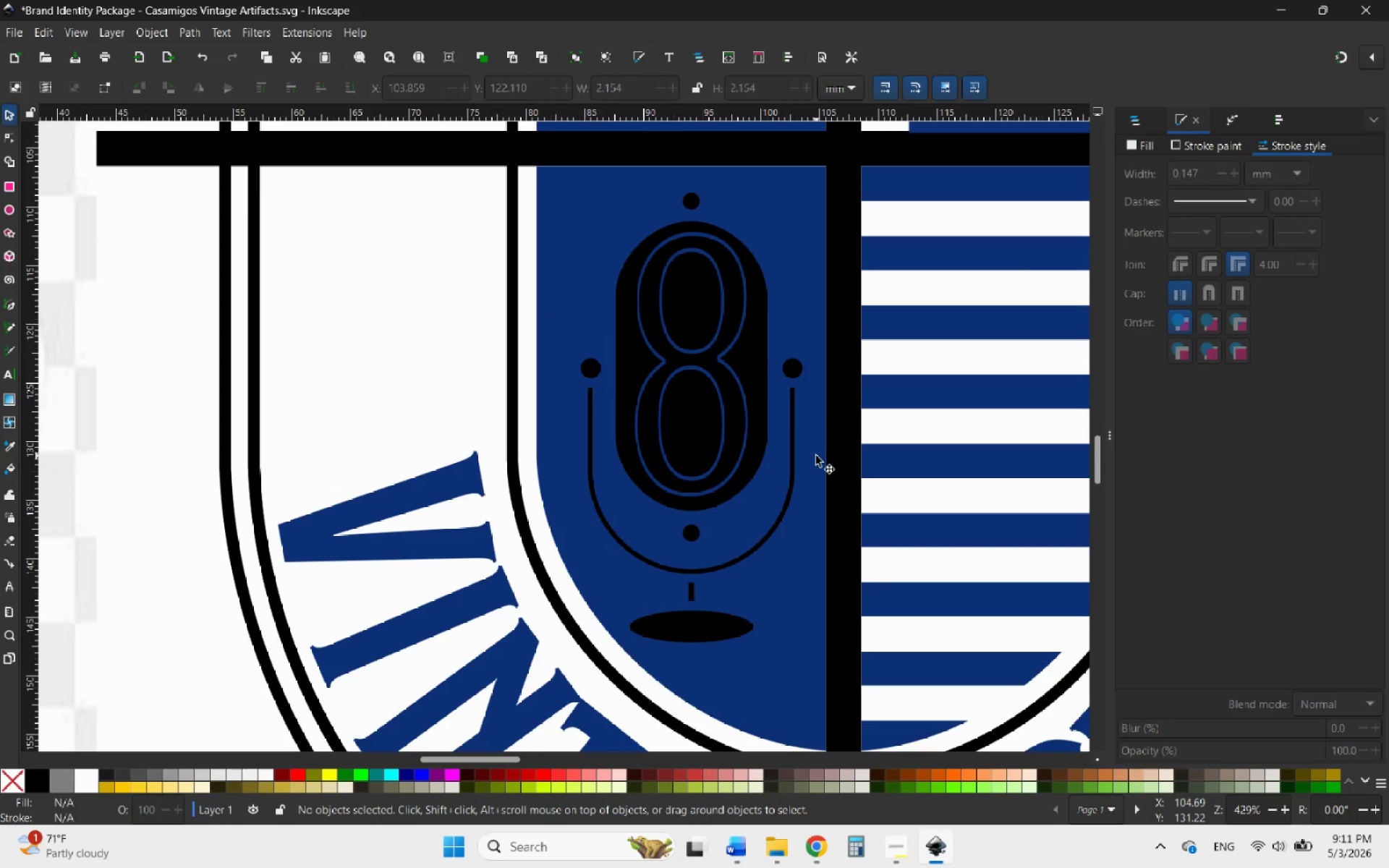 
key(Control+ControlLeft)
 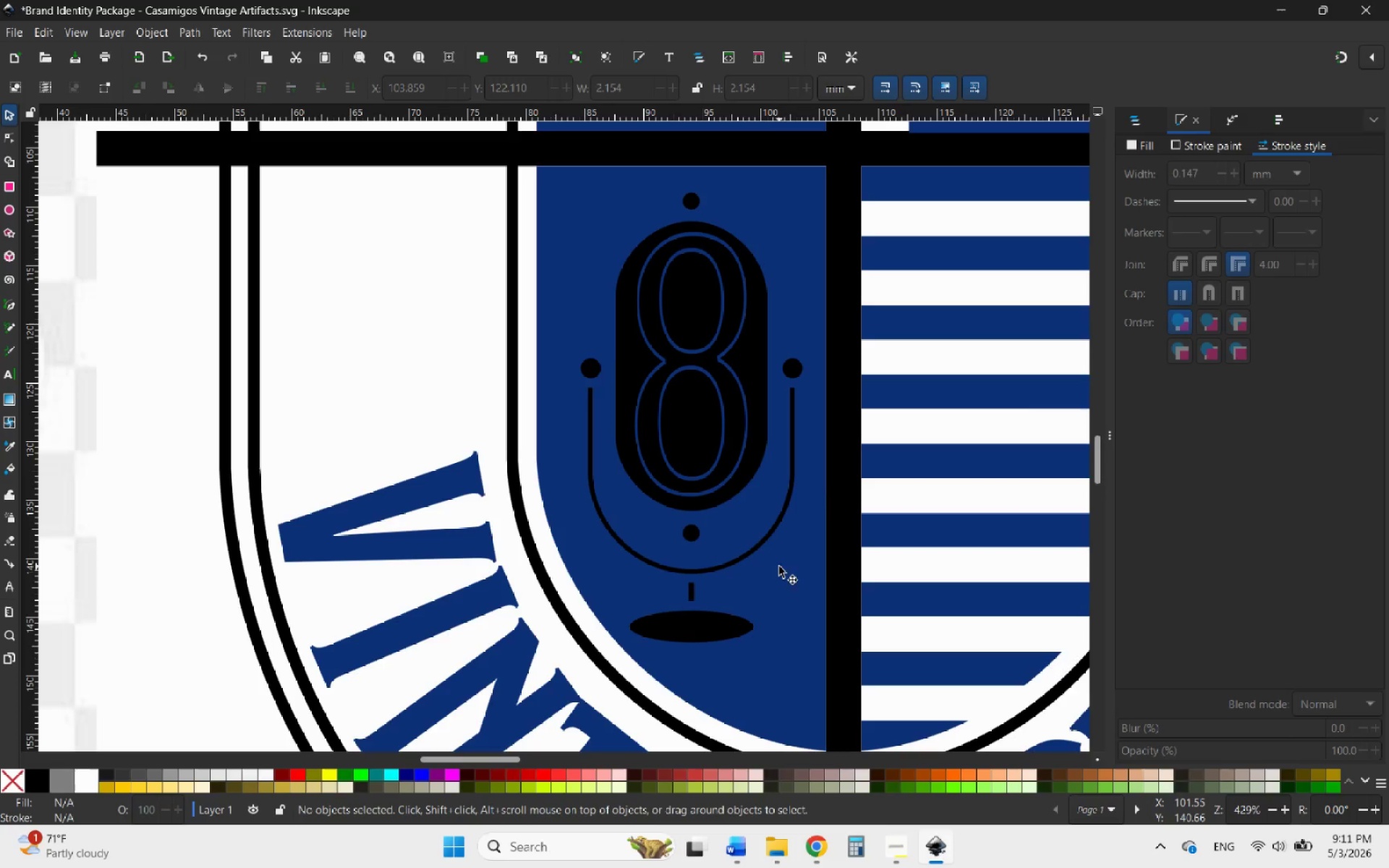 
left_click([779, 566])
 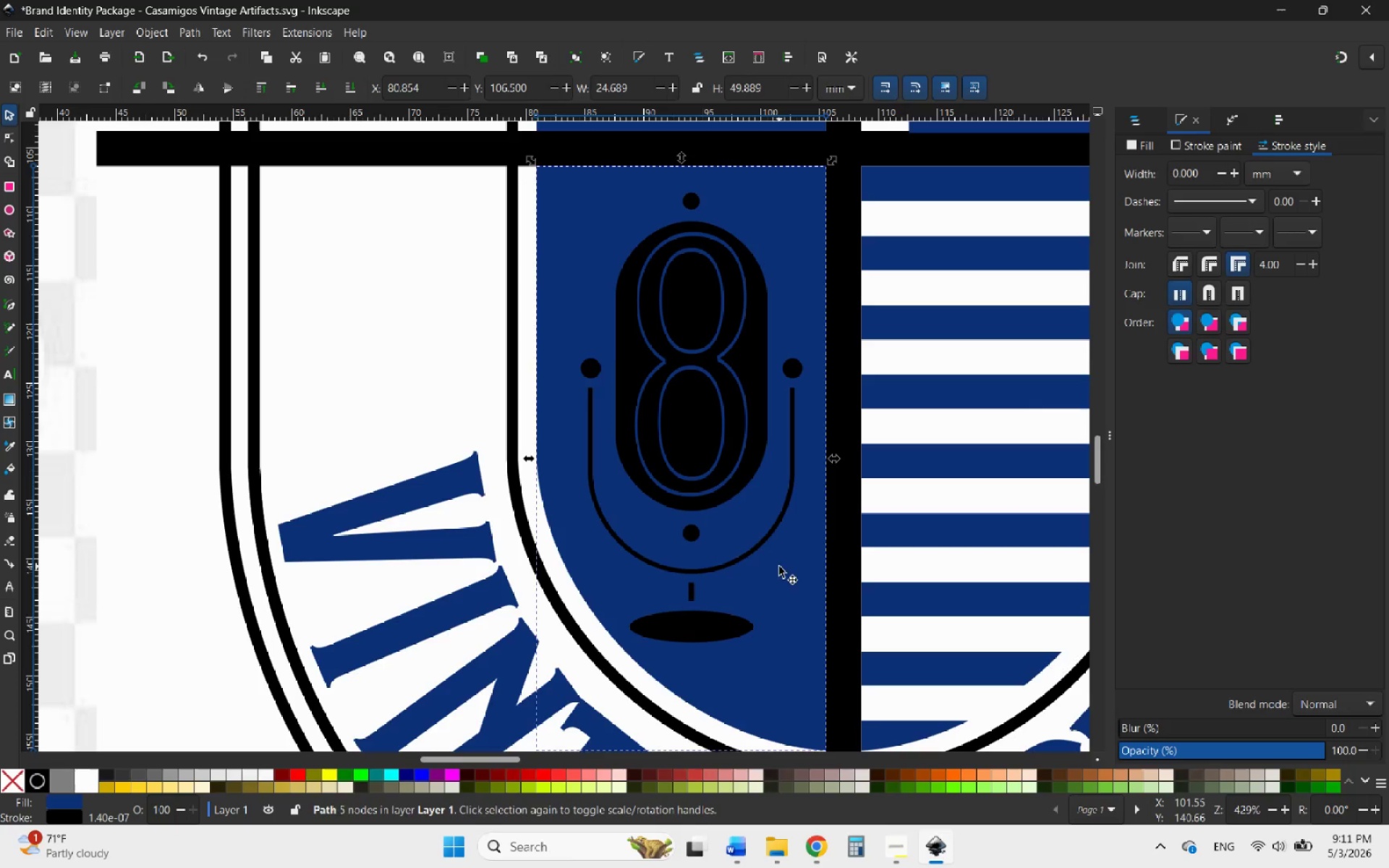 
hold_key(key=ShiftLeft, duration=10.58)
left_click([699, 427])
 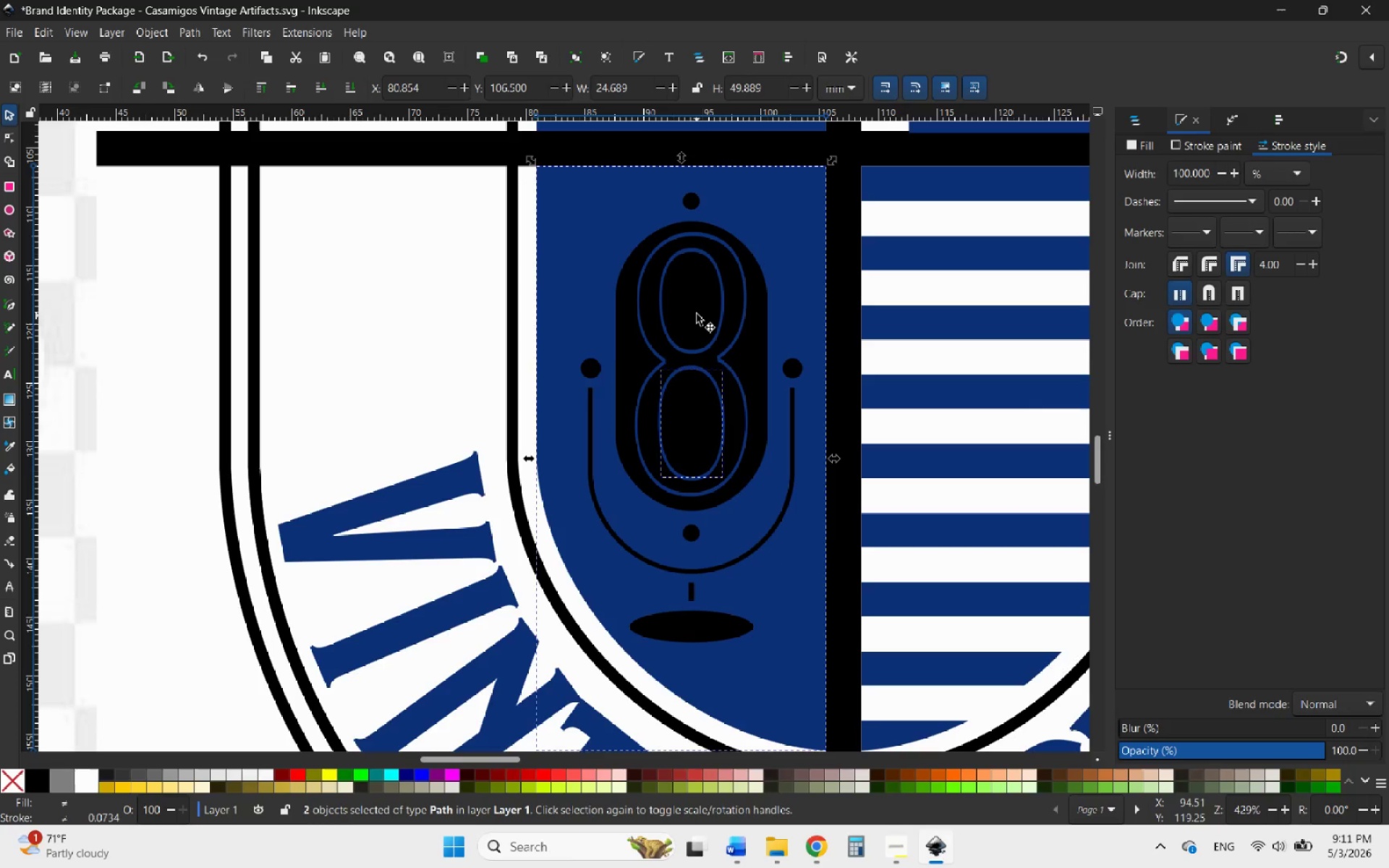 
left_click([697, 313])
 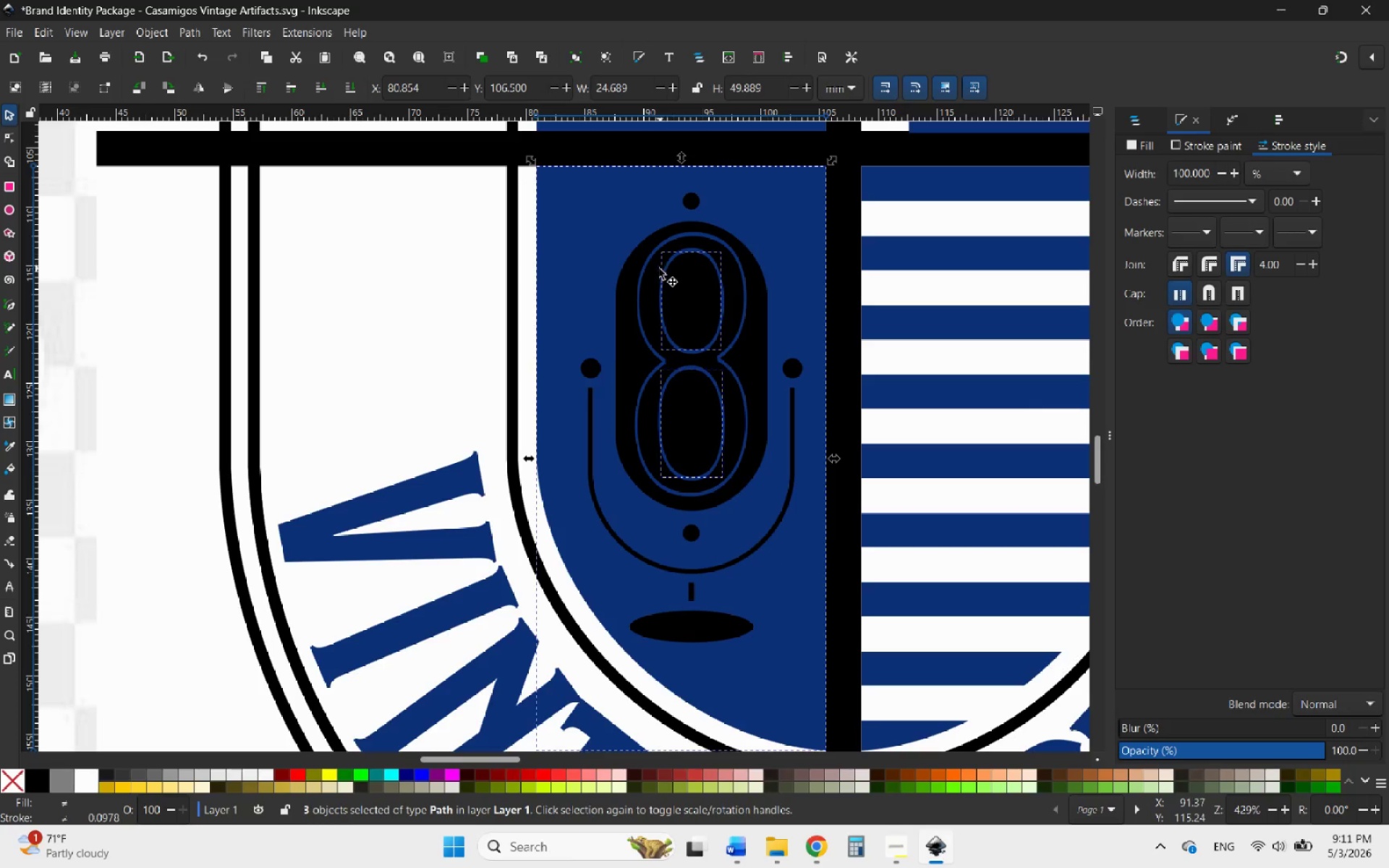 
left_click([655, 273])
 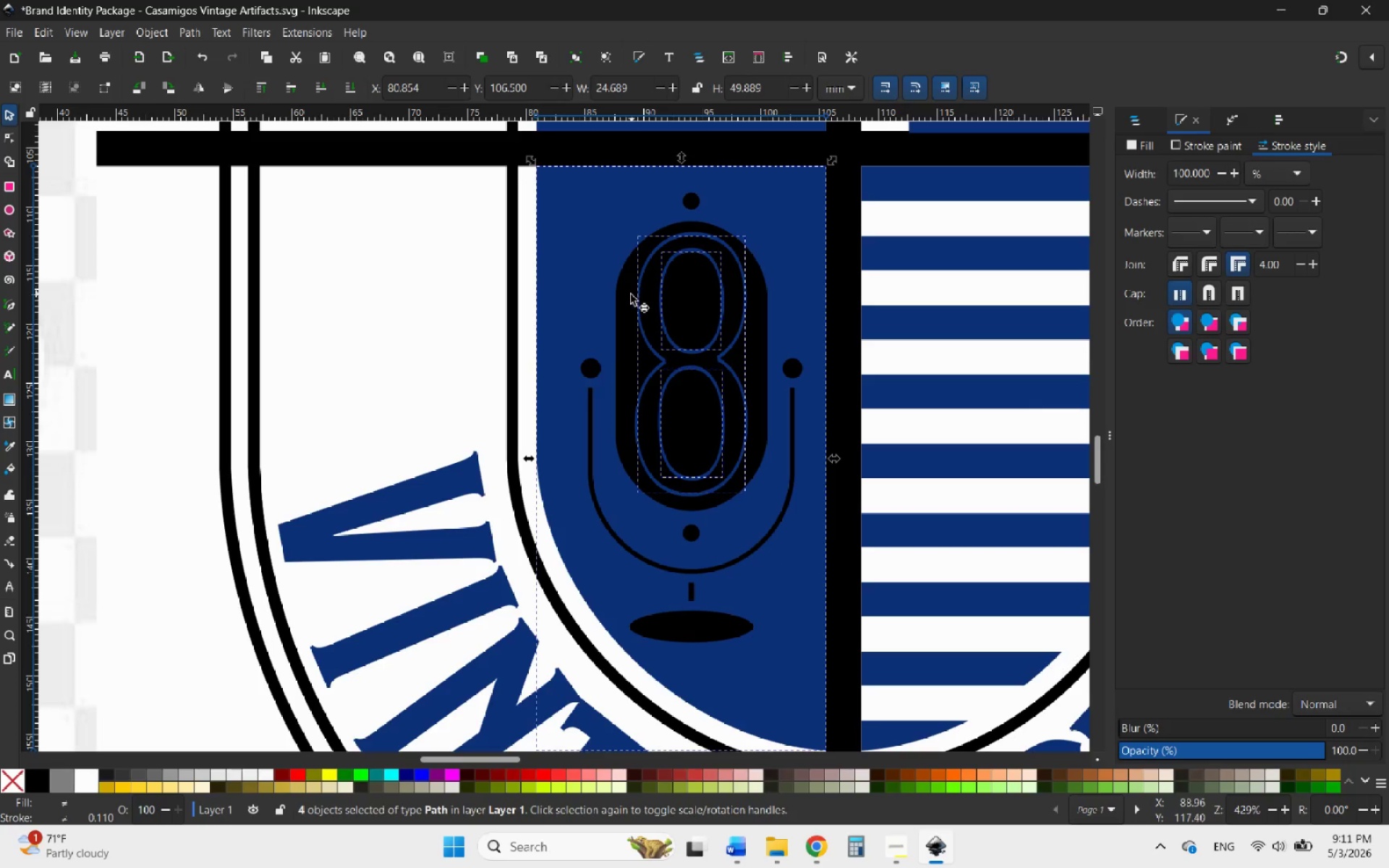 
left_click([627, 296])
 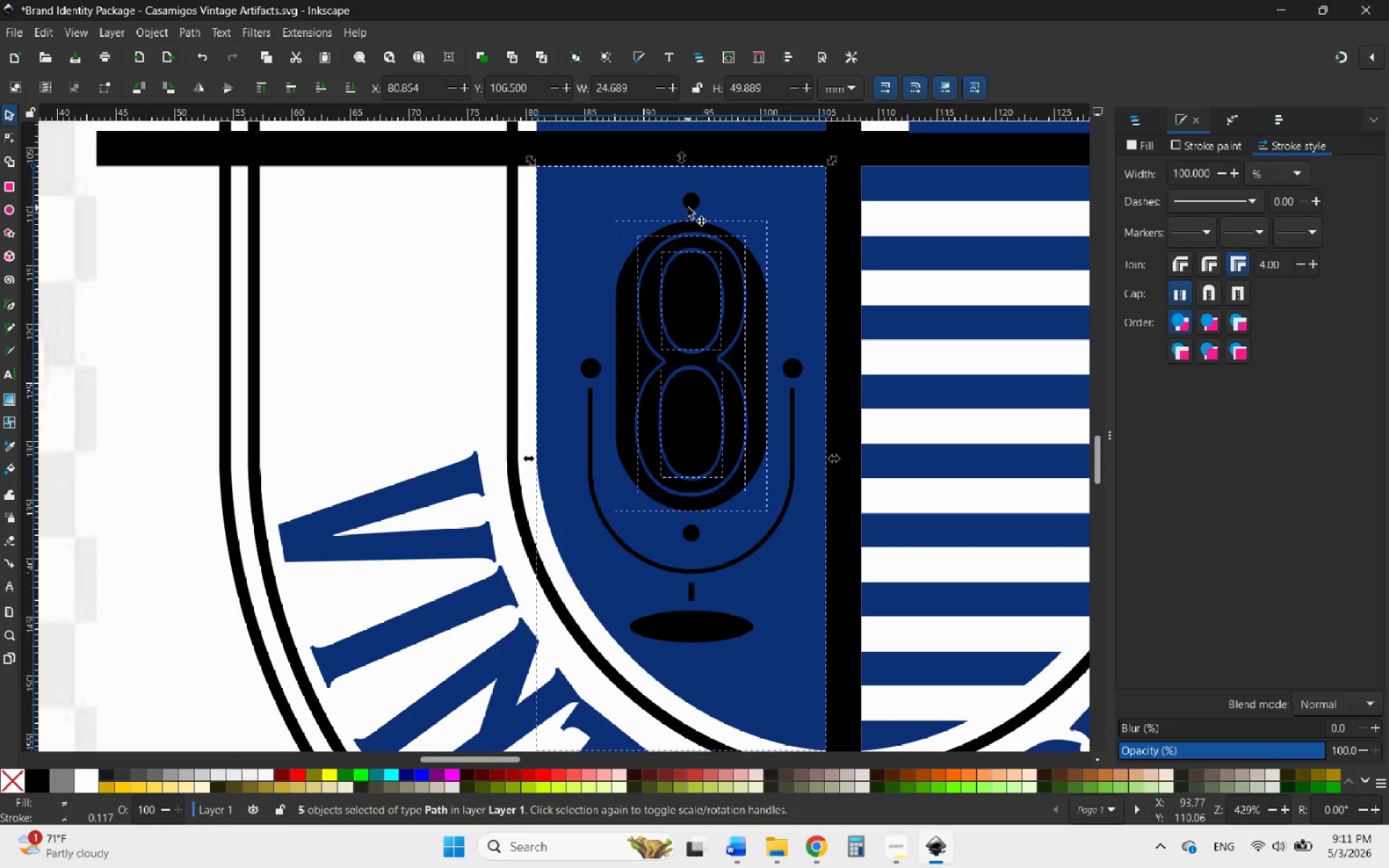 
left_click([694, 208])
 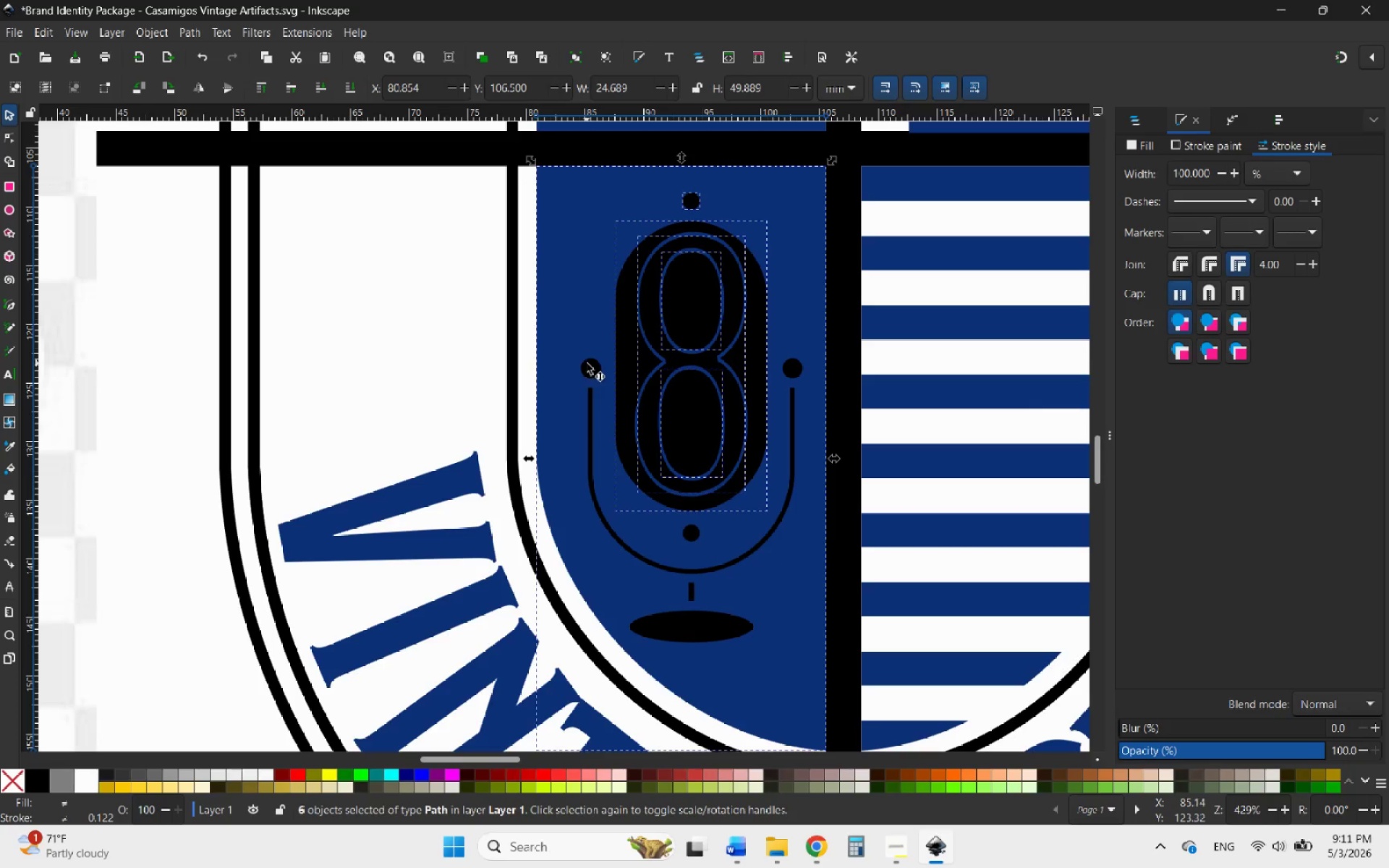 
left_click([587, 365])
 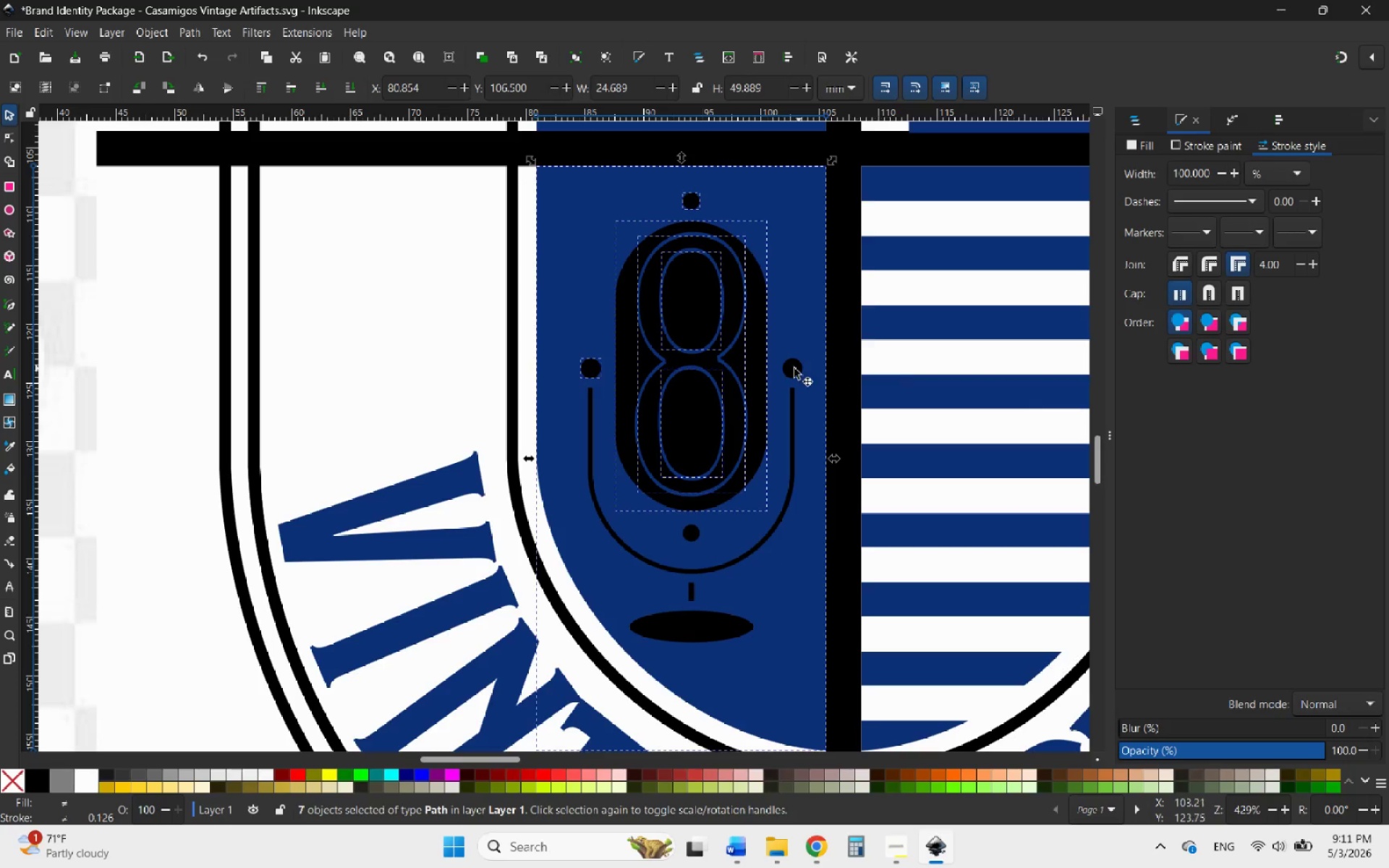 
left_click([790, 368])
 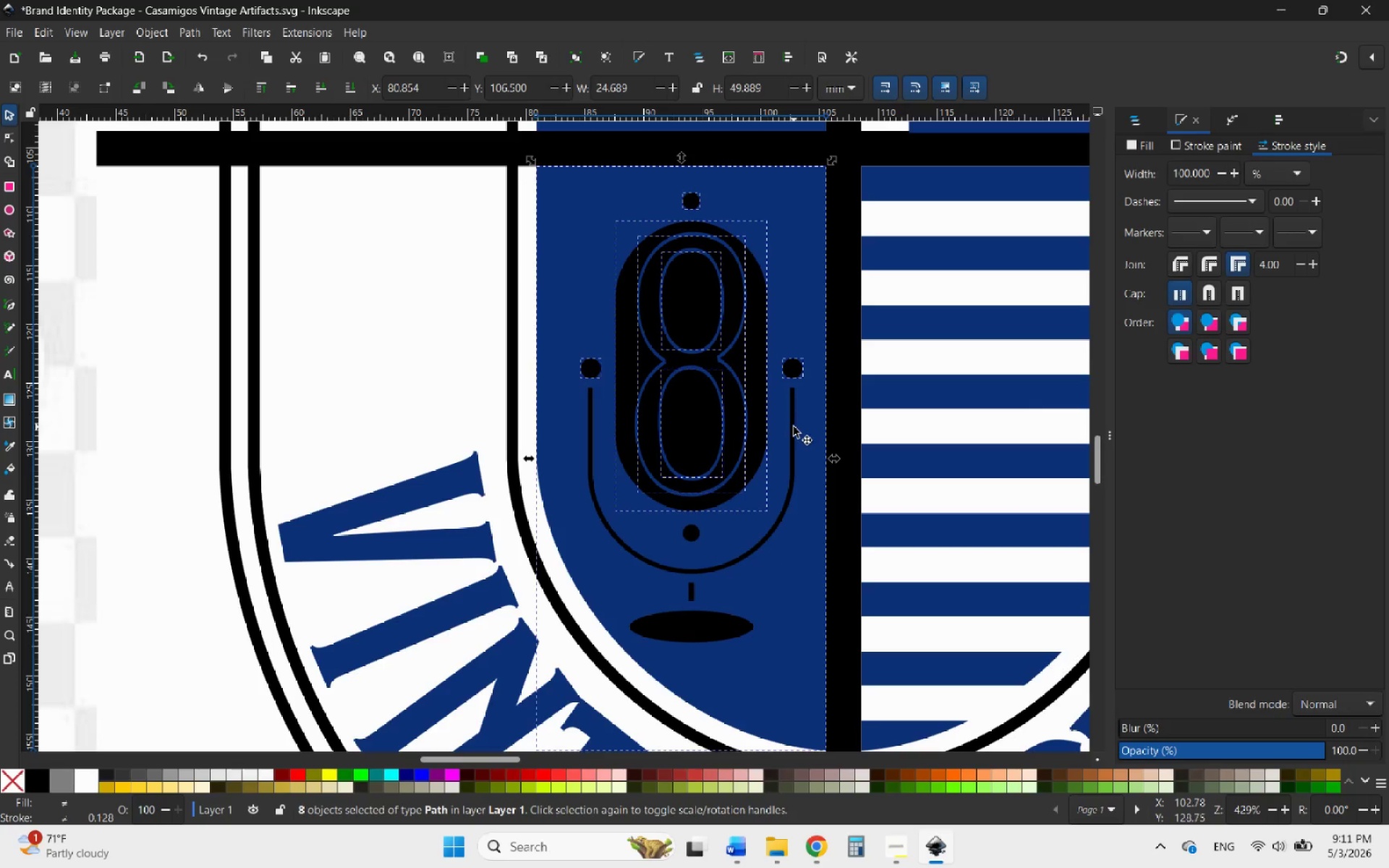 
left_click([794, 427])
 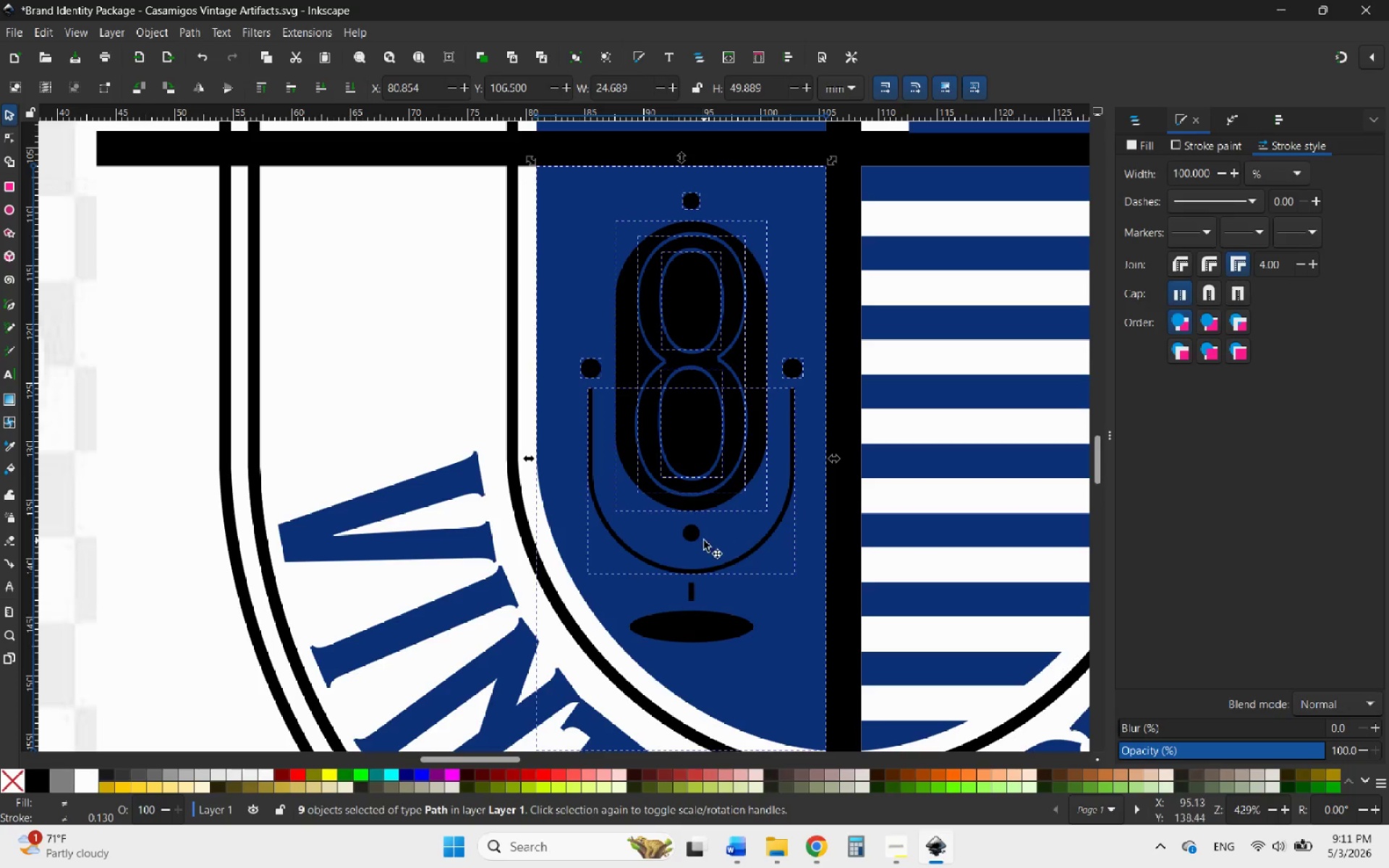 
left_click([692, 537])
 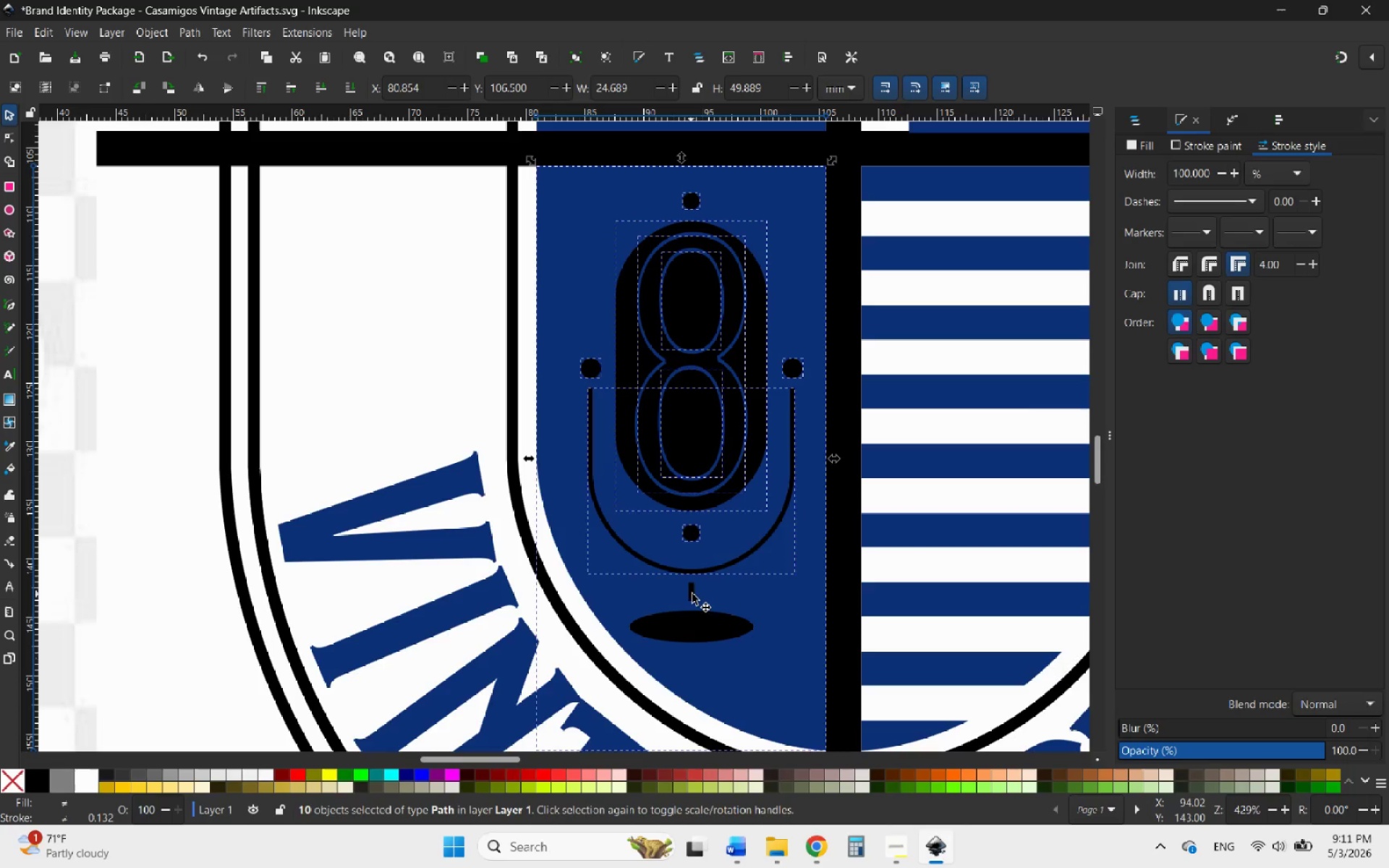 
left_click([693, 594])
 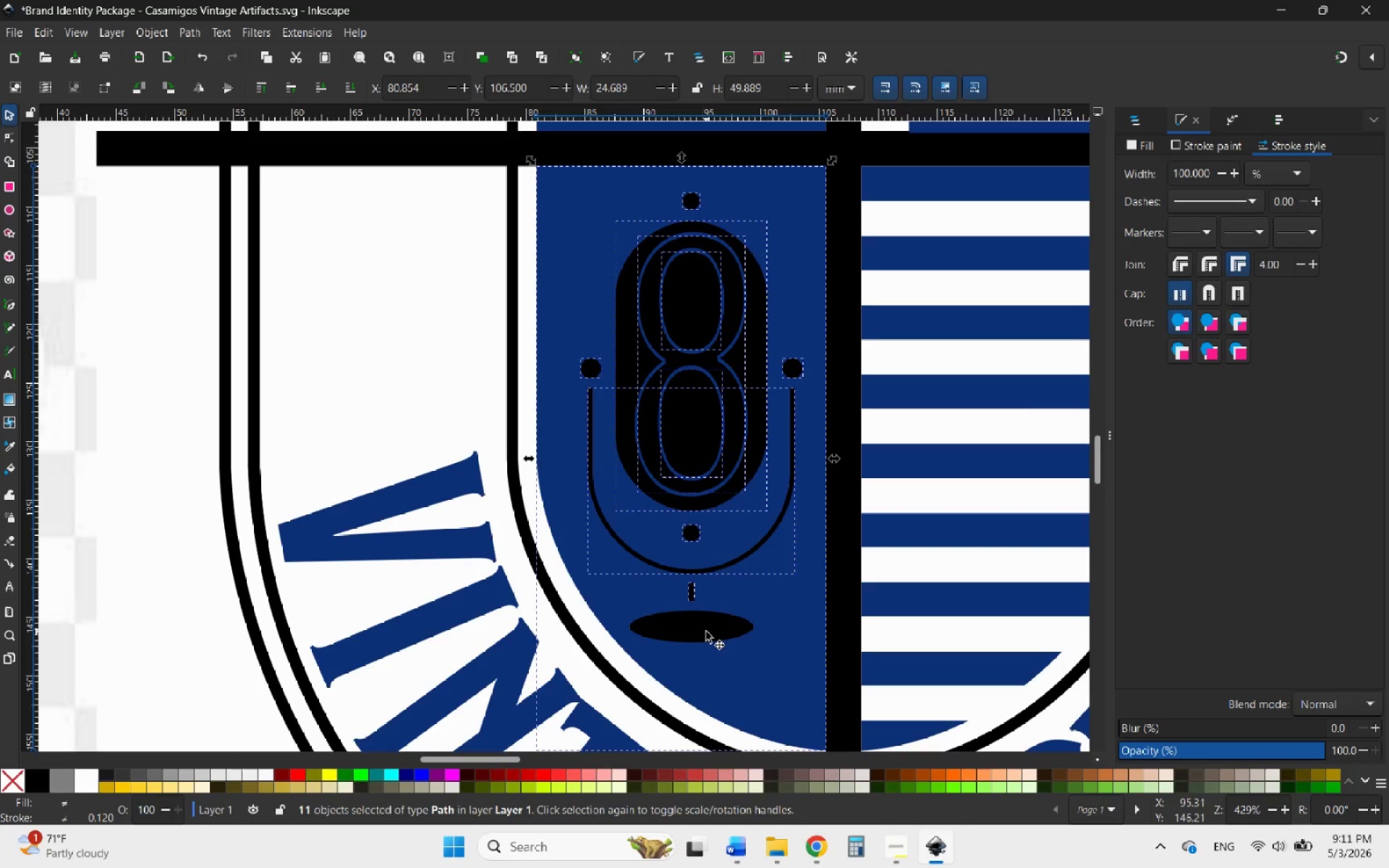 
left_click([706, 631])
 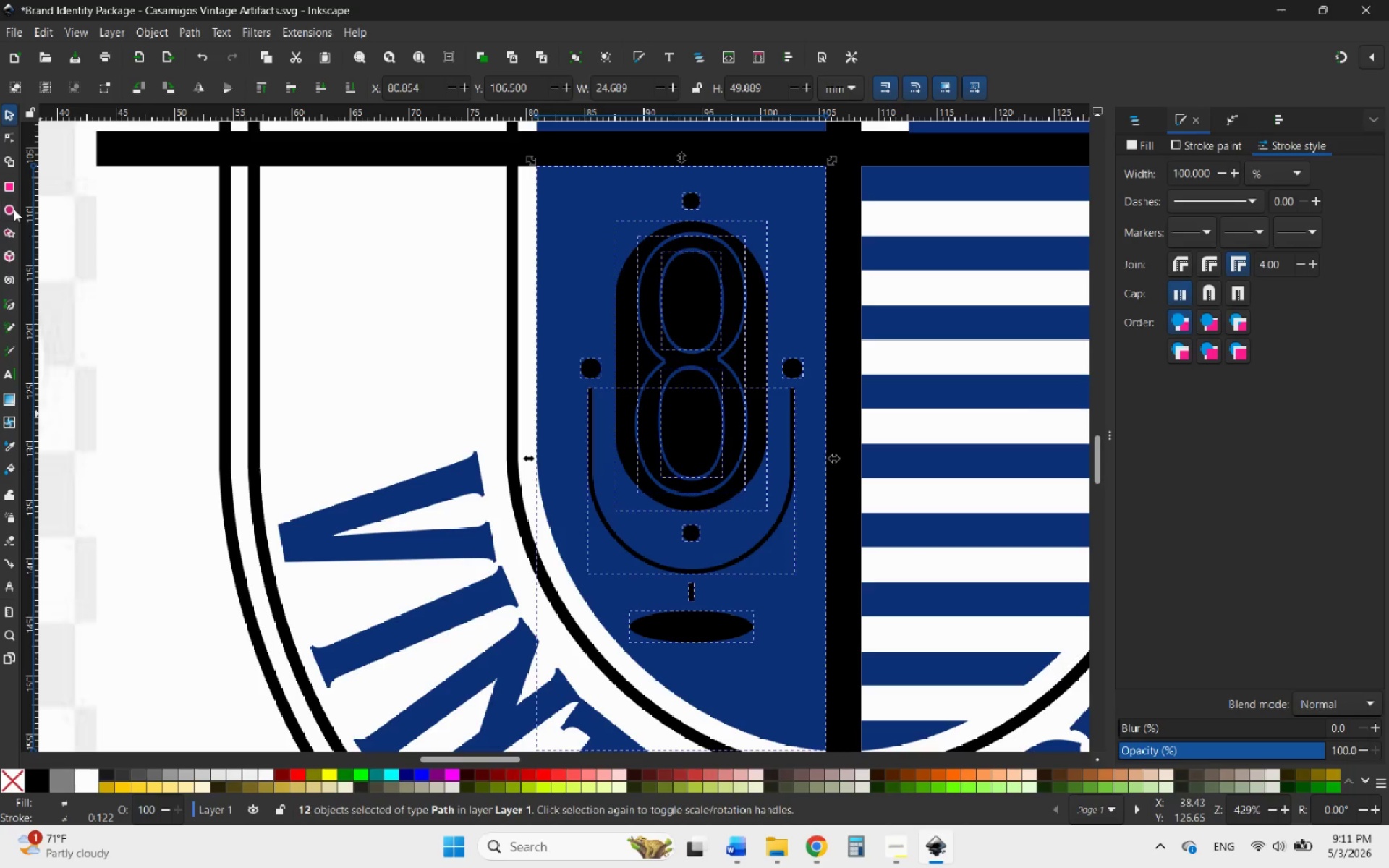 
left_click([6, 161])
 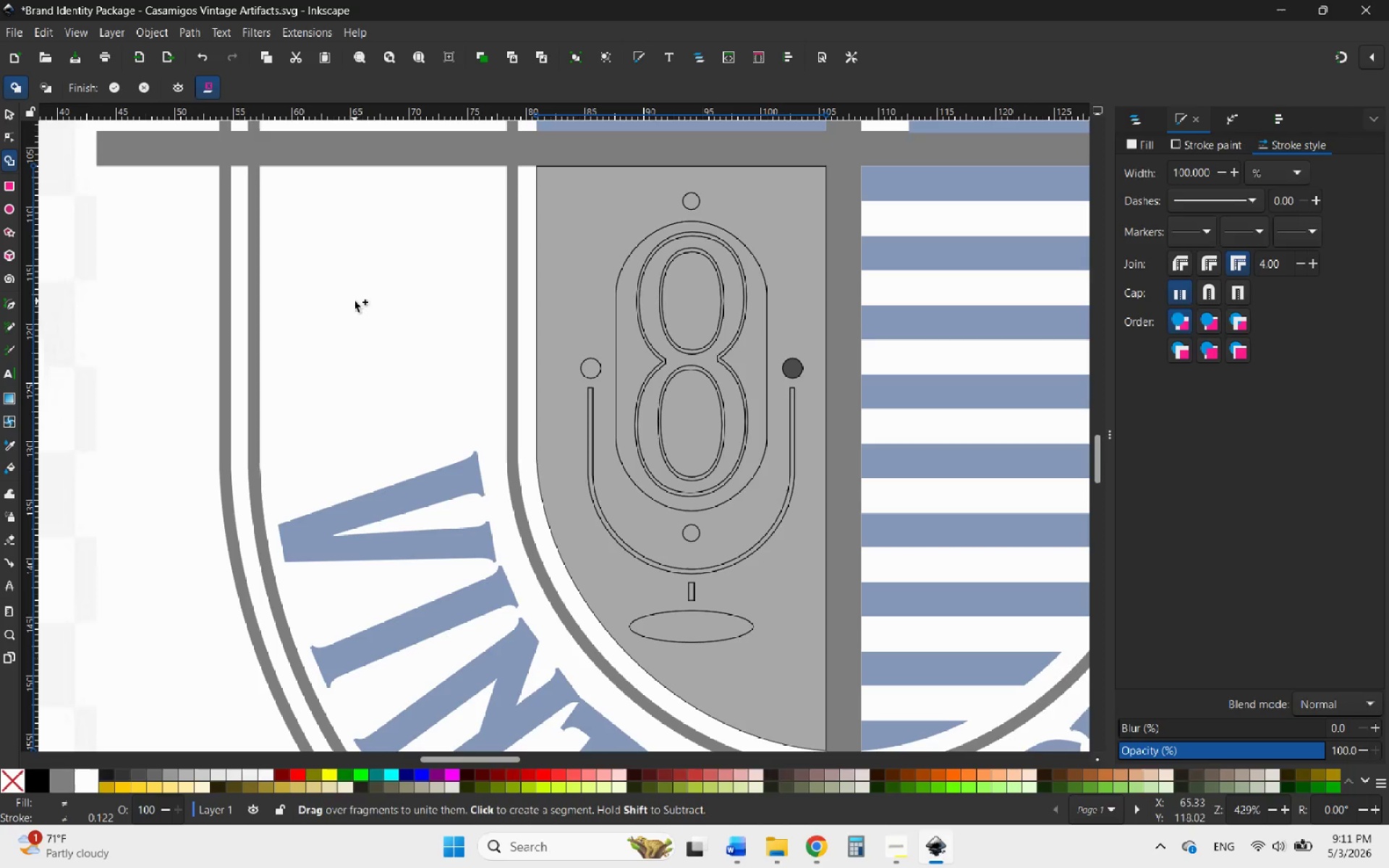 
scroll: coordinate [770, 244], scroll_direction: up, amount: 1.0
 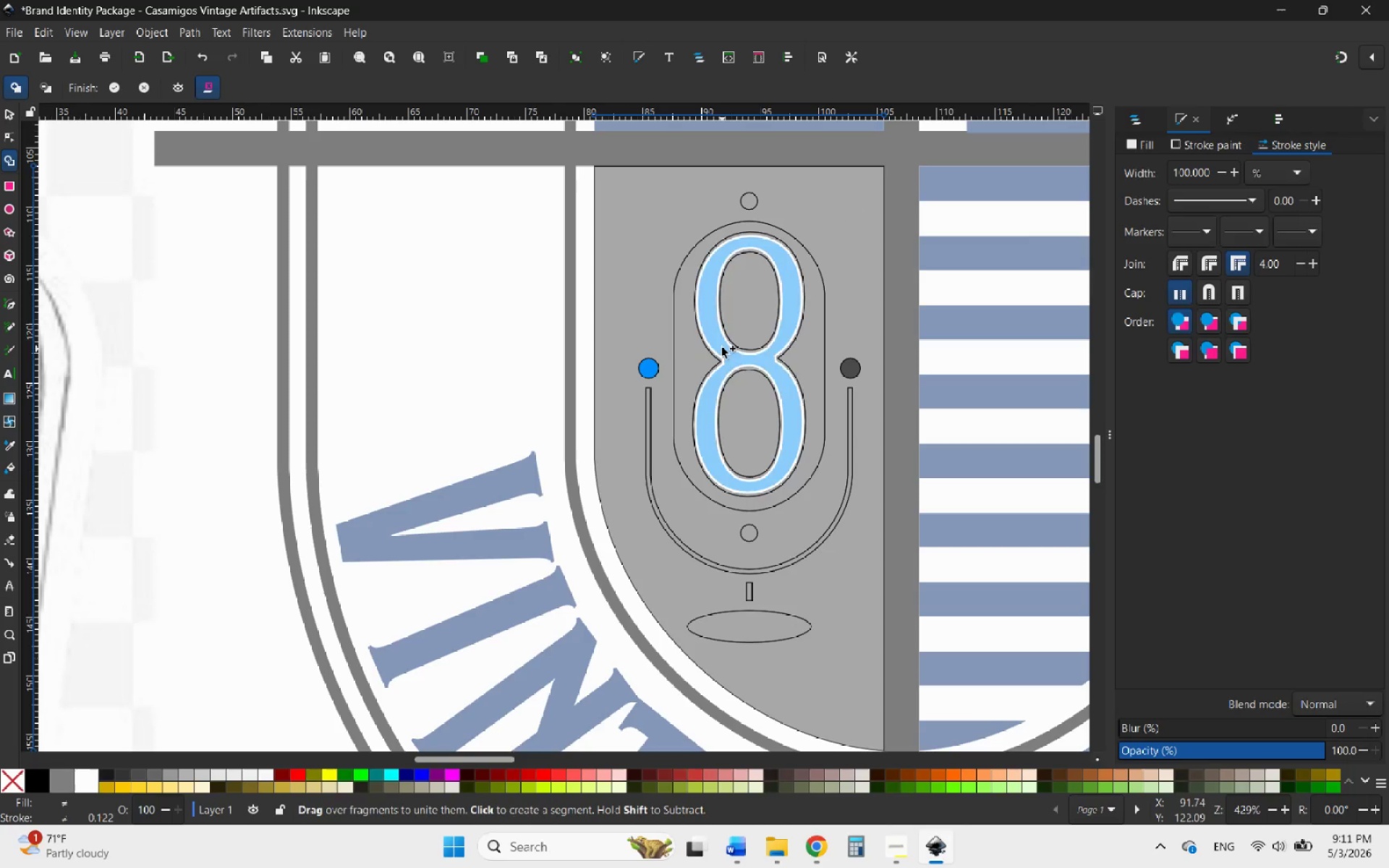 
hold_key(key=ShiftLeft, duration=0.94)
 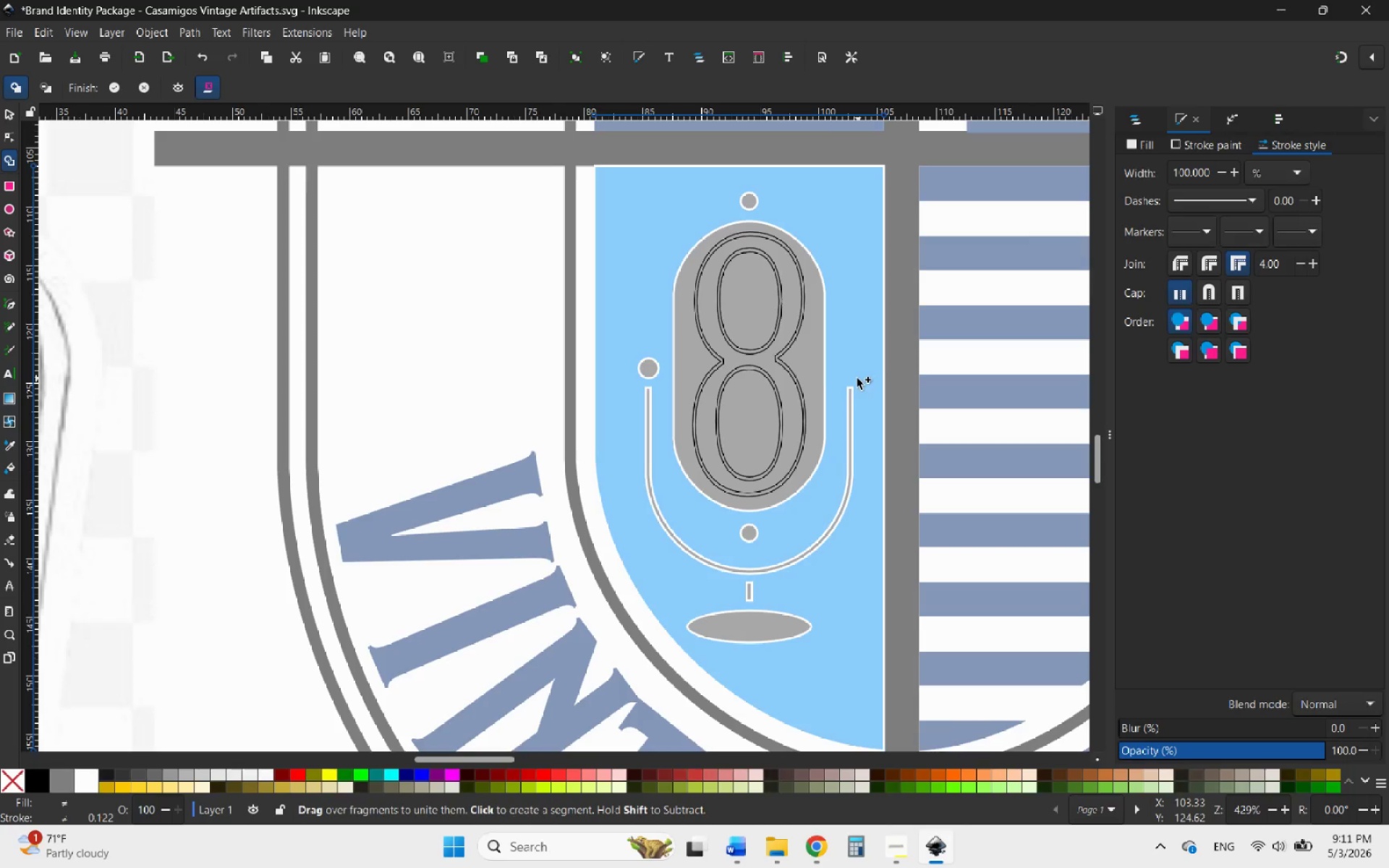 
wait(6.67)
 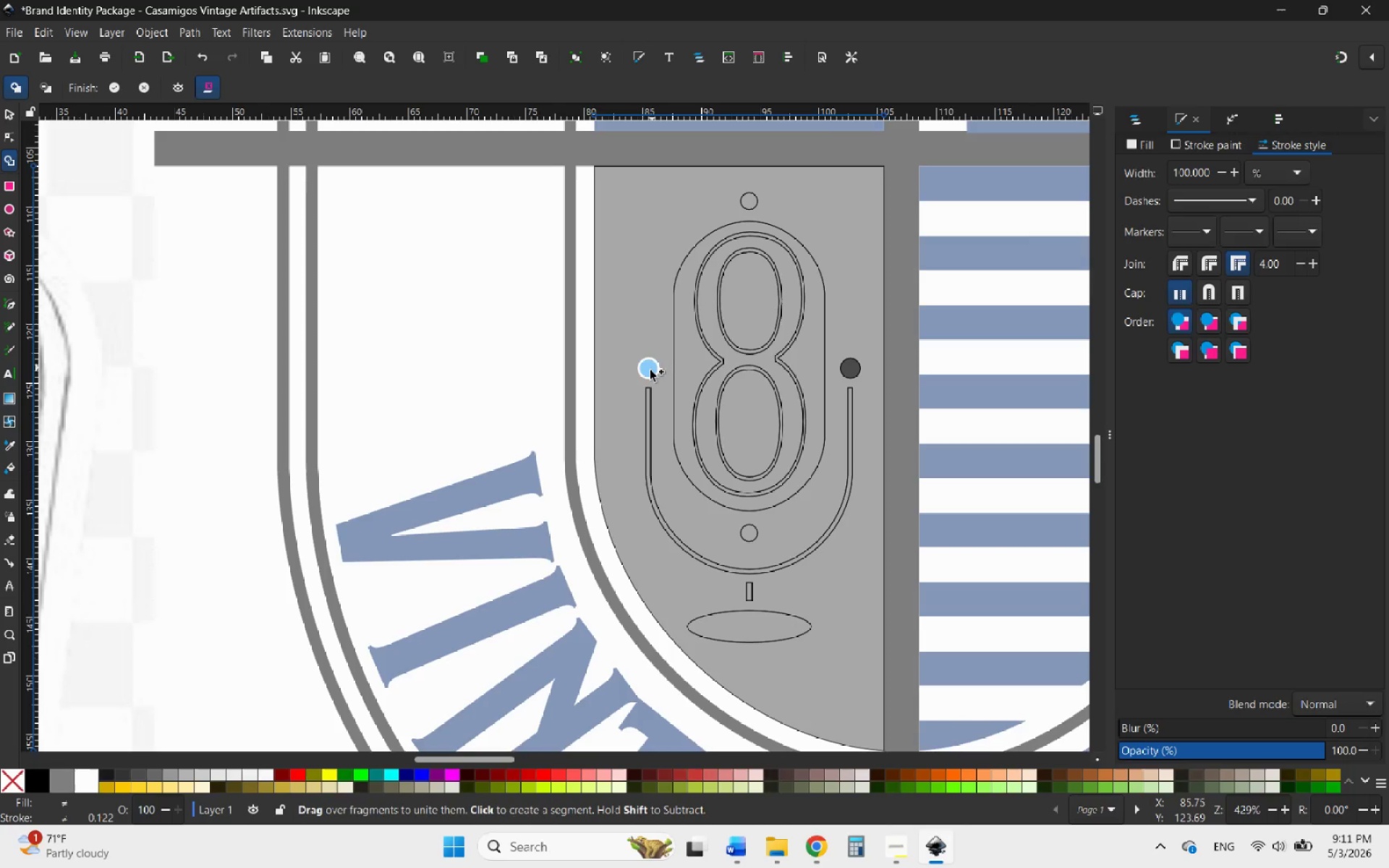 
key(Control+ControlLeft)
 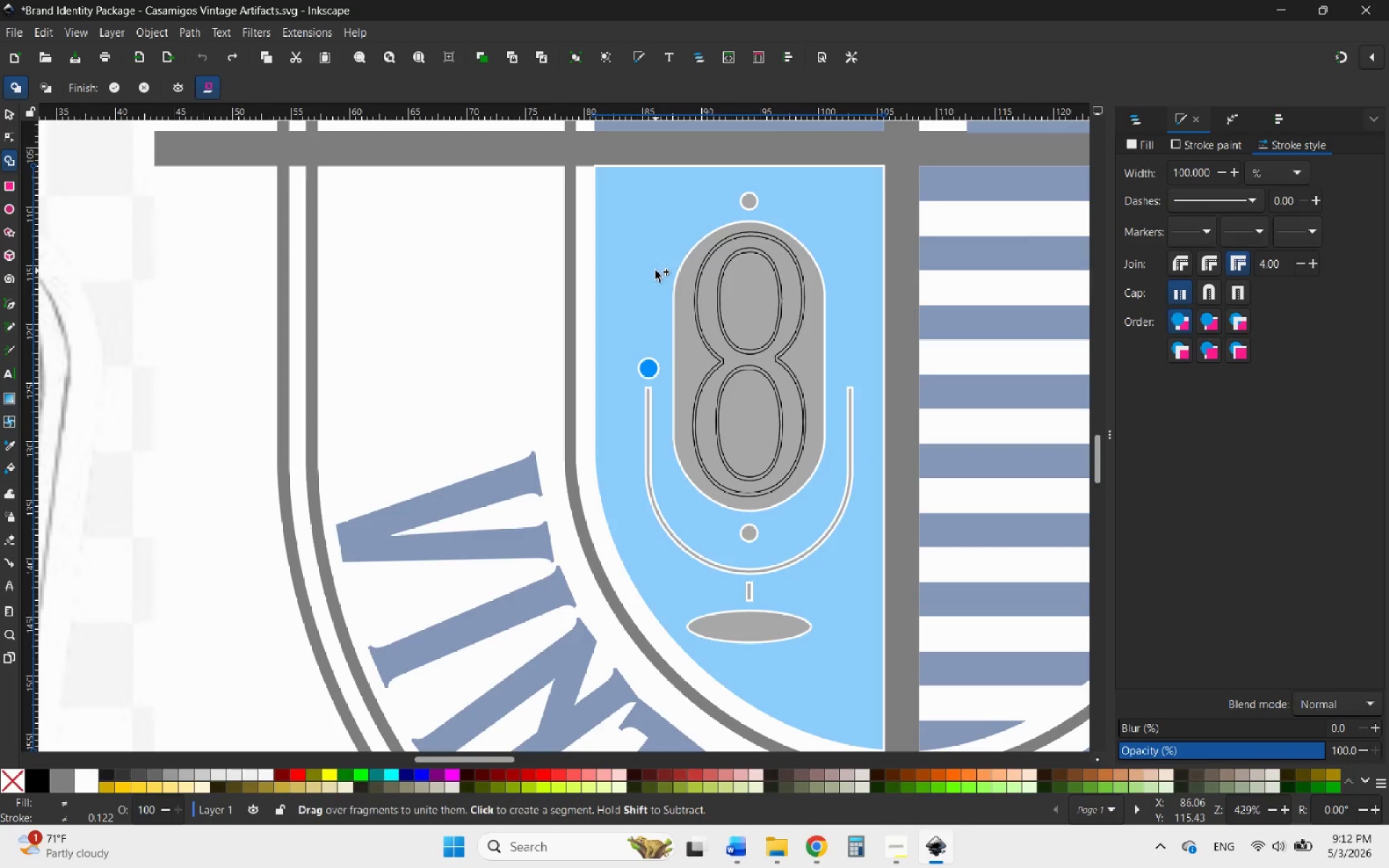 
key(Control+Z)
 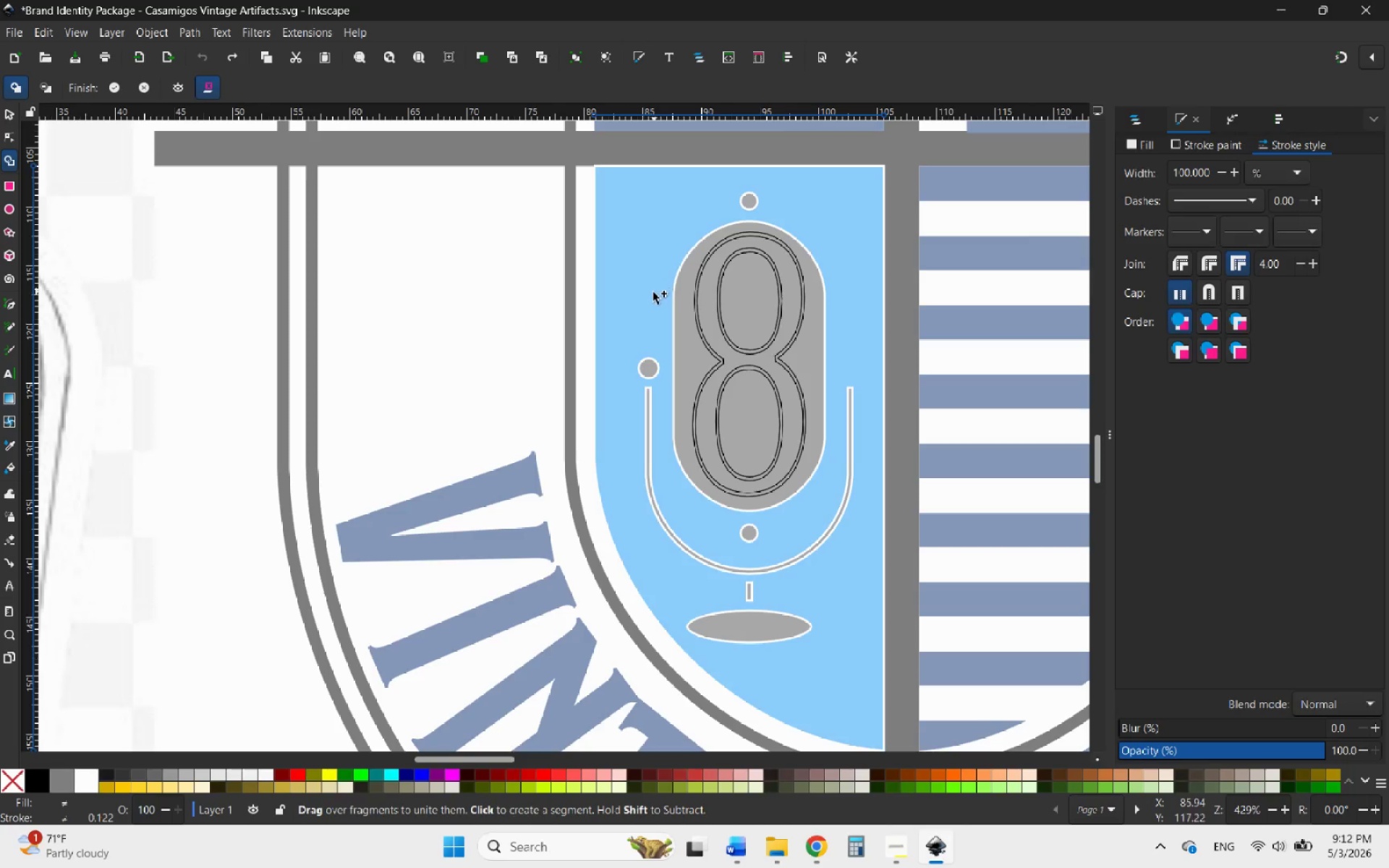 
left_click_drag(start_coordinate=[652, 292], to_coordinate=[633, 299])
 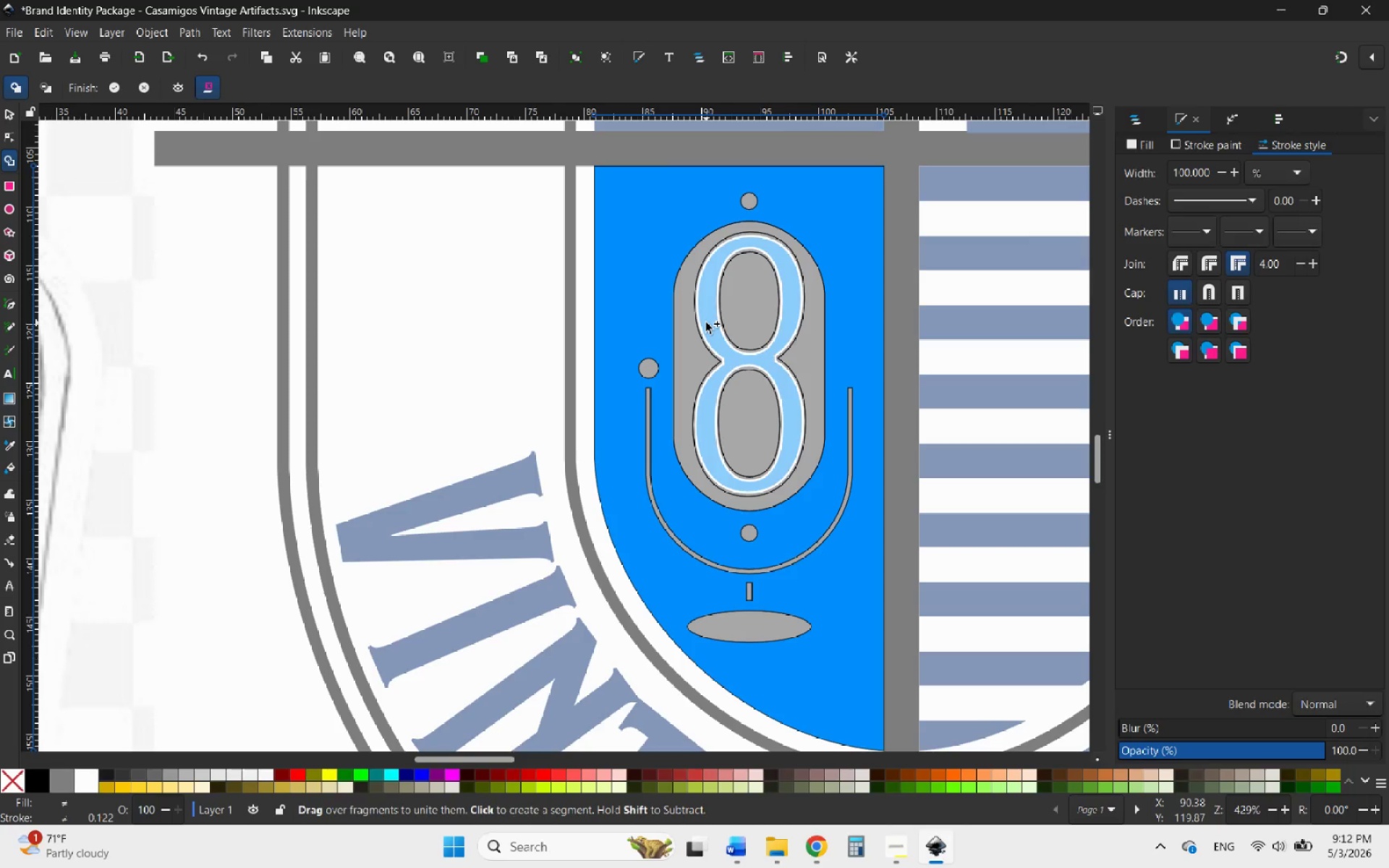 
scroll: coordinate [764, 268], scroll_direction: up, amount: 2.0
 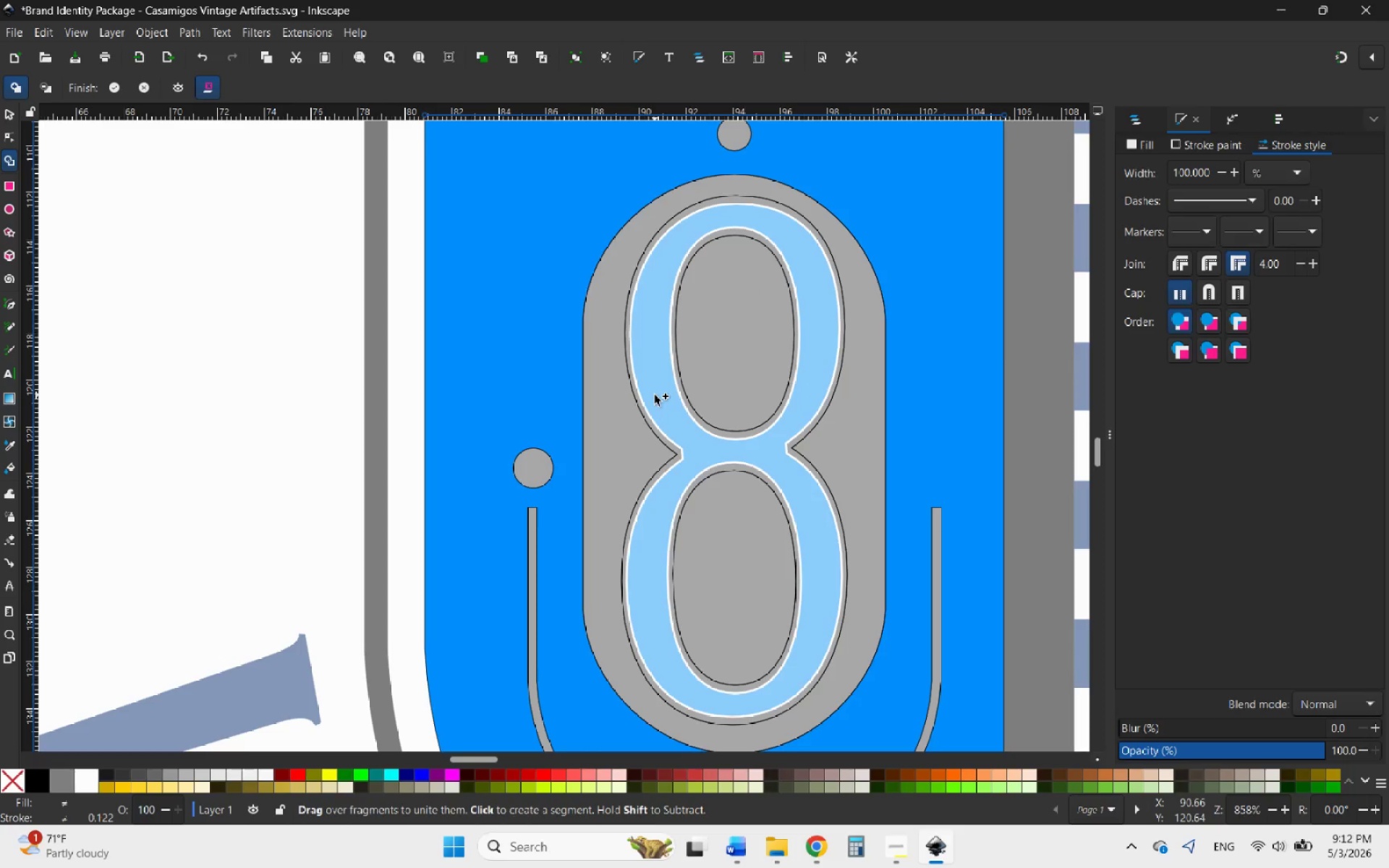 
hold_key(key=ControlLeft, duration=0.56)
 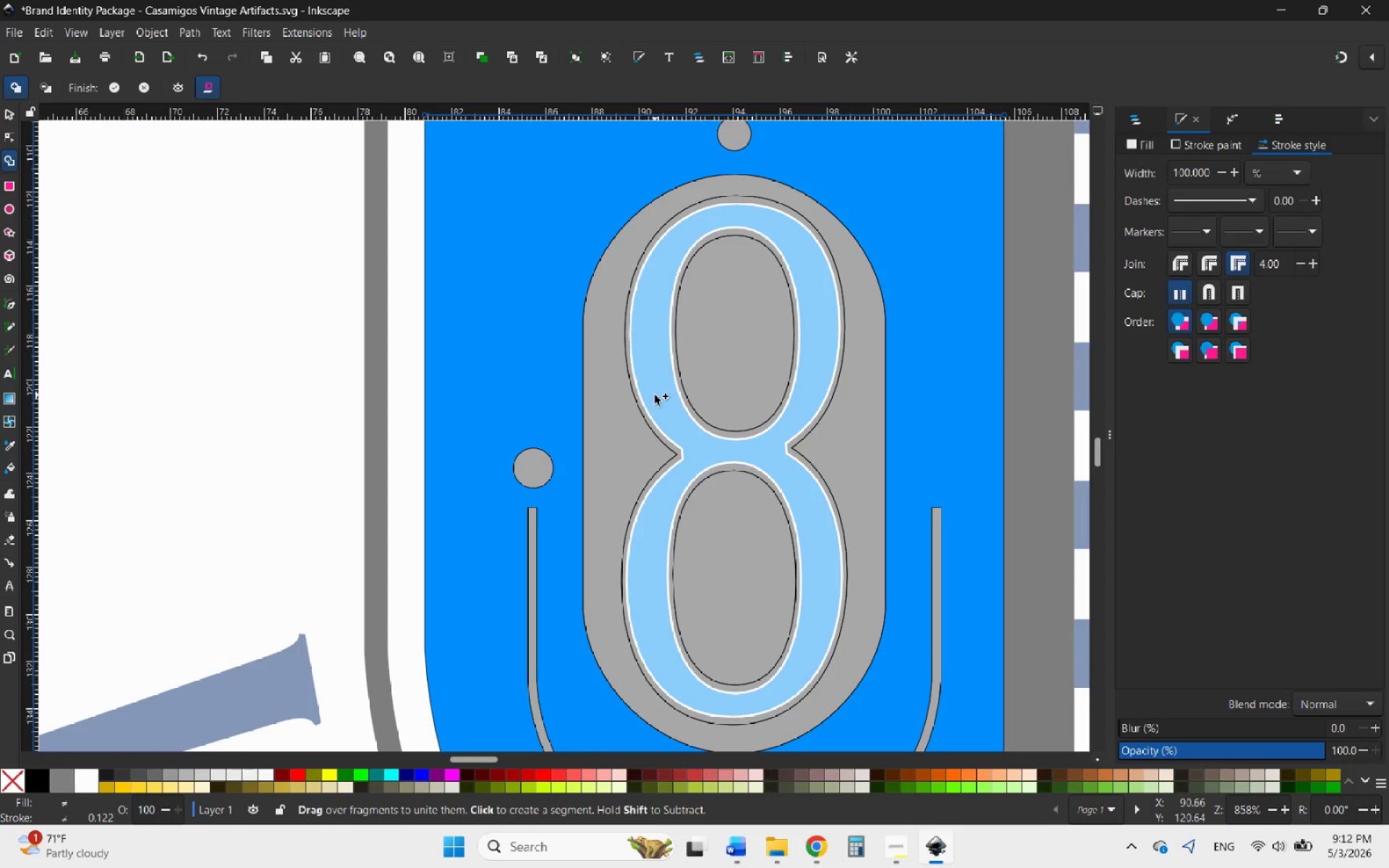 
left_click_drag(start_coordinate=[655, 395], to_coordinate=[649, 373])
 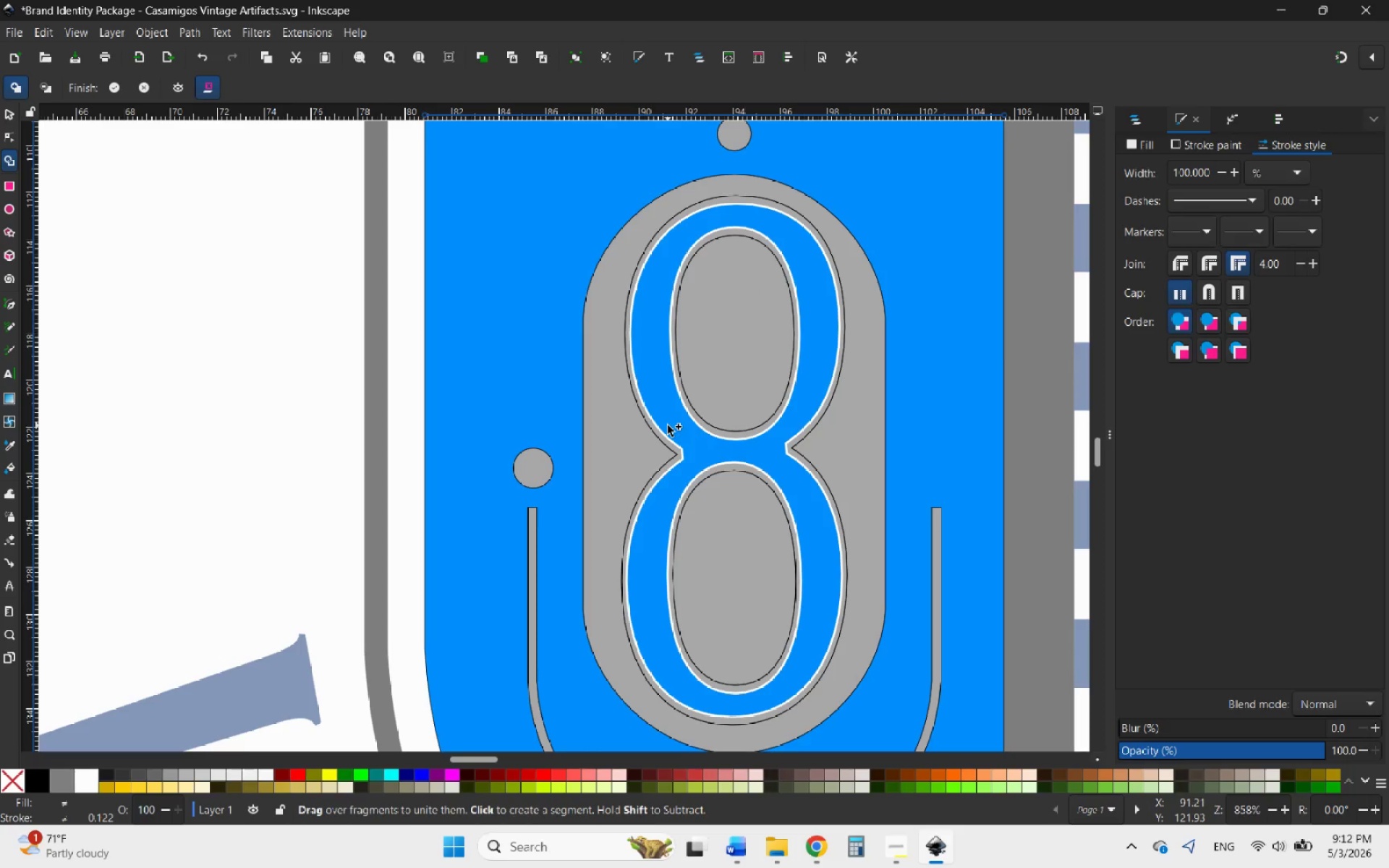 
scroll: coordinate [668, 425], scroll_direction: up, amount: 2.0
 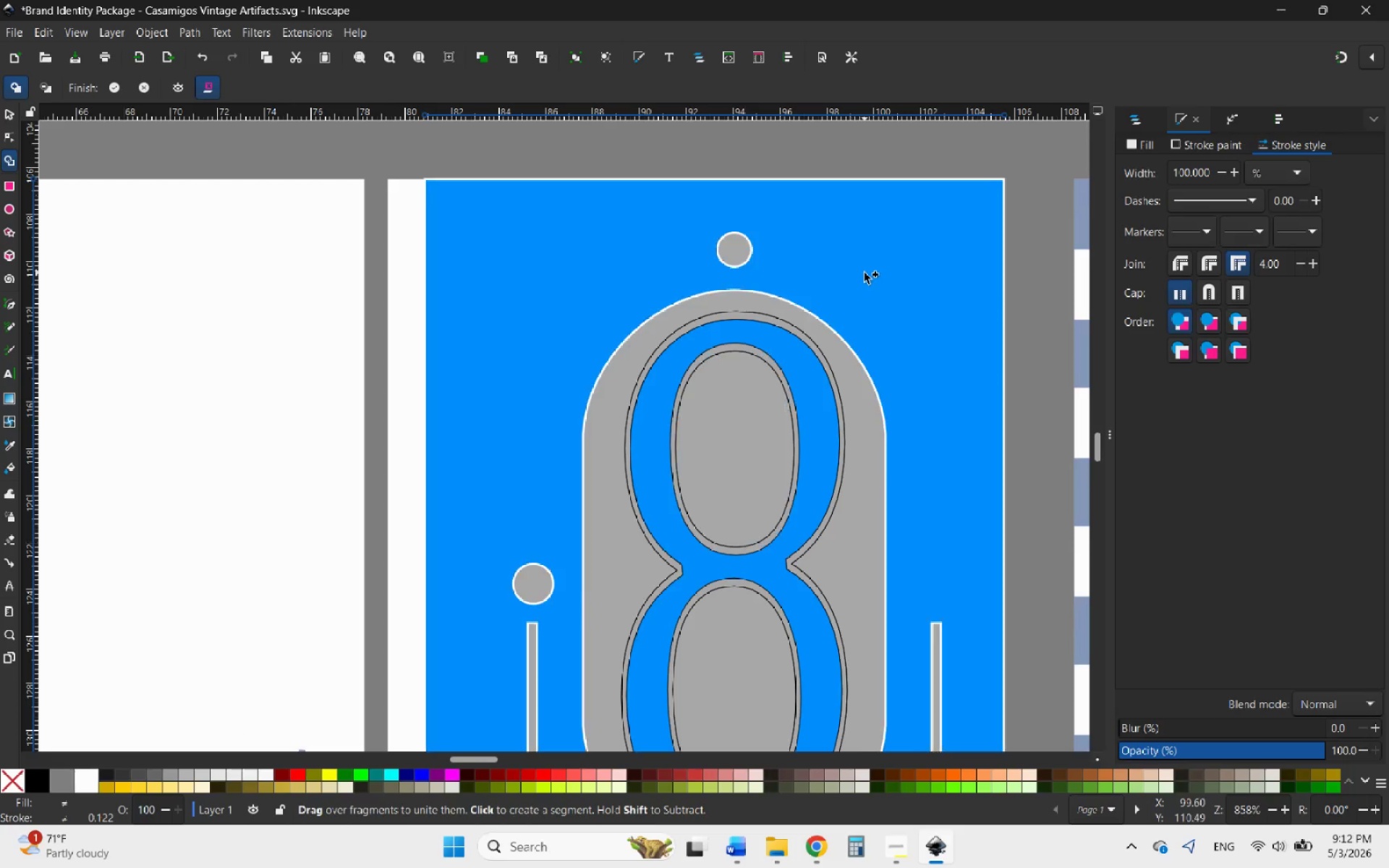 
scroll: coordinate [620, 621], scroll_direction: down, amount: 13.0
 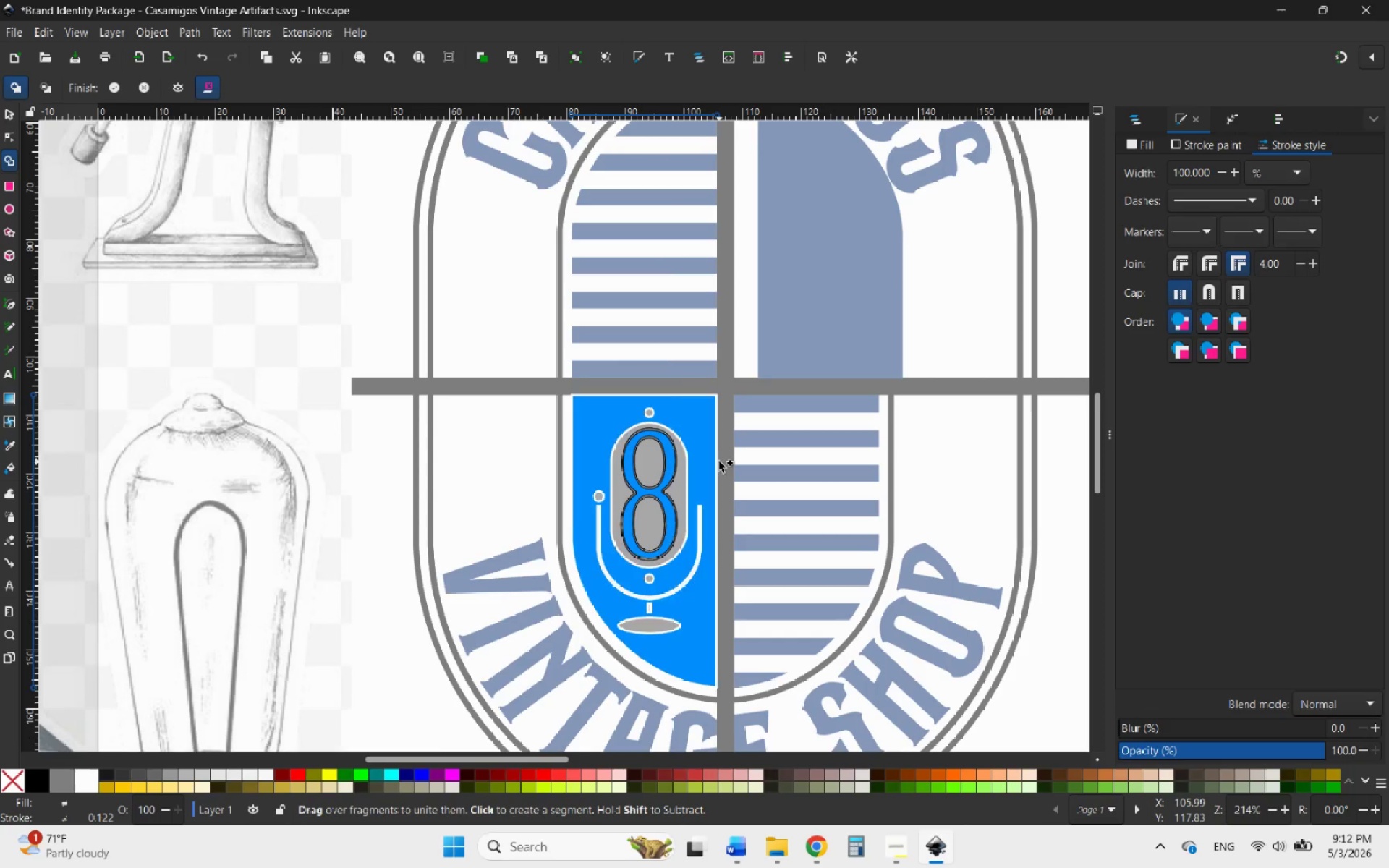 
hold_key(key=ControlLeft, duration=0.88)
 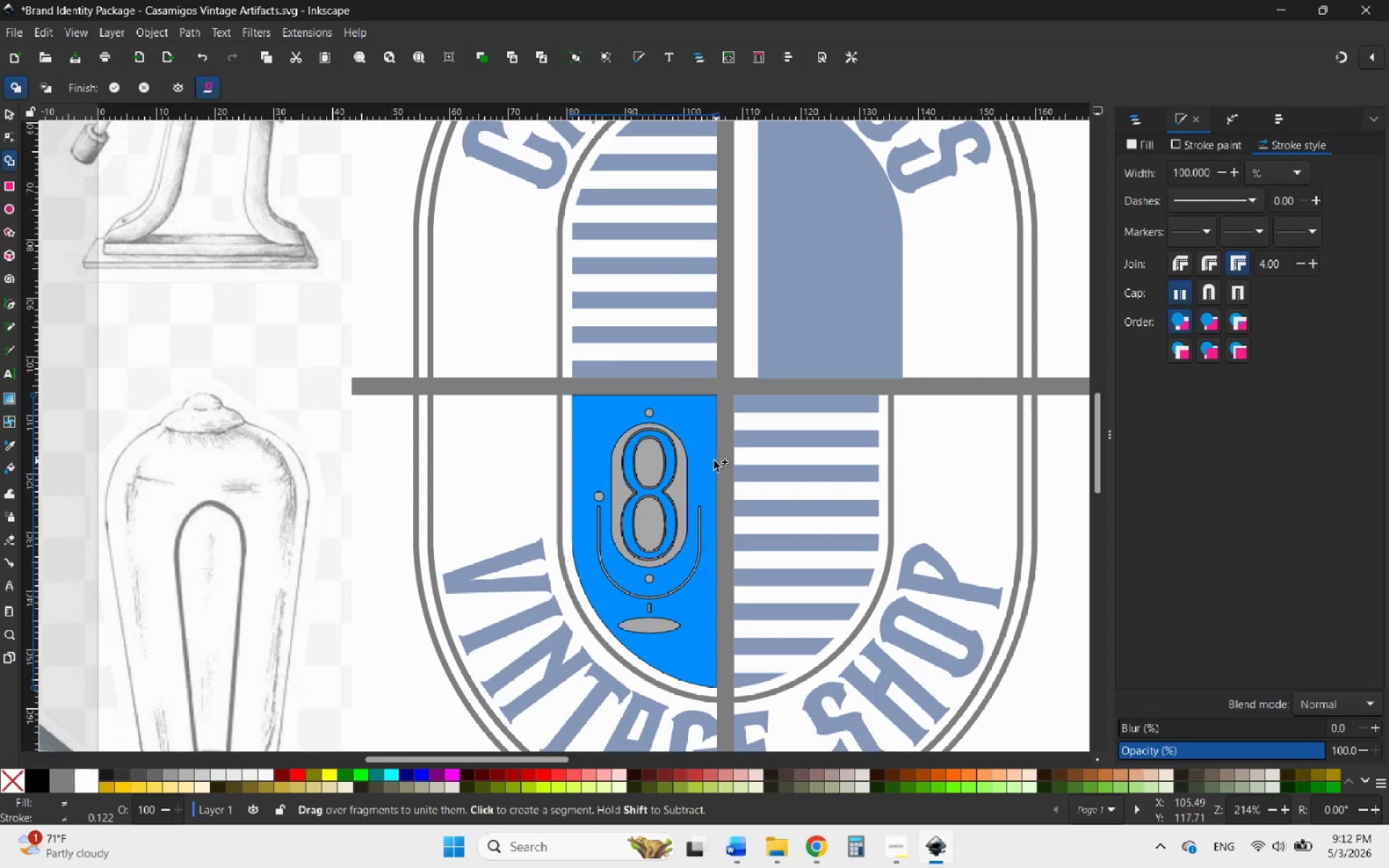 
scroll: coordinate [649, 500], scroll_direction: up, amount: 4.0
 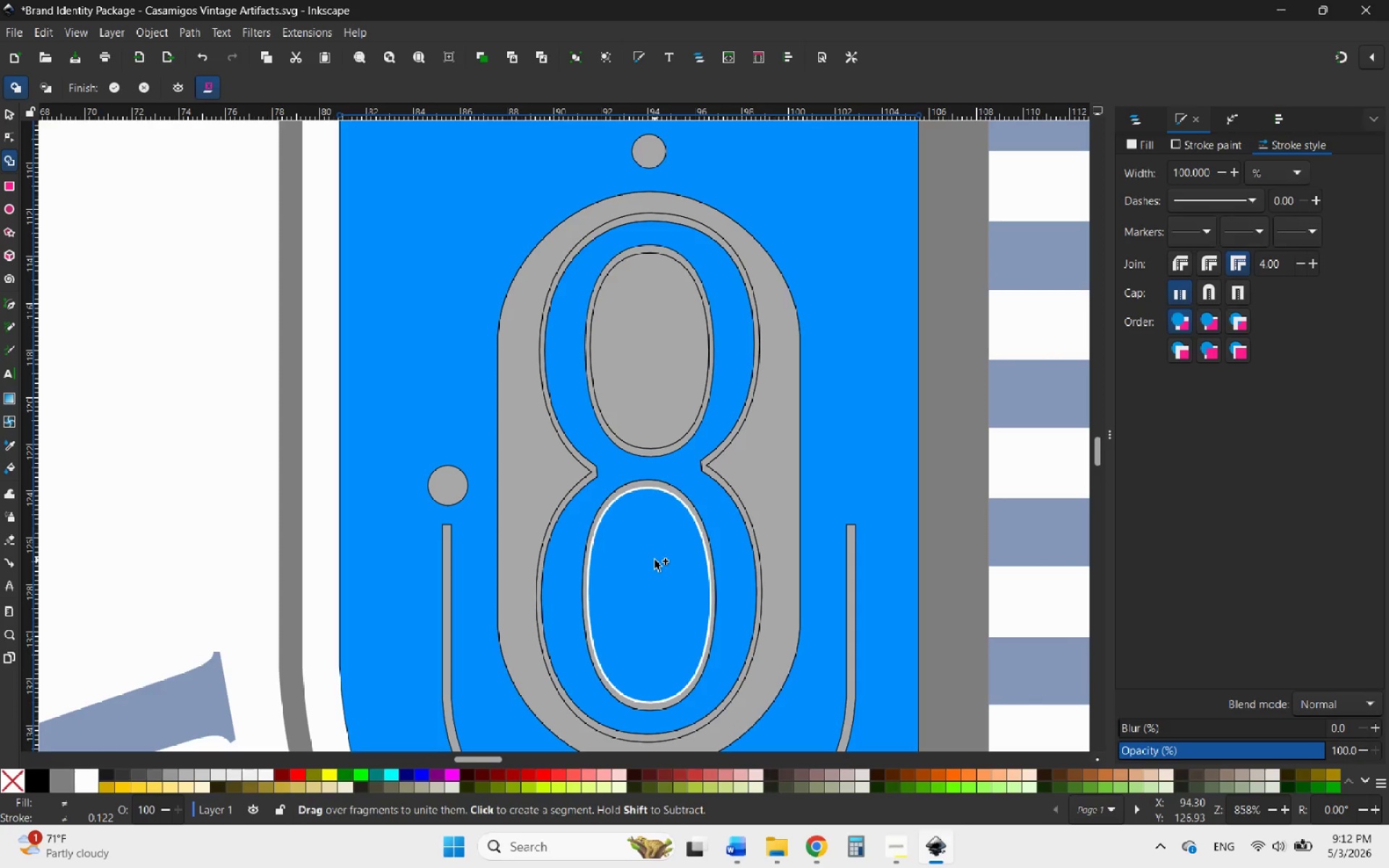 
hold_key(key=ControlLeft, duration=0.88)
 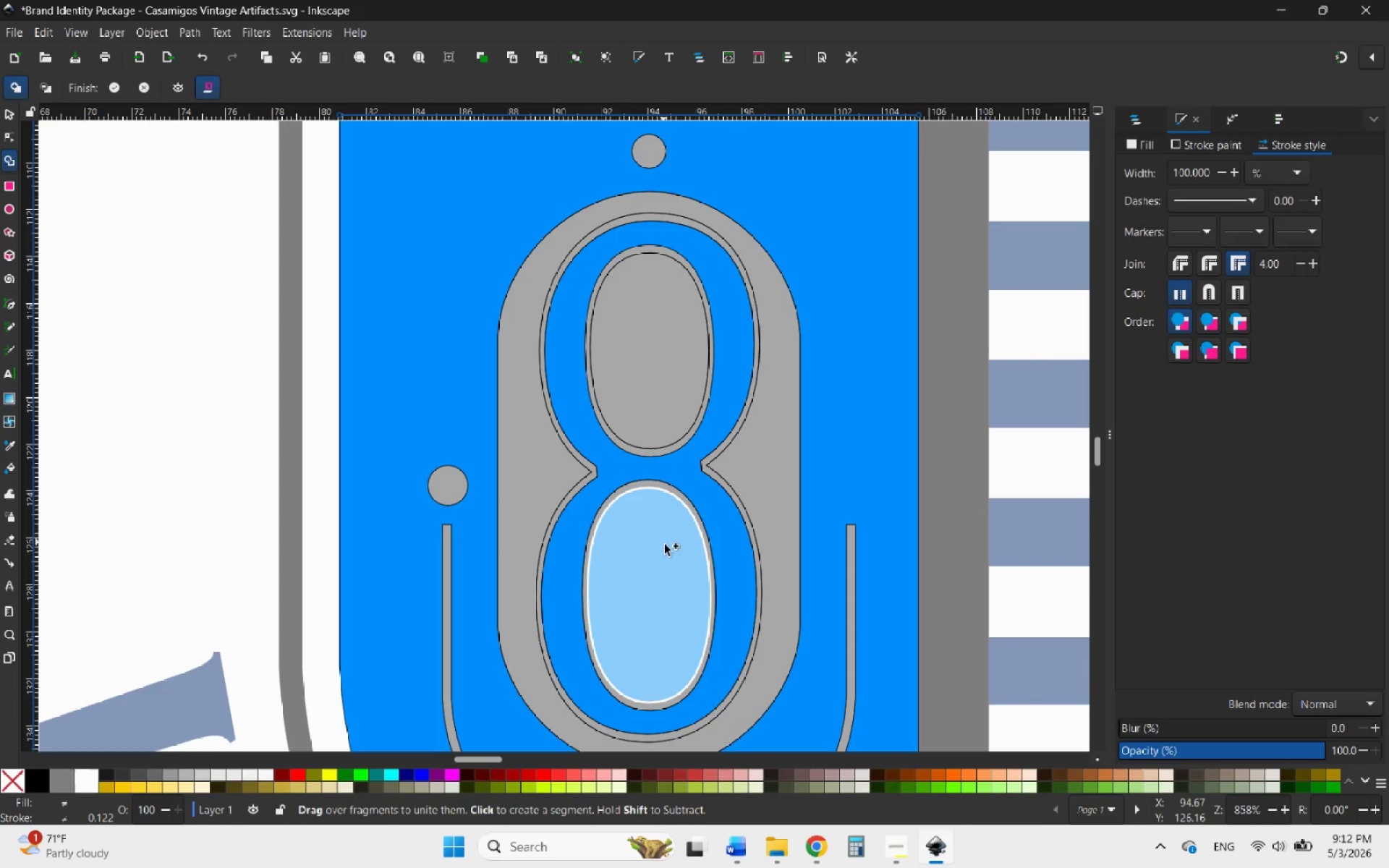 
left_click_drag(start_coordinate=[647, 390], to_coordinate=[646, 375])
 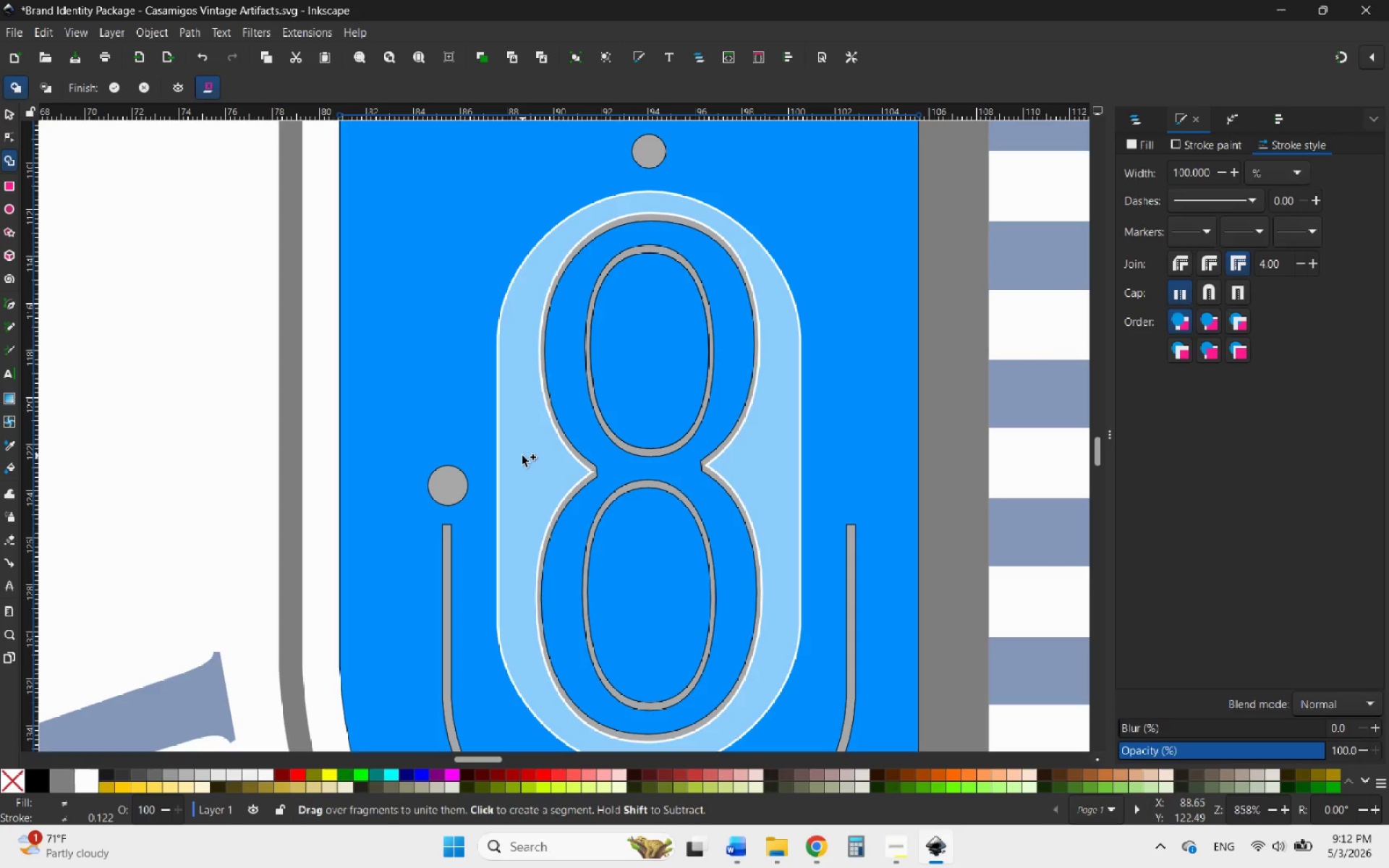 
left_click_drag(start_coordinate=[522, 456], to_coordinate=[488, 423])
 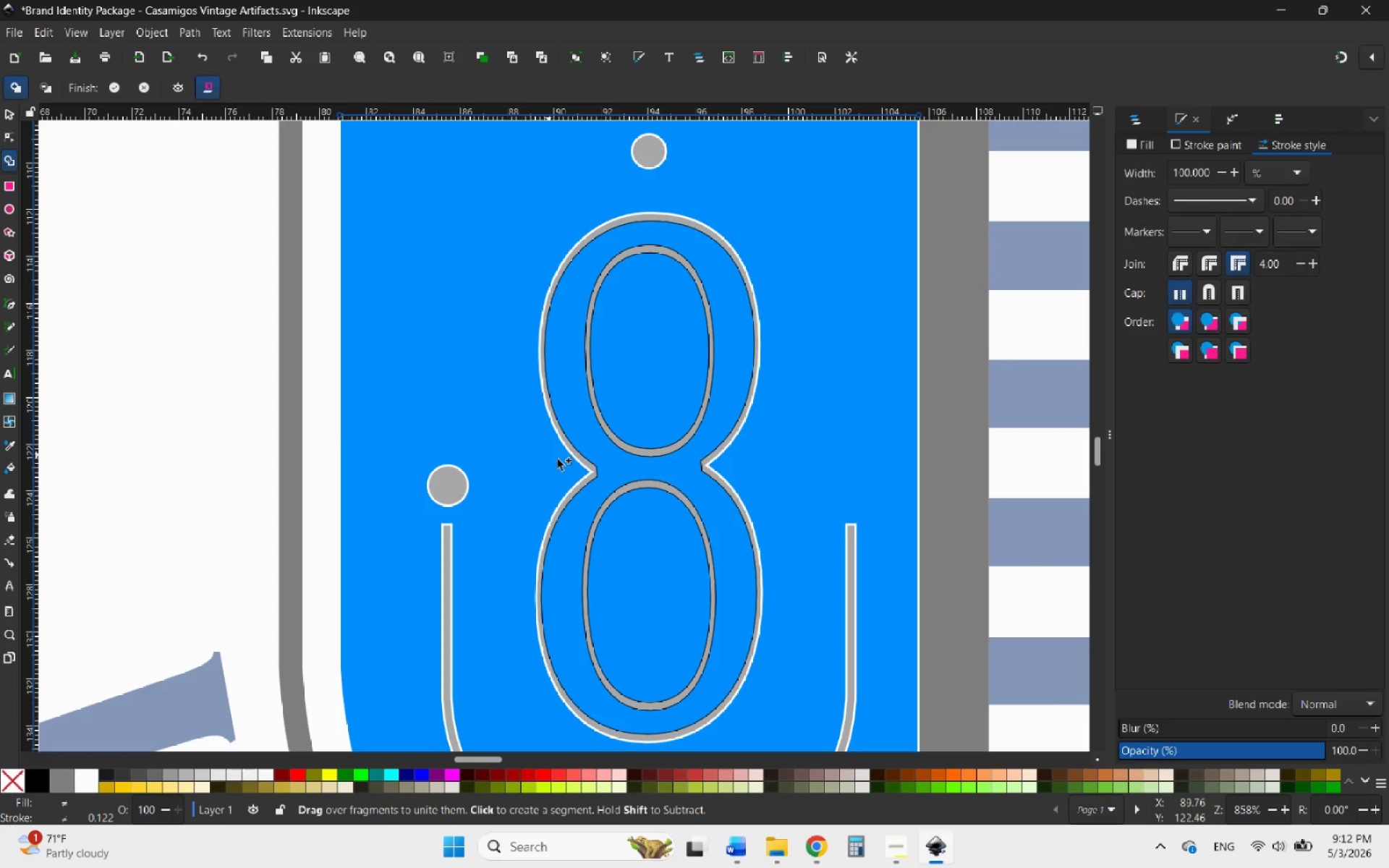 
scroll: coordinate [616, 492], scroll_direction: down, amount: 4.0
 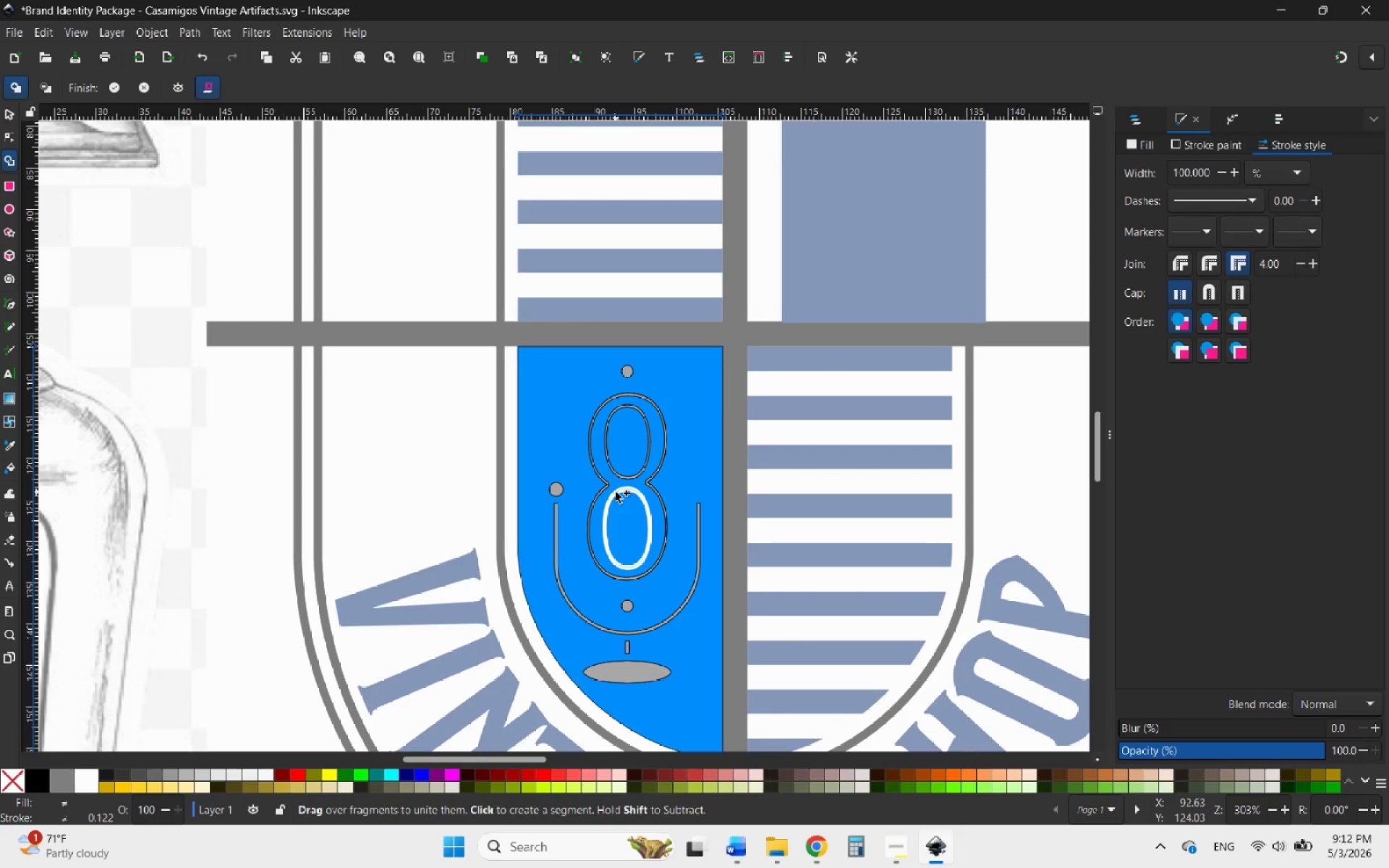 
hold_key(key=ControlLeft, duration=0.92)
 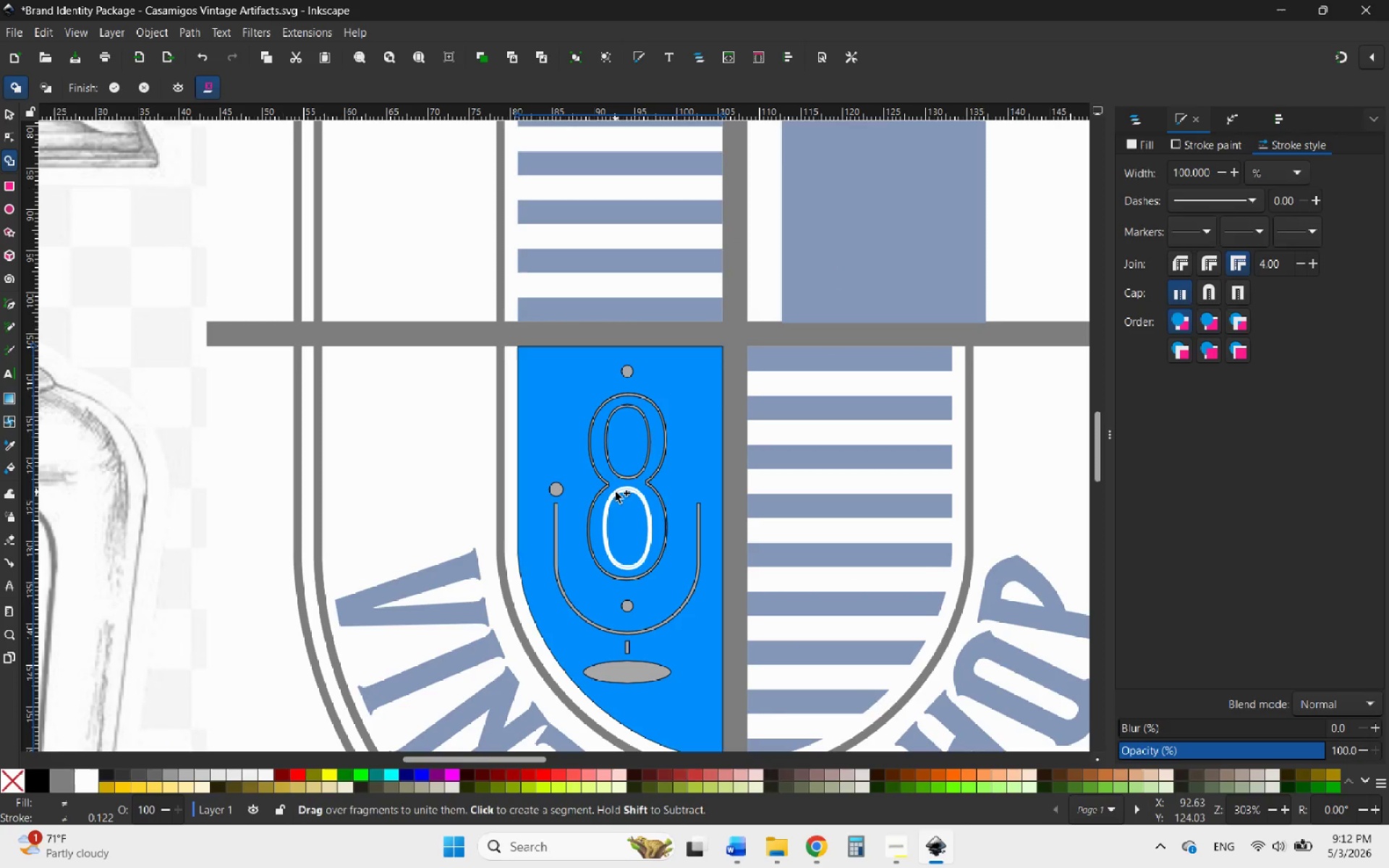 
key(Control+ControlLeft)
 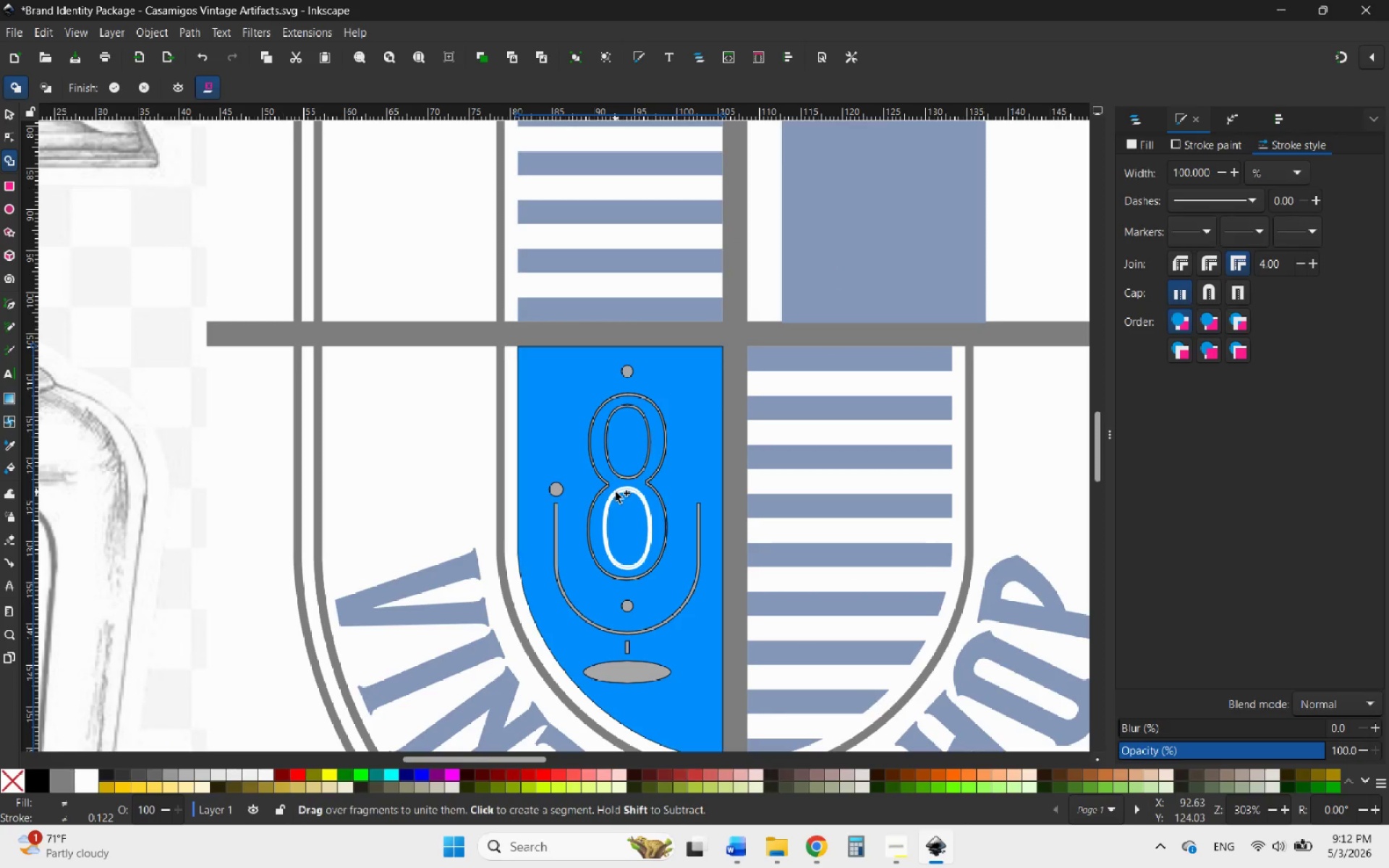 
key(Control+Z)
 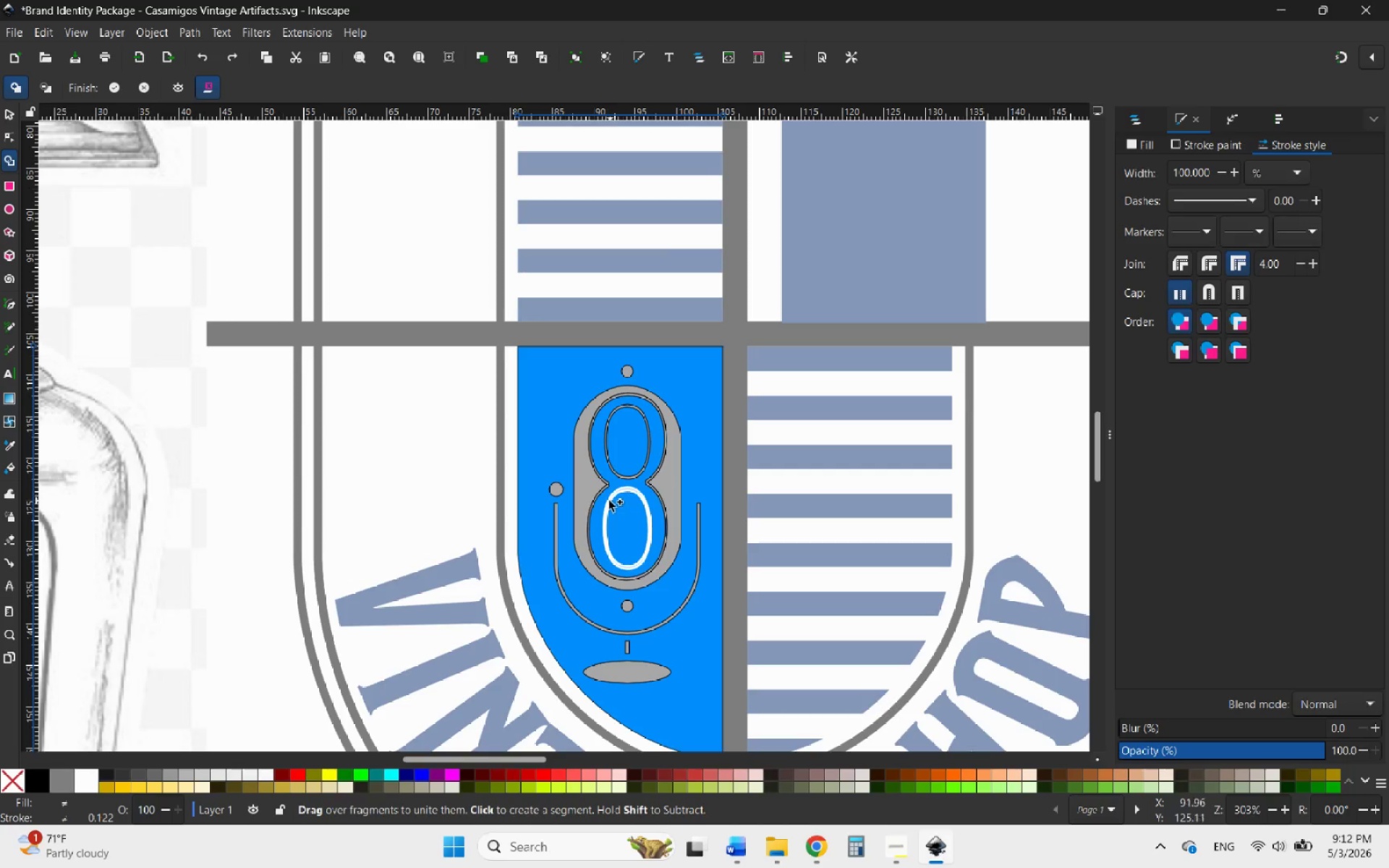 
scroll: coordinate [585, 506], scroll_direction: up, amount: 6.0
 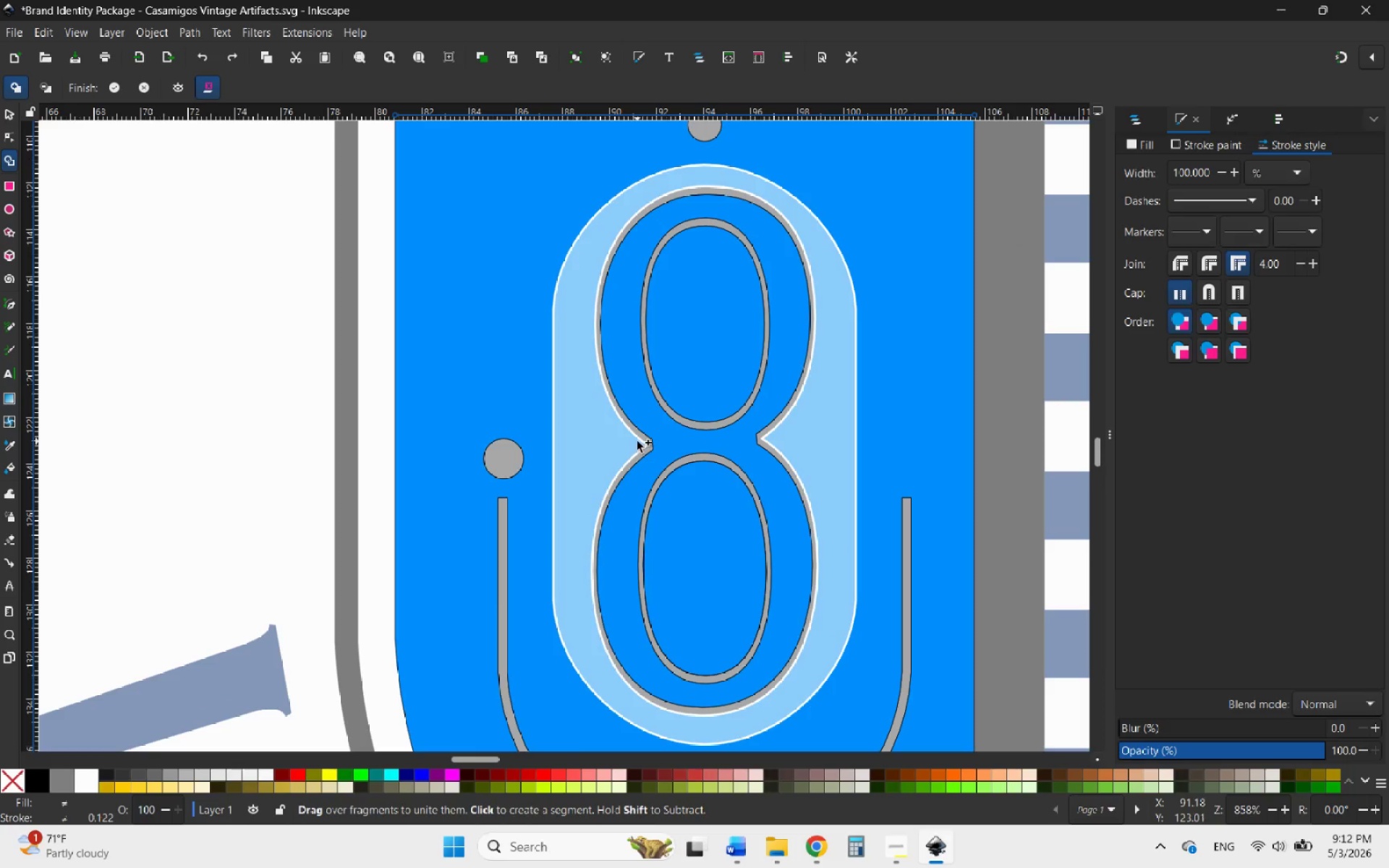 
hold_key(key=ControlLeft, duration=0.78)
 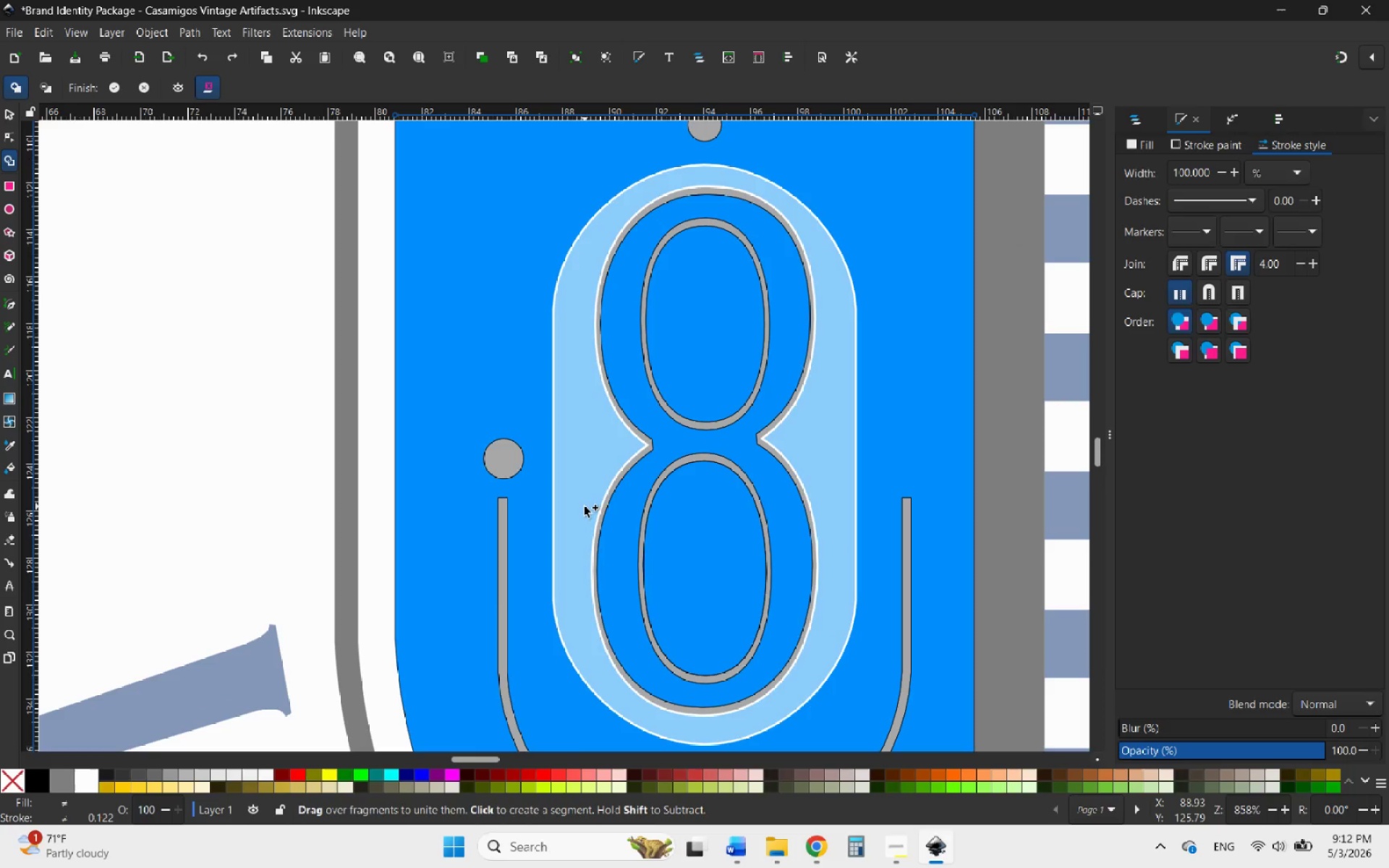 
scroll: coordinate [637, 441], scroll_direction: down, amount: 5.0
 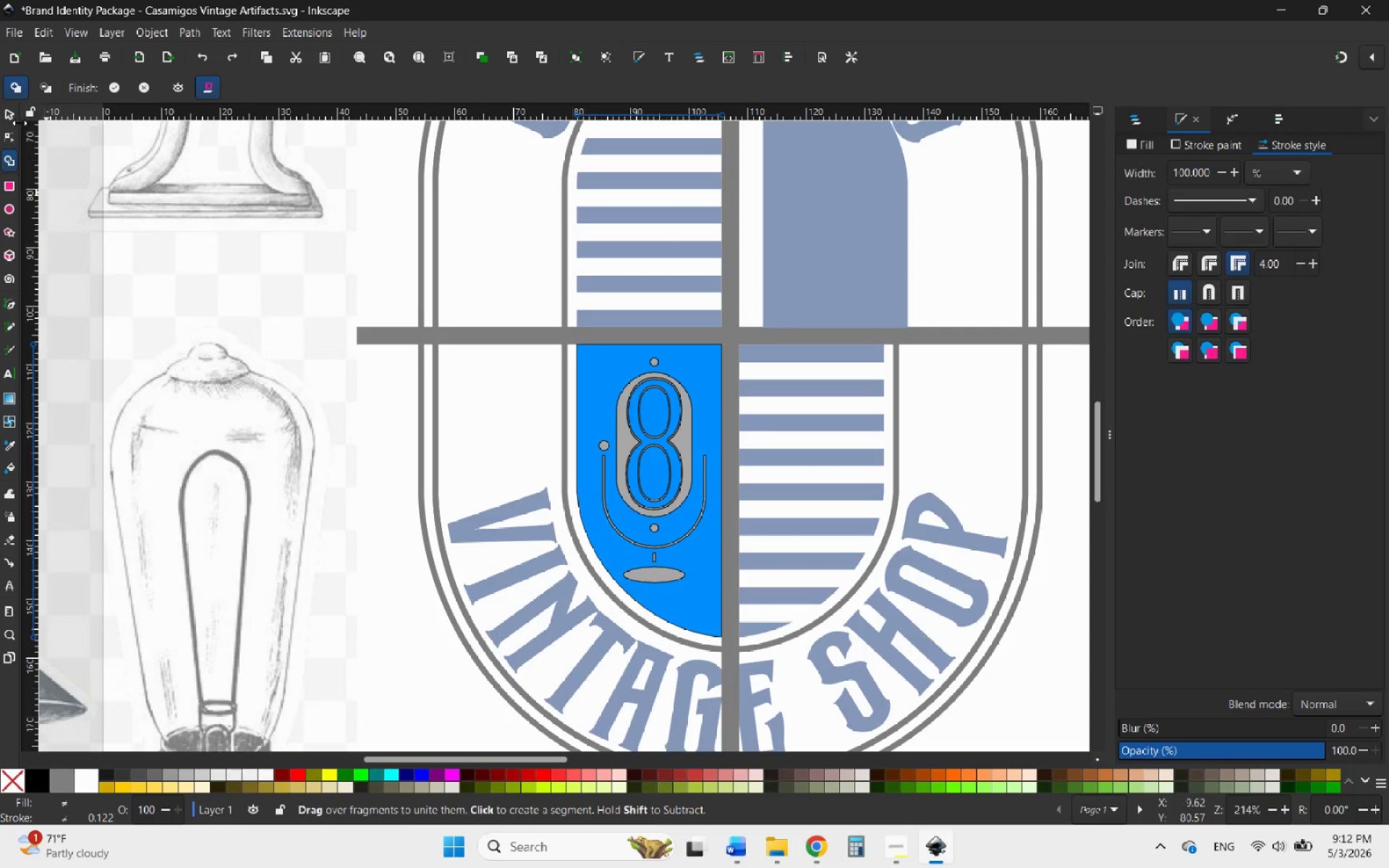 
hold_key(key=ControlLeft, duration=0.77)
 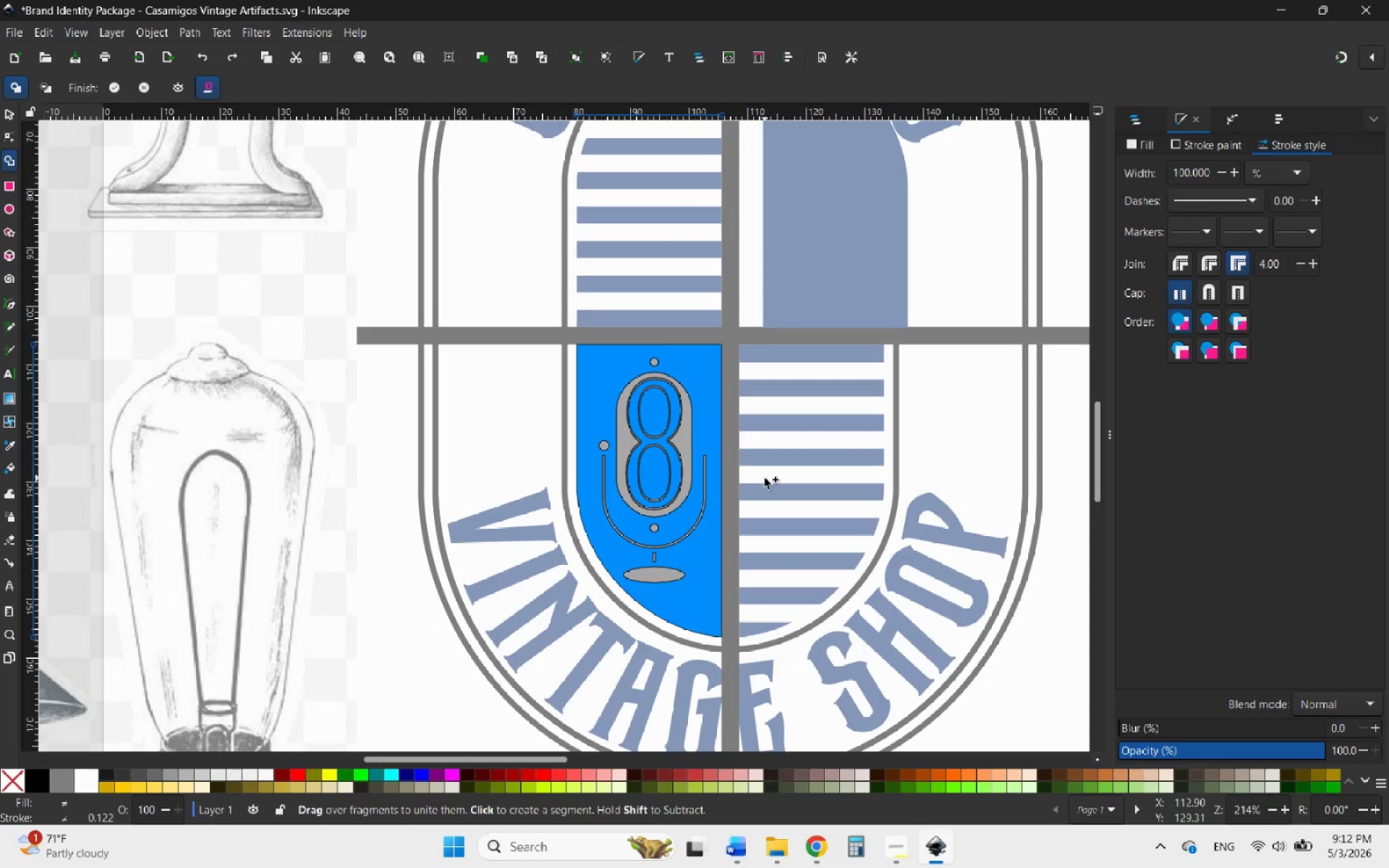 
left_click([7, 116])
 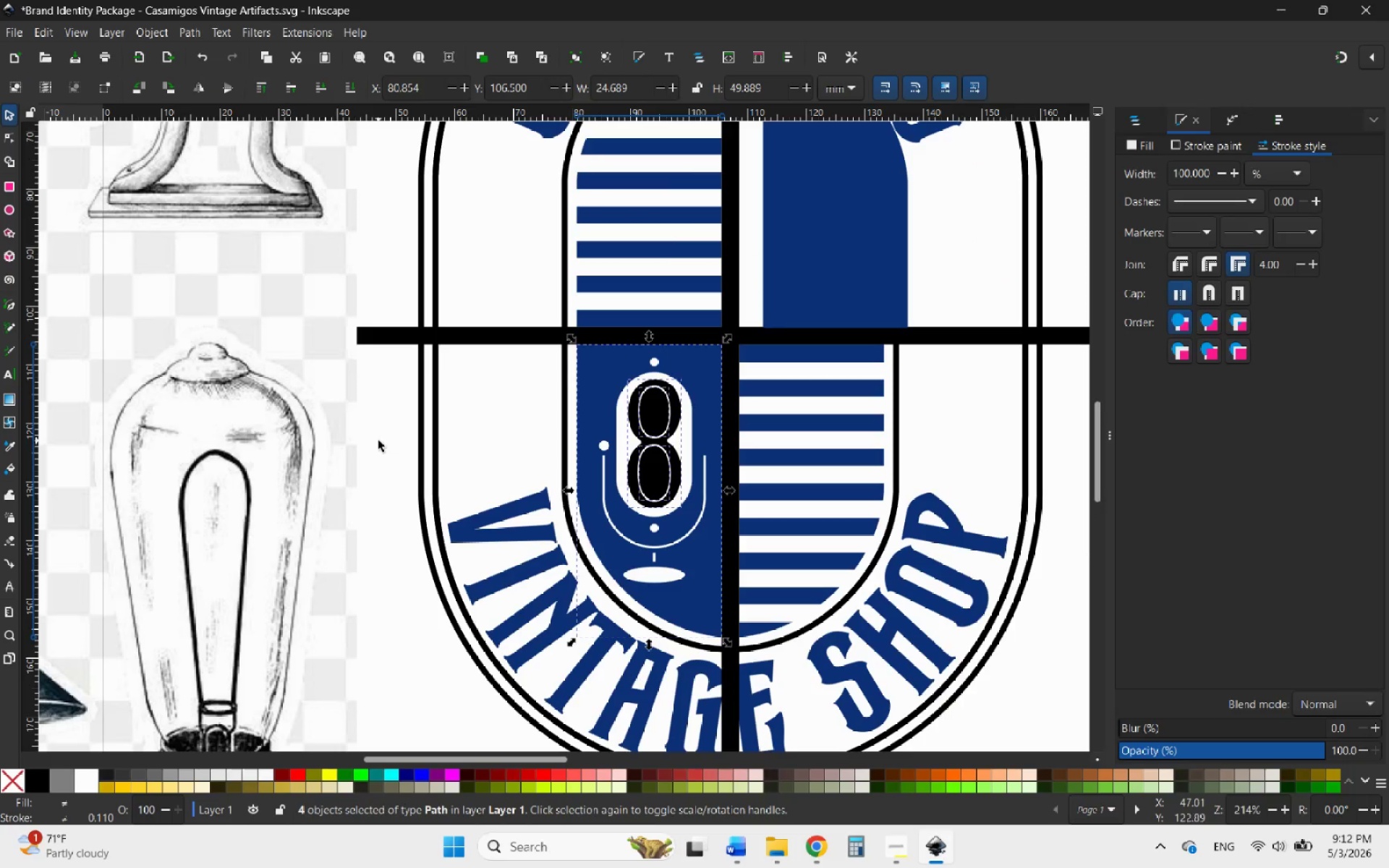 
left_click([383, 431])
 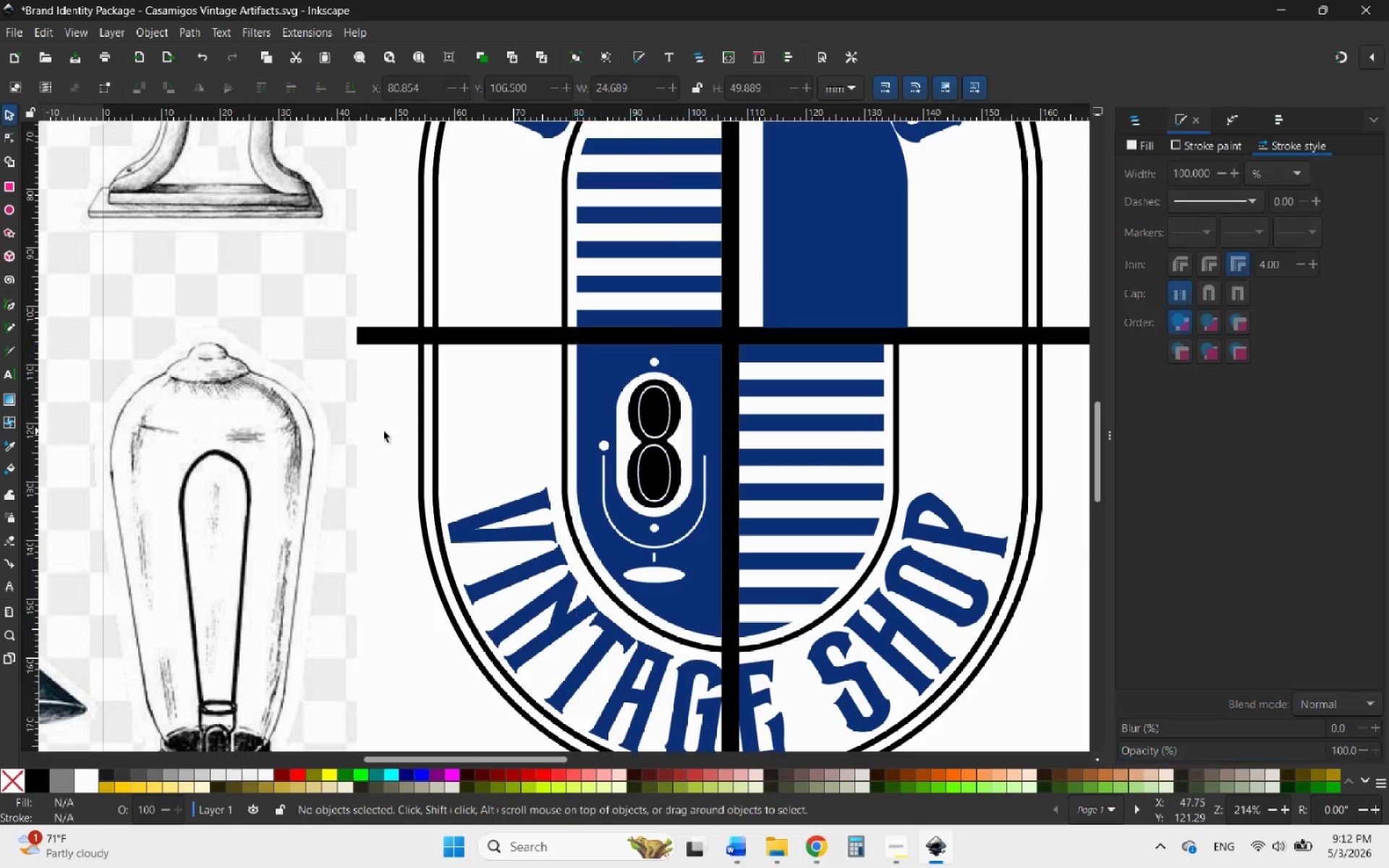 
scroll: coordinate [640, 425], scroll_direction: up, amount: 3.0
 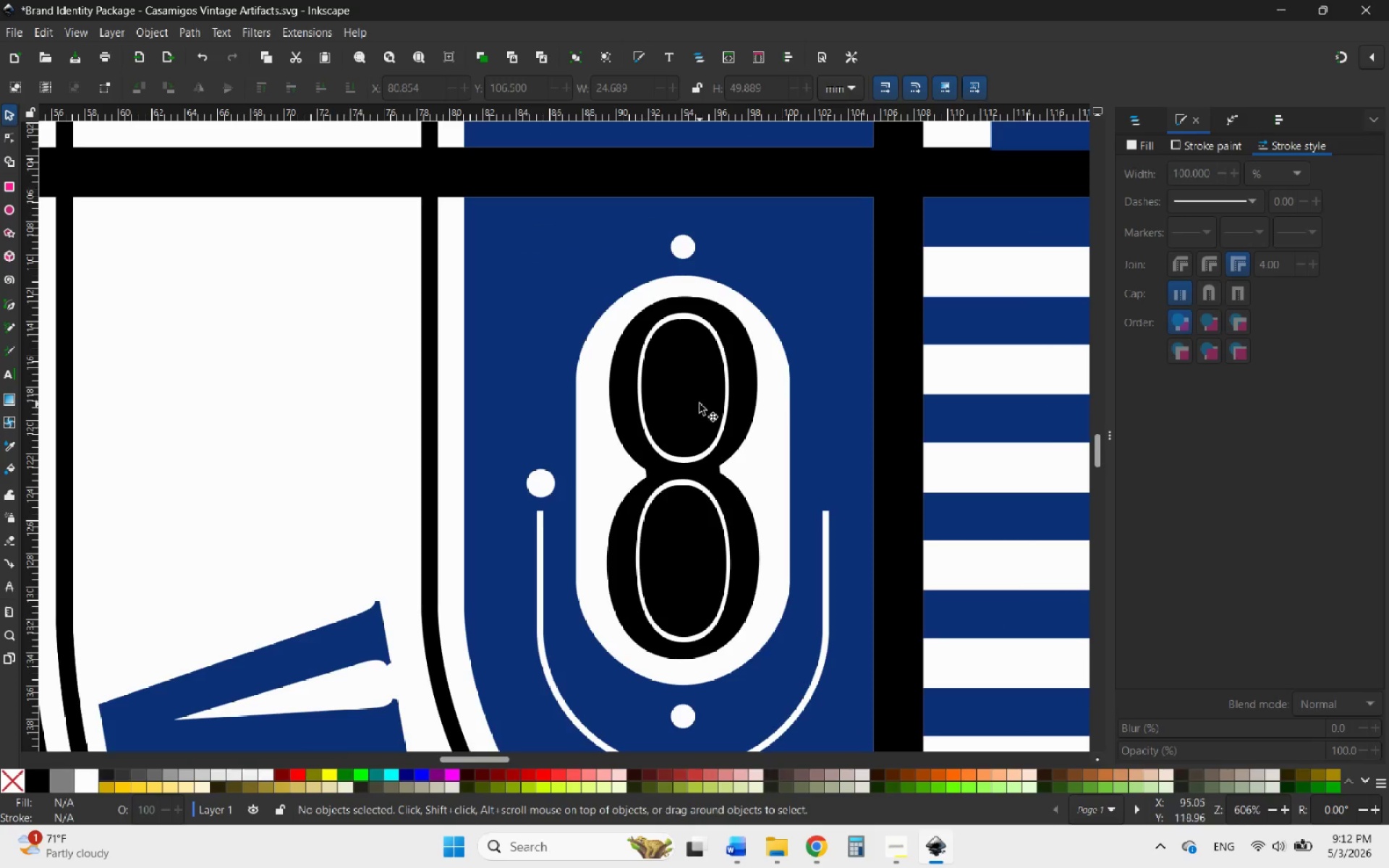 
hold_key(key=ControlLeft, duration=0.77)
 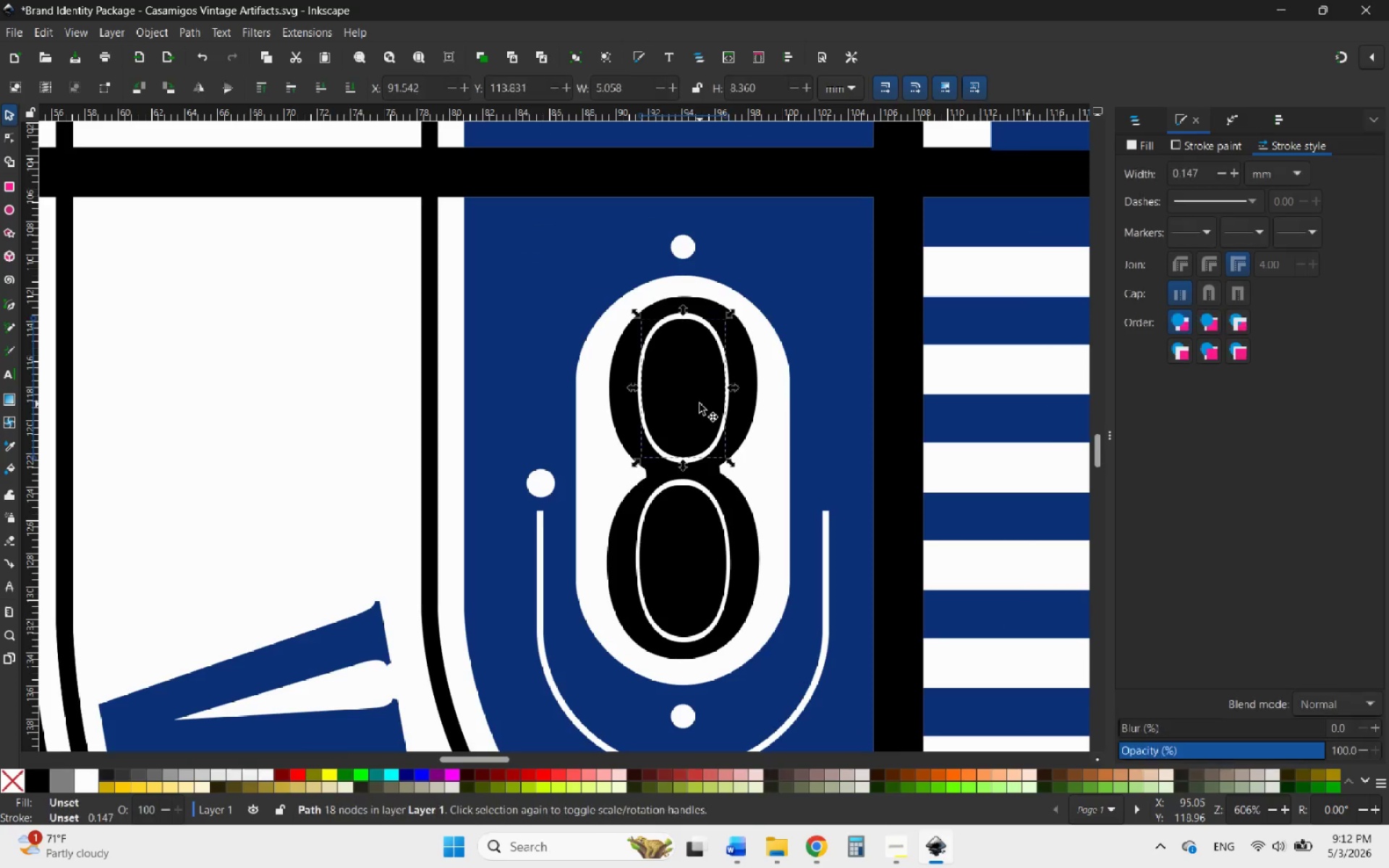 
left_click([700, 404])
 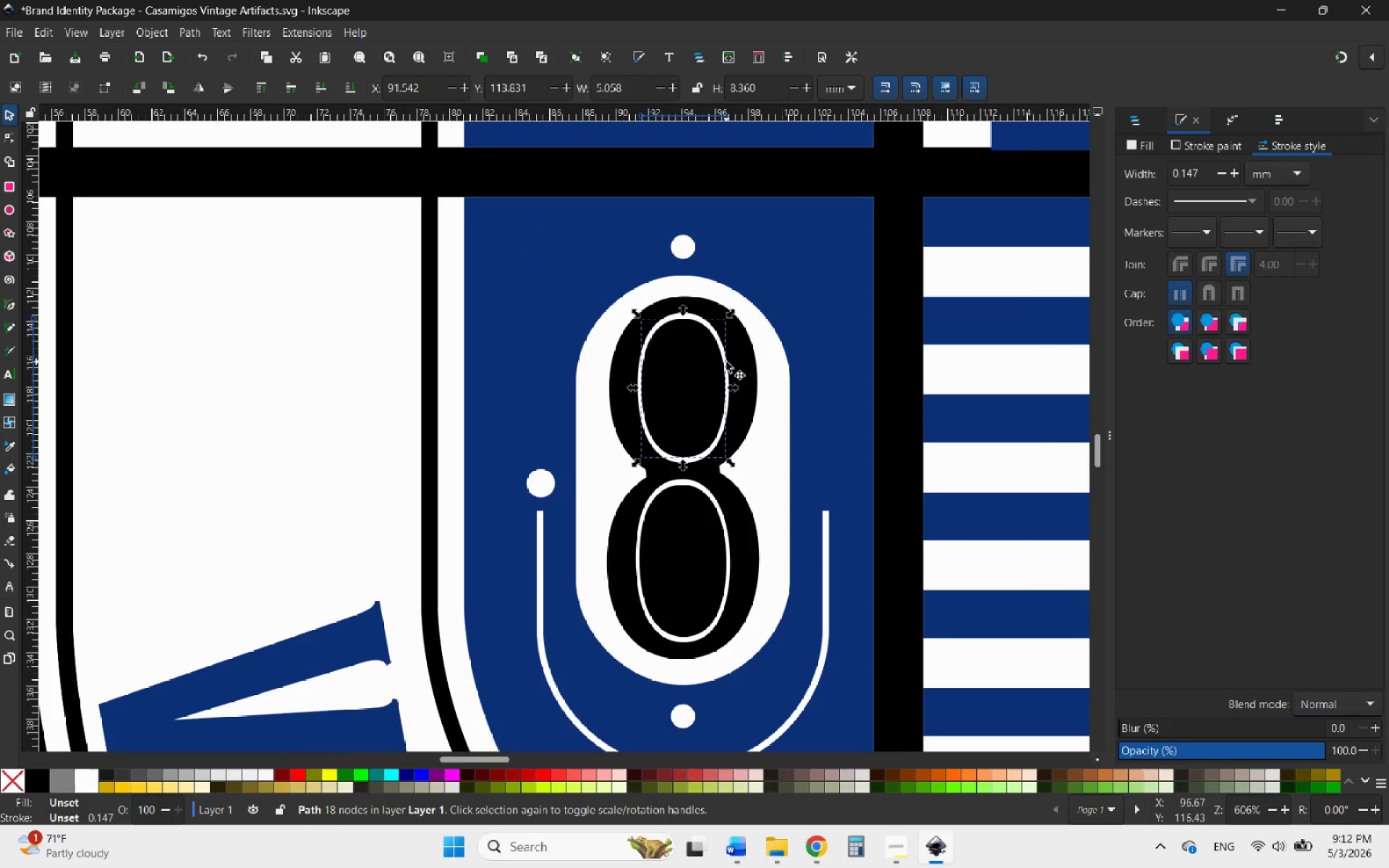 
hold_key(key=ShiftLeft, duration=3.03)
left_click([734, 357])
 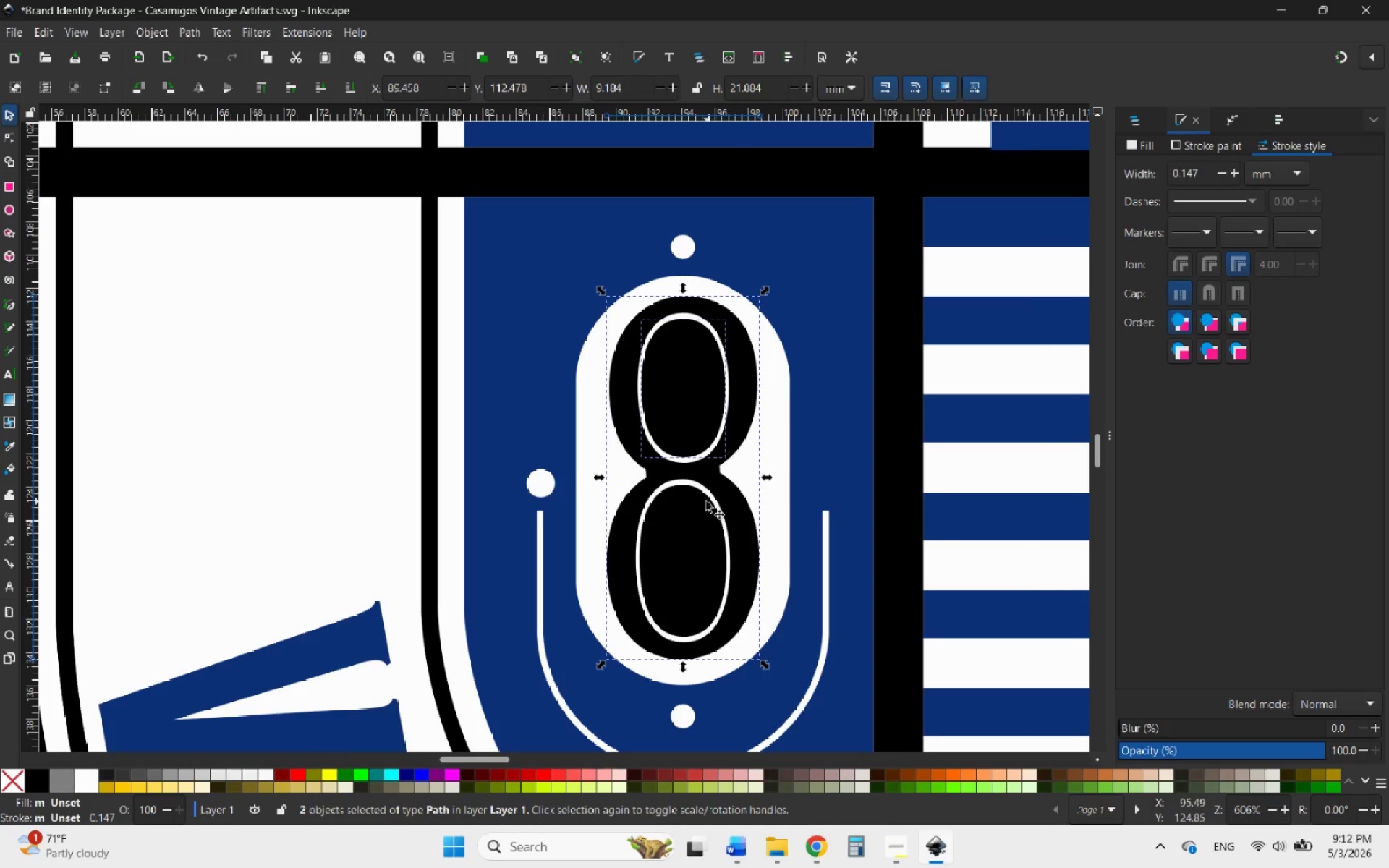 
left_click([681, 540])
 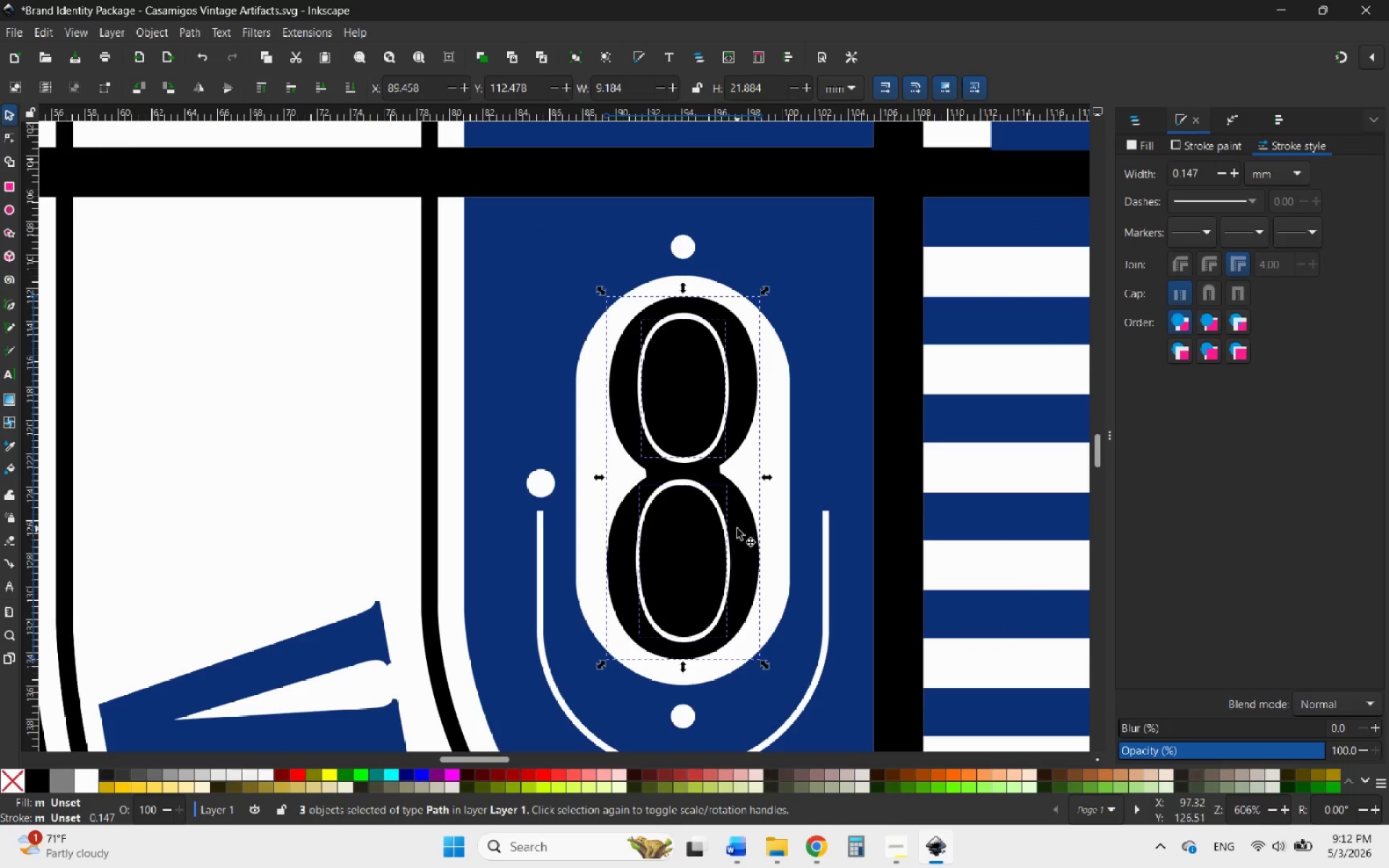 
left_click([737, 529])
 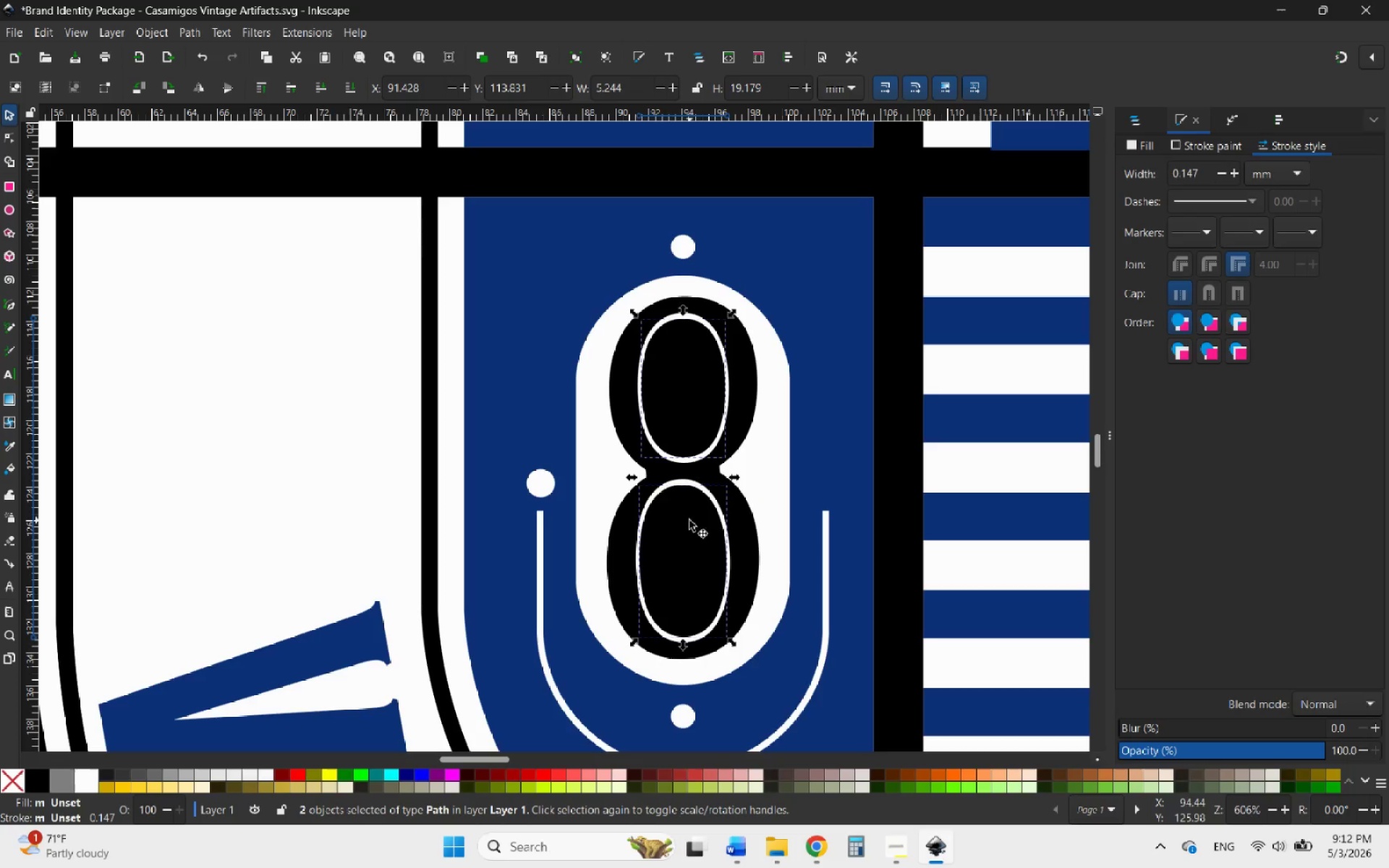 
left_click([747, 537])
 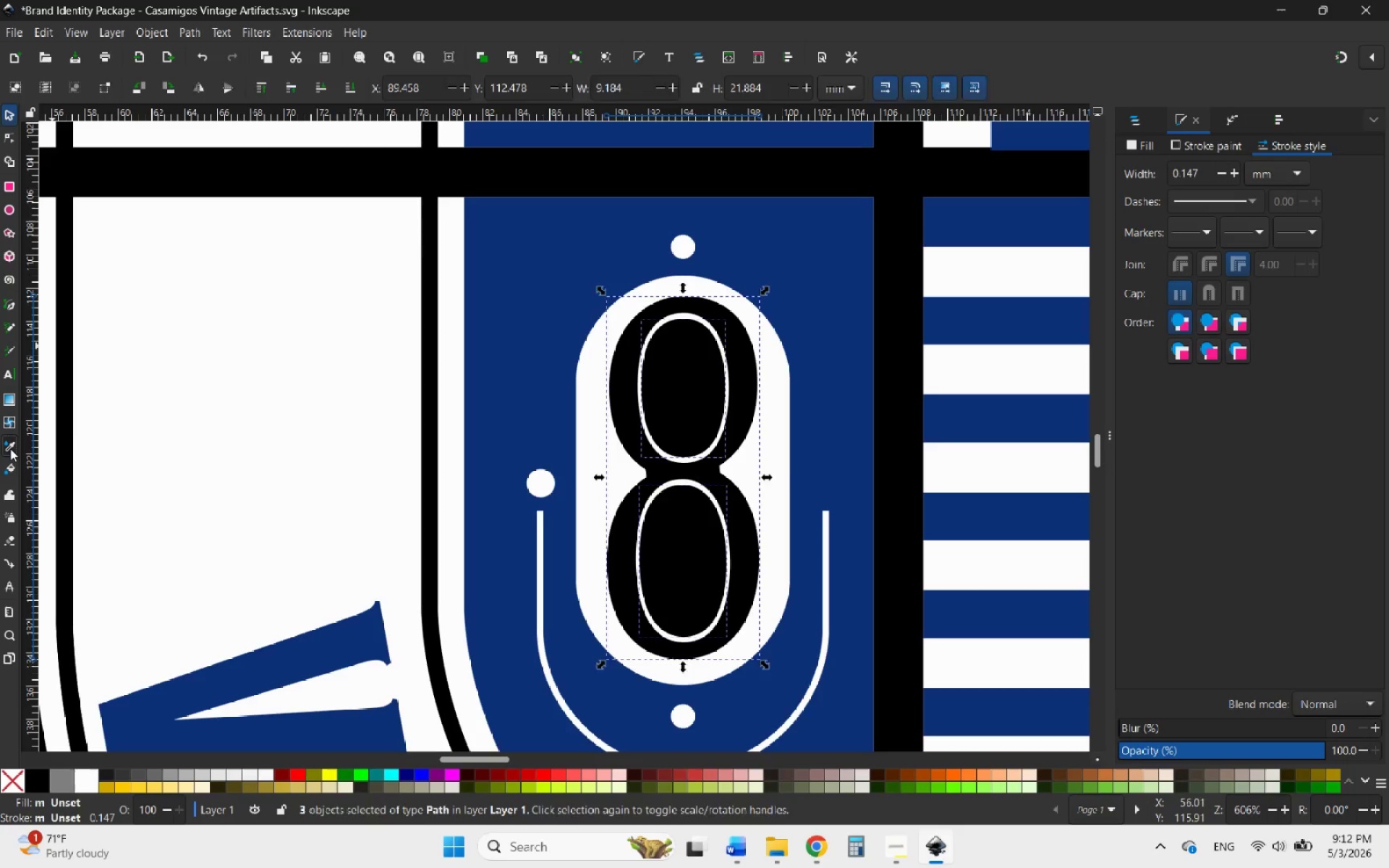 
left_click([560, 292])
 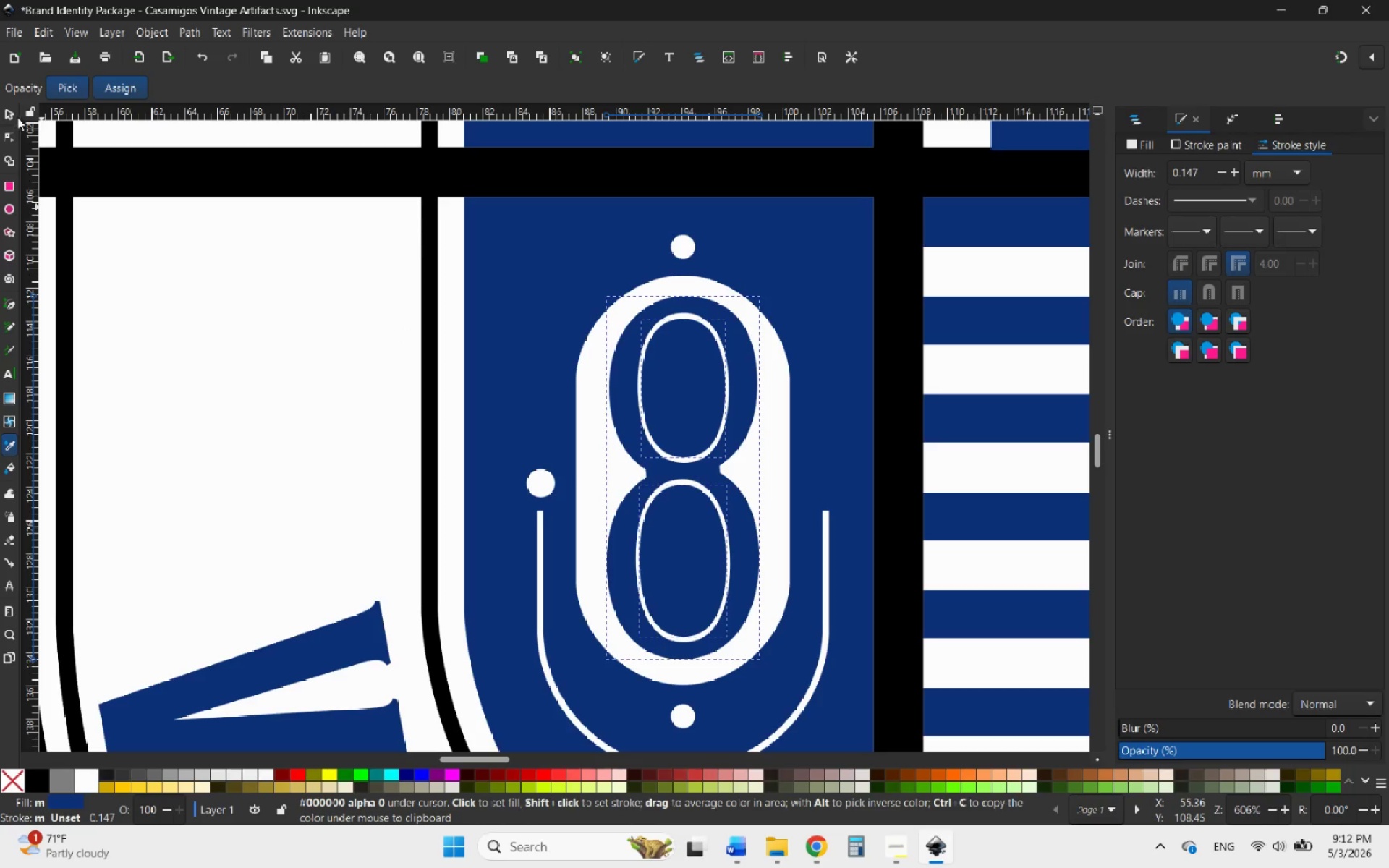 
double_click([200, 349])
 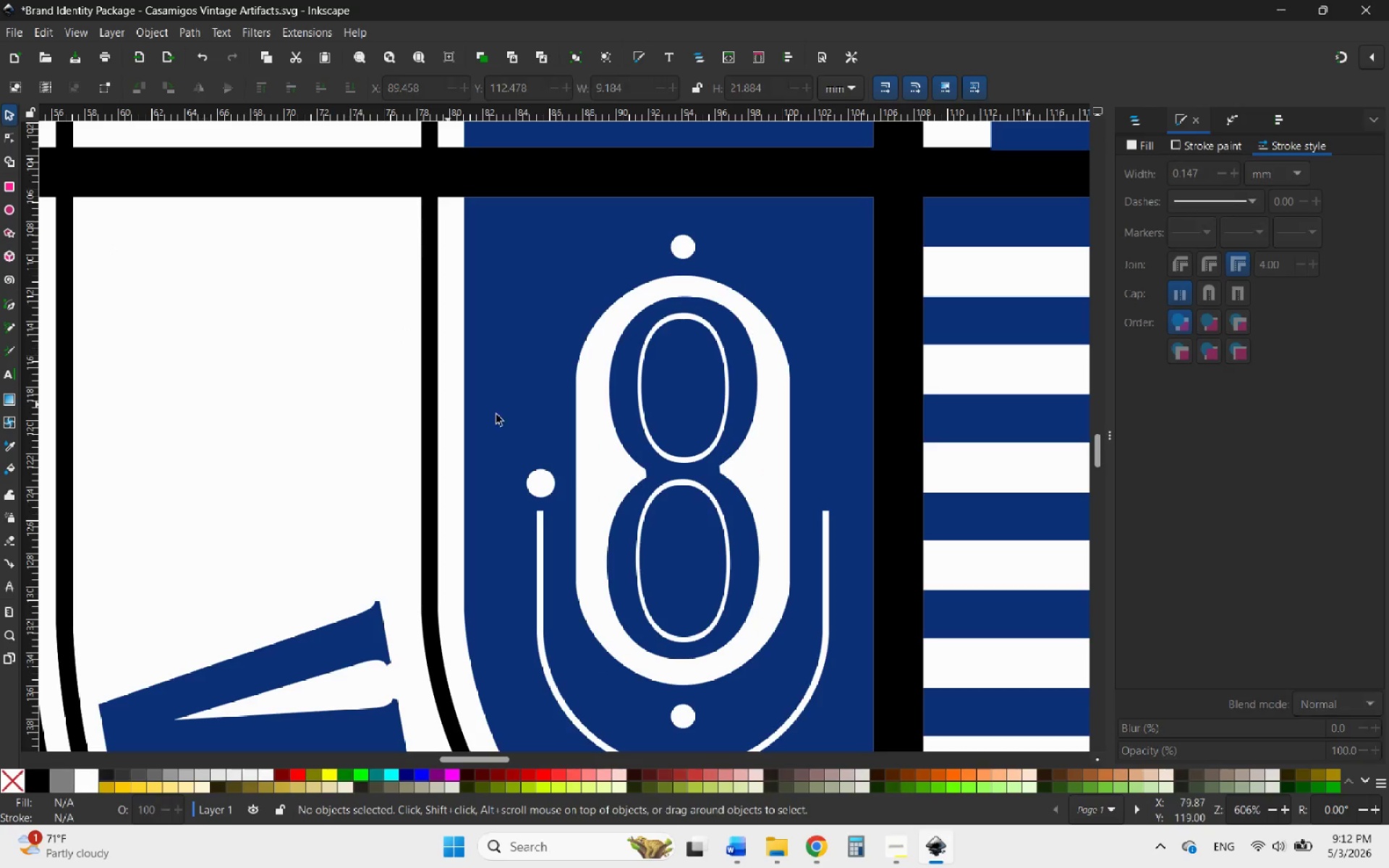 
scroll: coordinate [528, 451], scroll_direction: down, amount: 5.0
 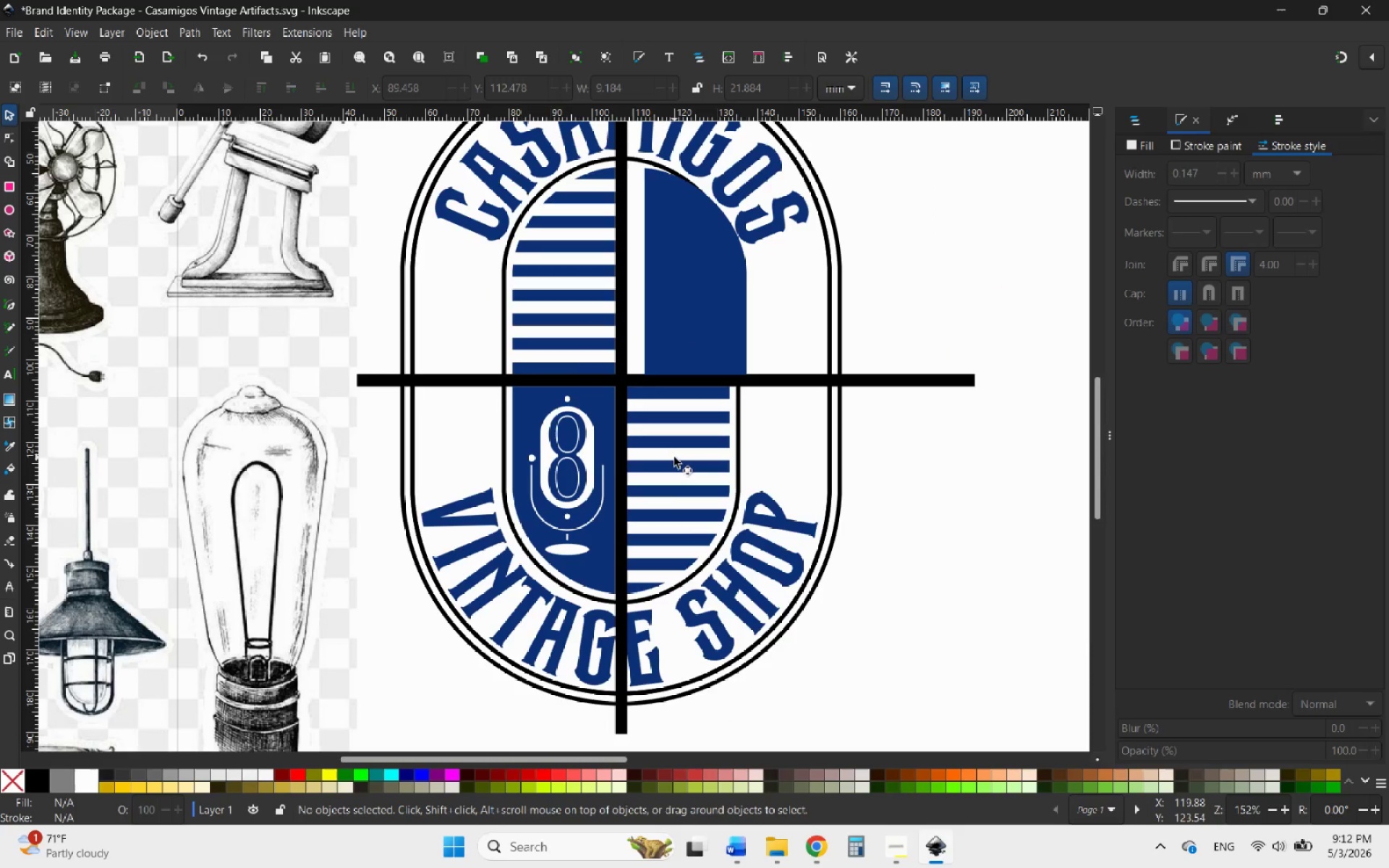 
hold_key(key=ControlLeft, duration=1.02)
 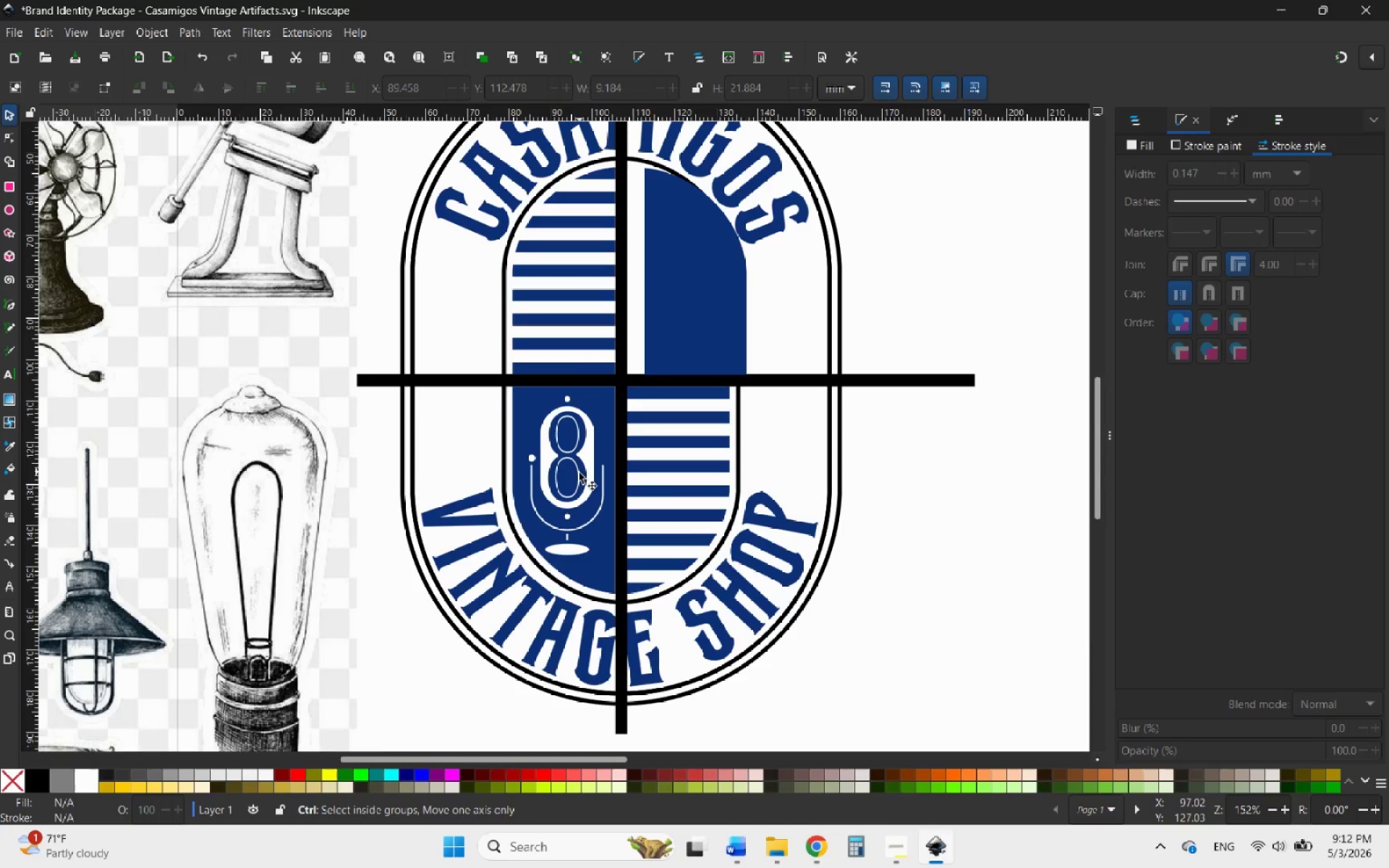 
hold_key(key=ControlLeft, duration=0.91)
scroll: coordinate [576, 474], scroll_direction: up, amount: 3.0
 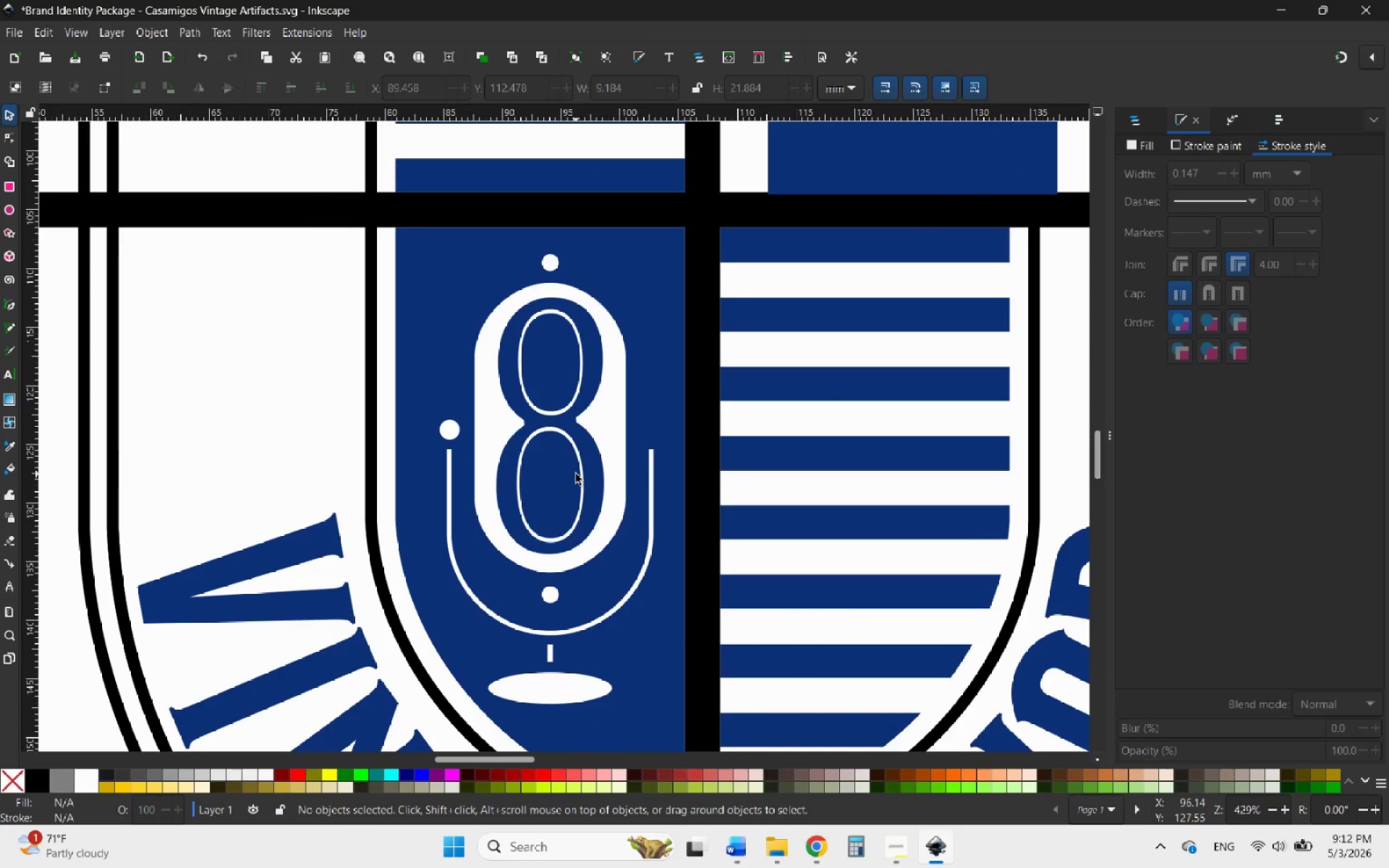 
scroll: coordinate [620, 493], scroll_direction: down, amount: 4.0
 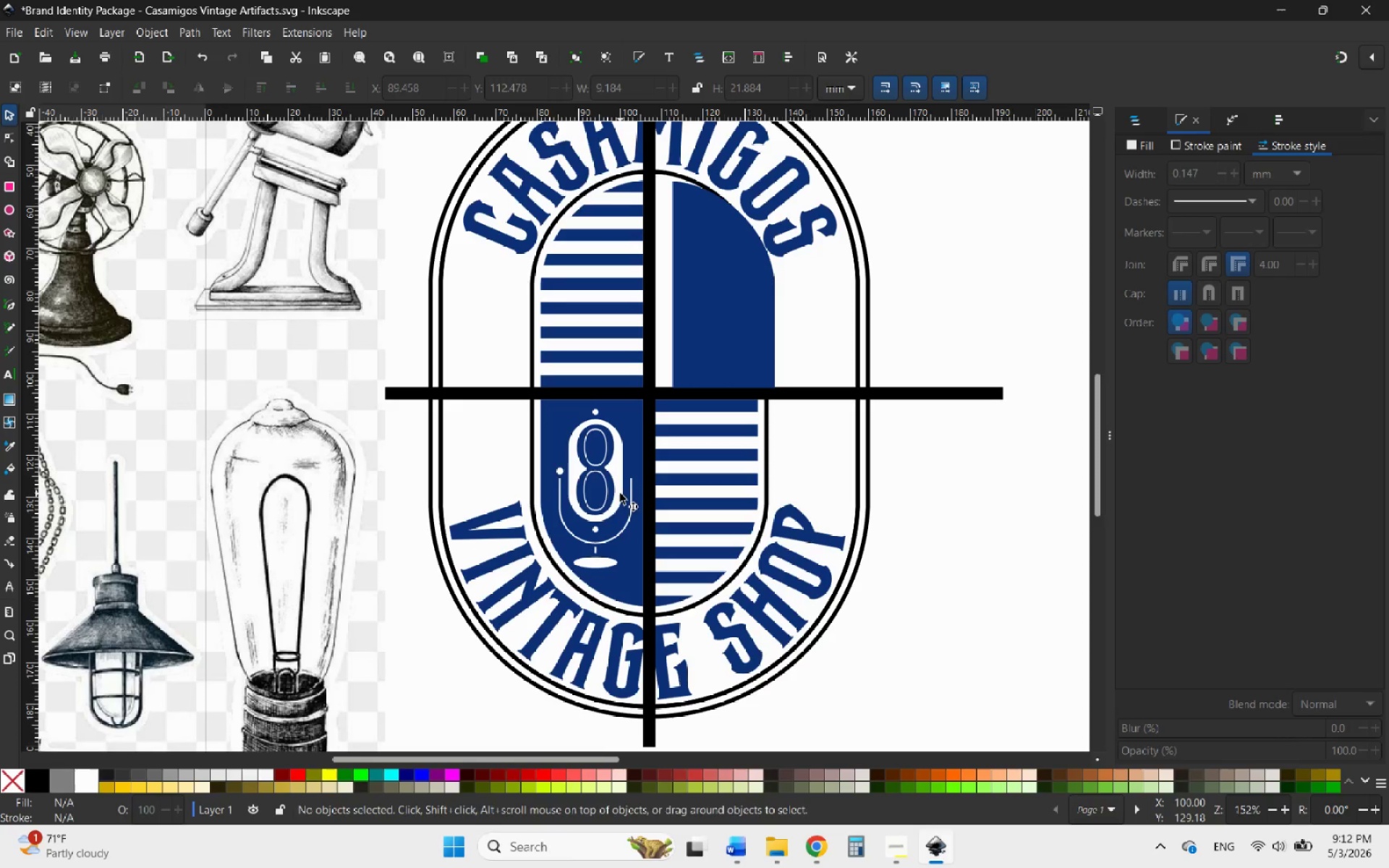 
hold_key(key=ControlLeft, duration=0.78)
 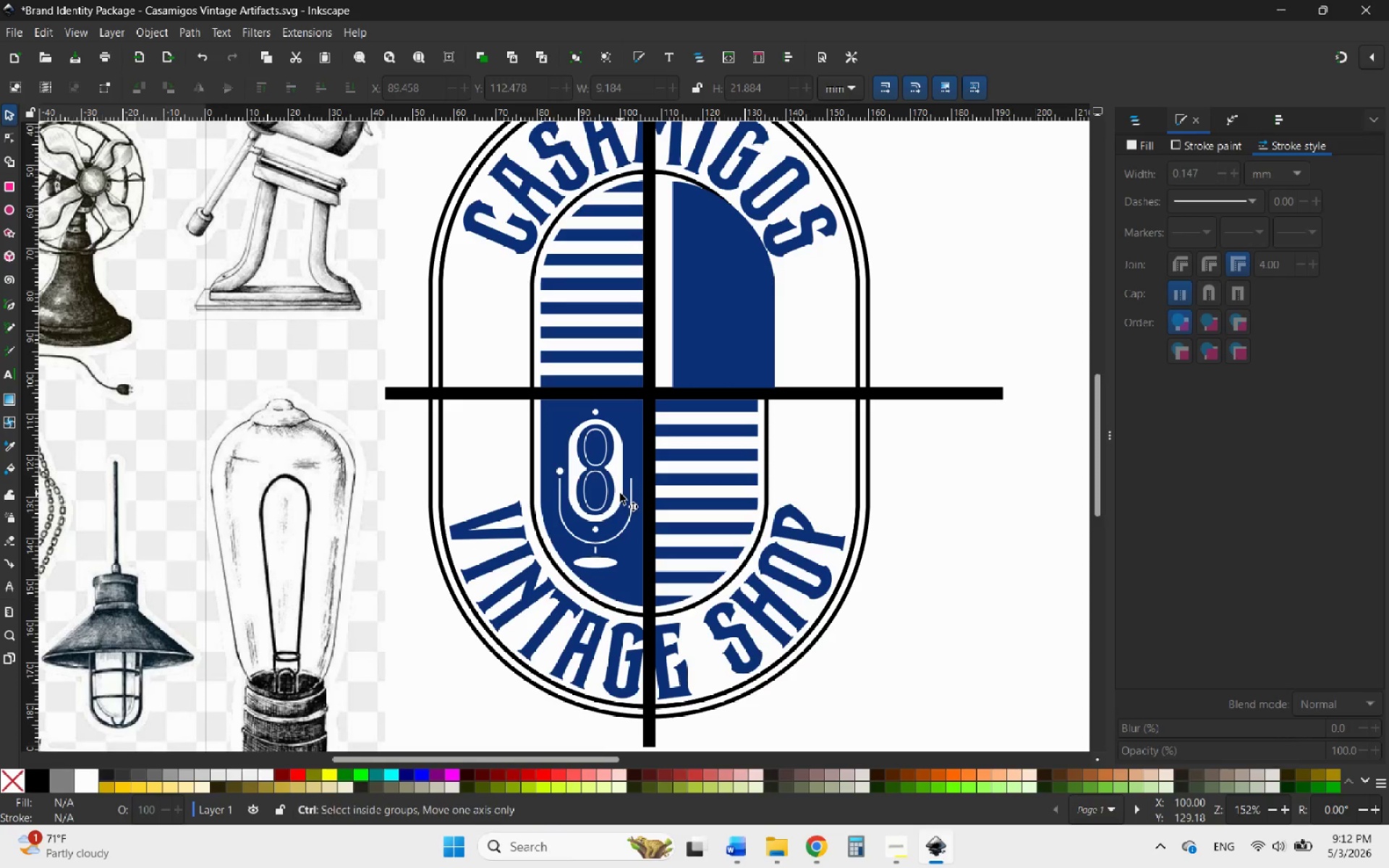 
key(Control+Z)
 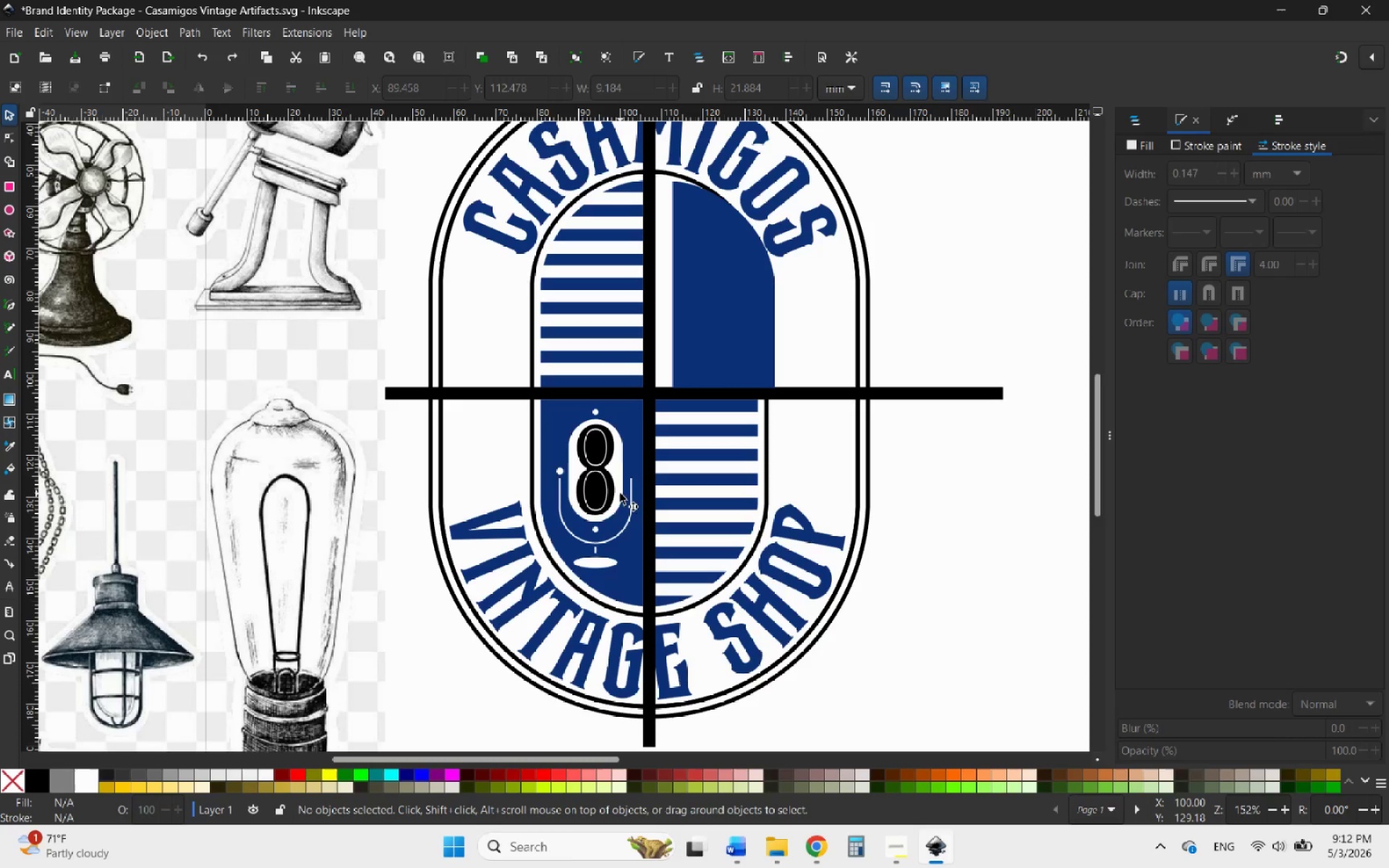 
key(Control+Z)
 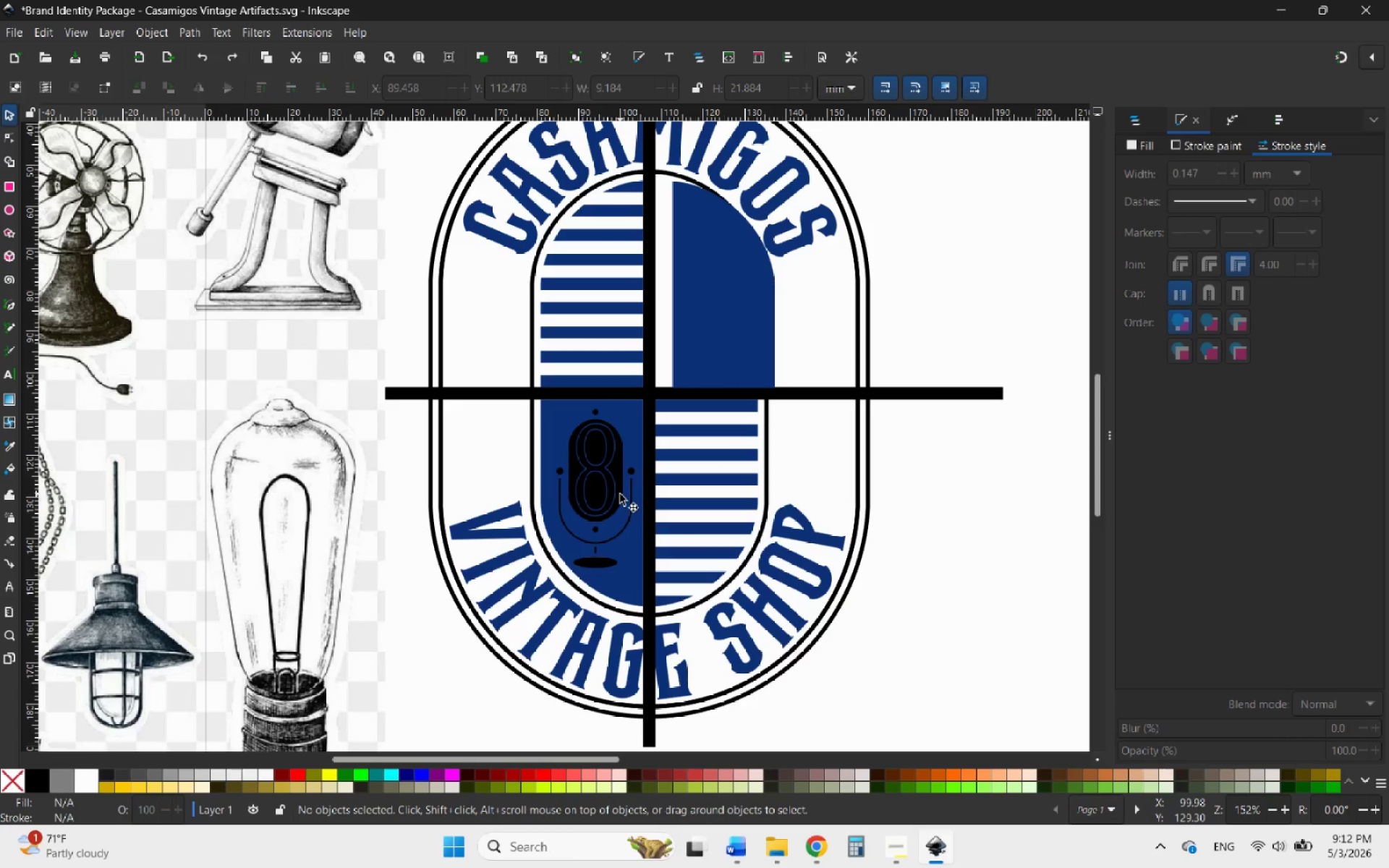 
key(Control+Z)
 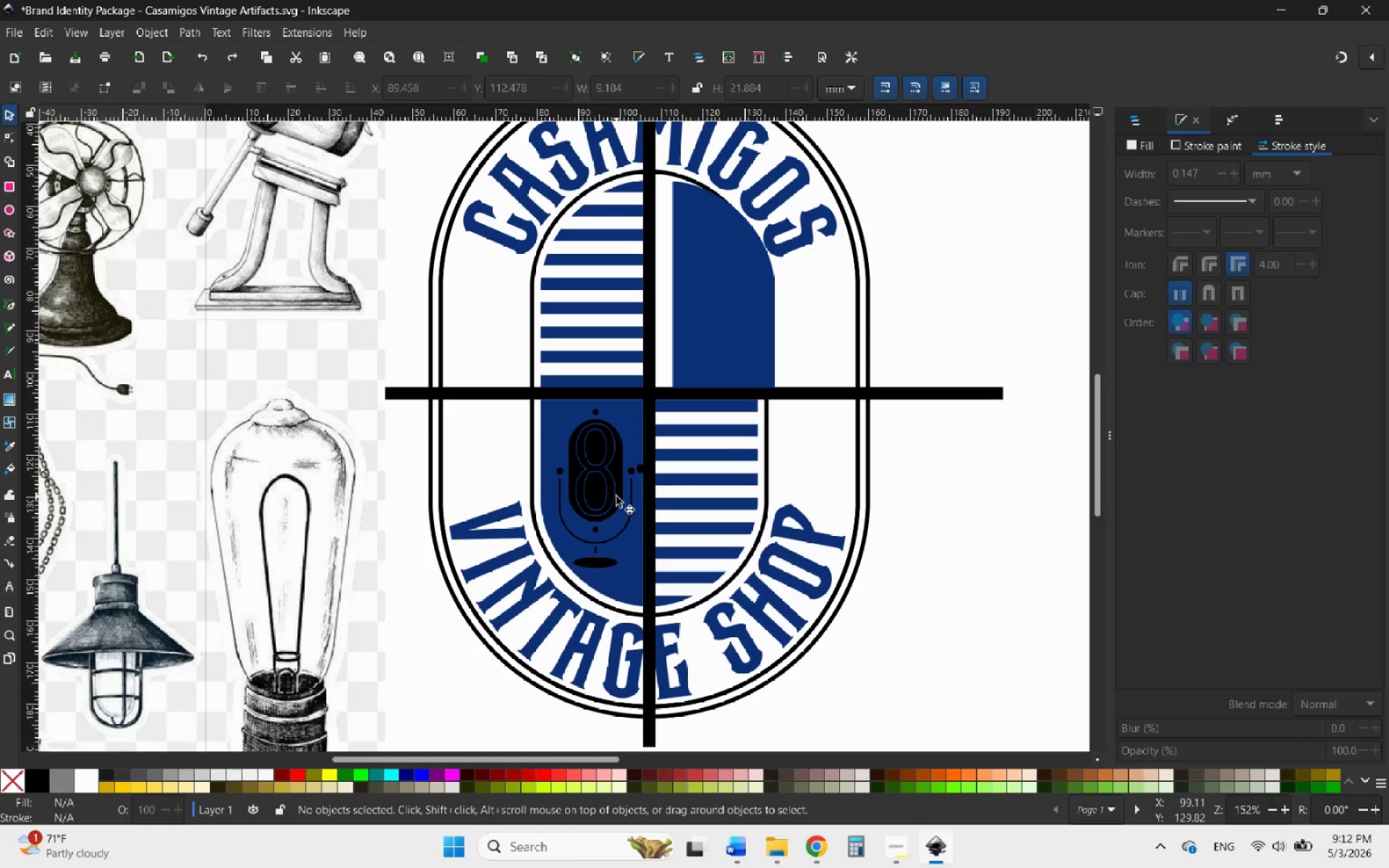 
key(Control+Z)
 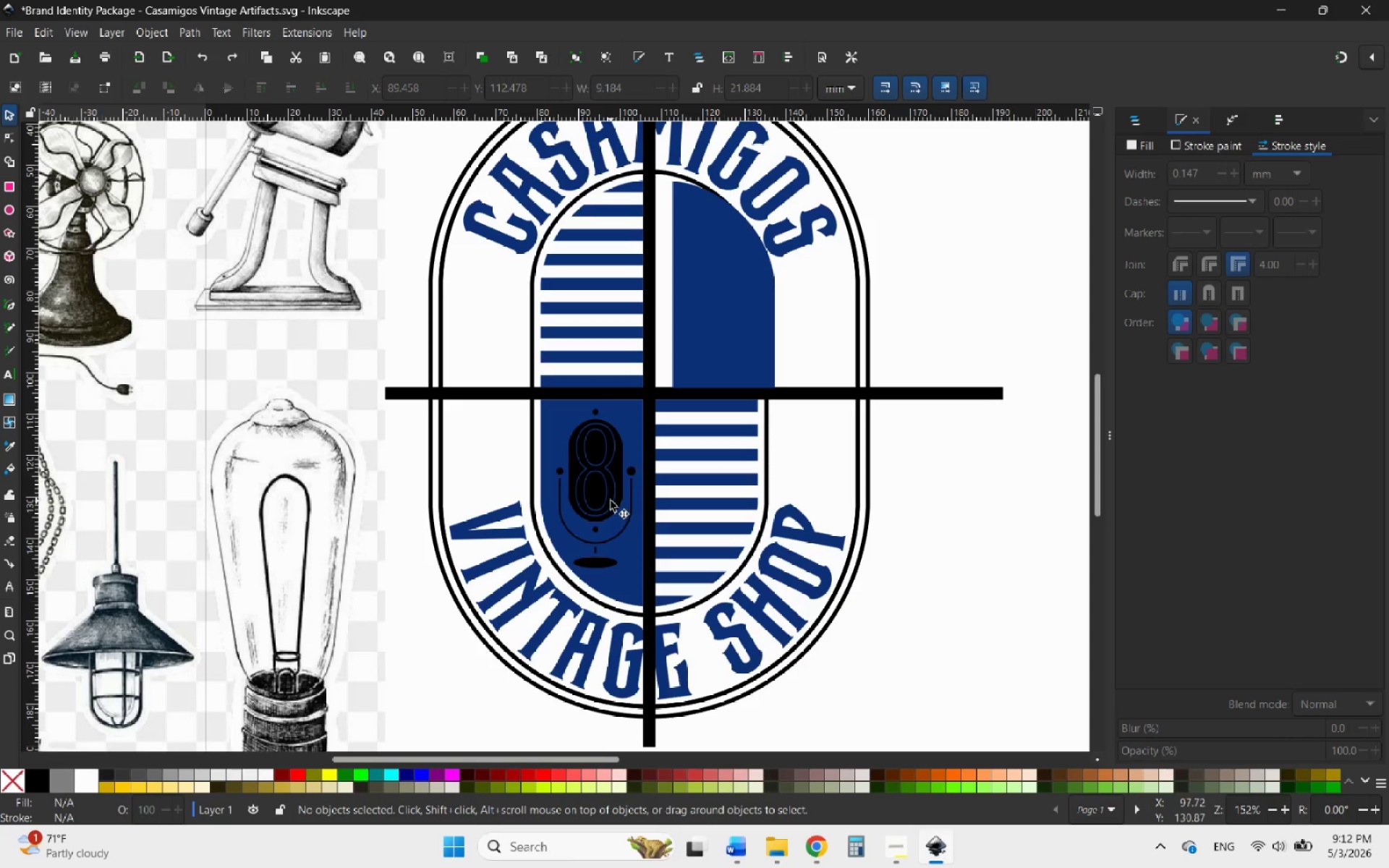 
key(Control+Z)
 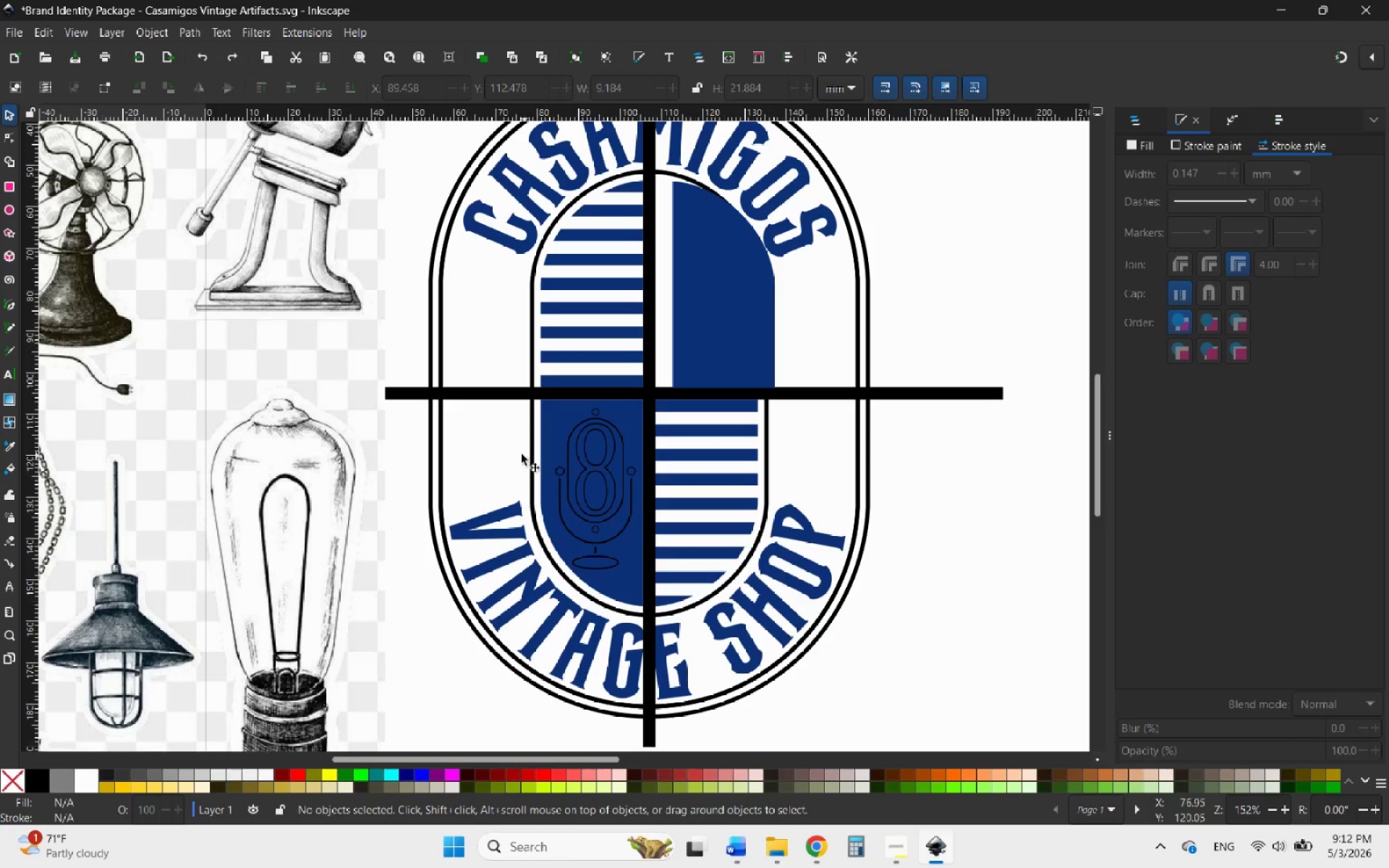 
left_click([500, 445])
 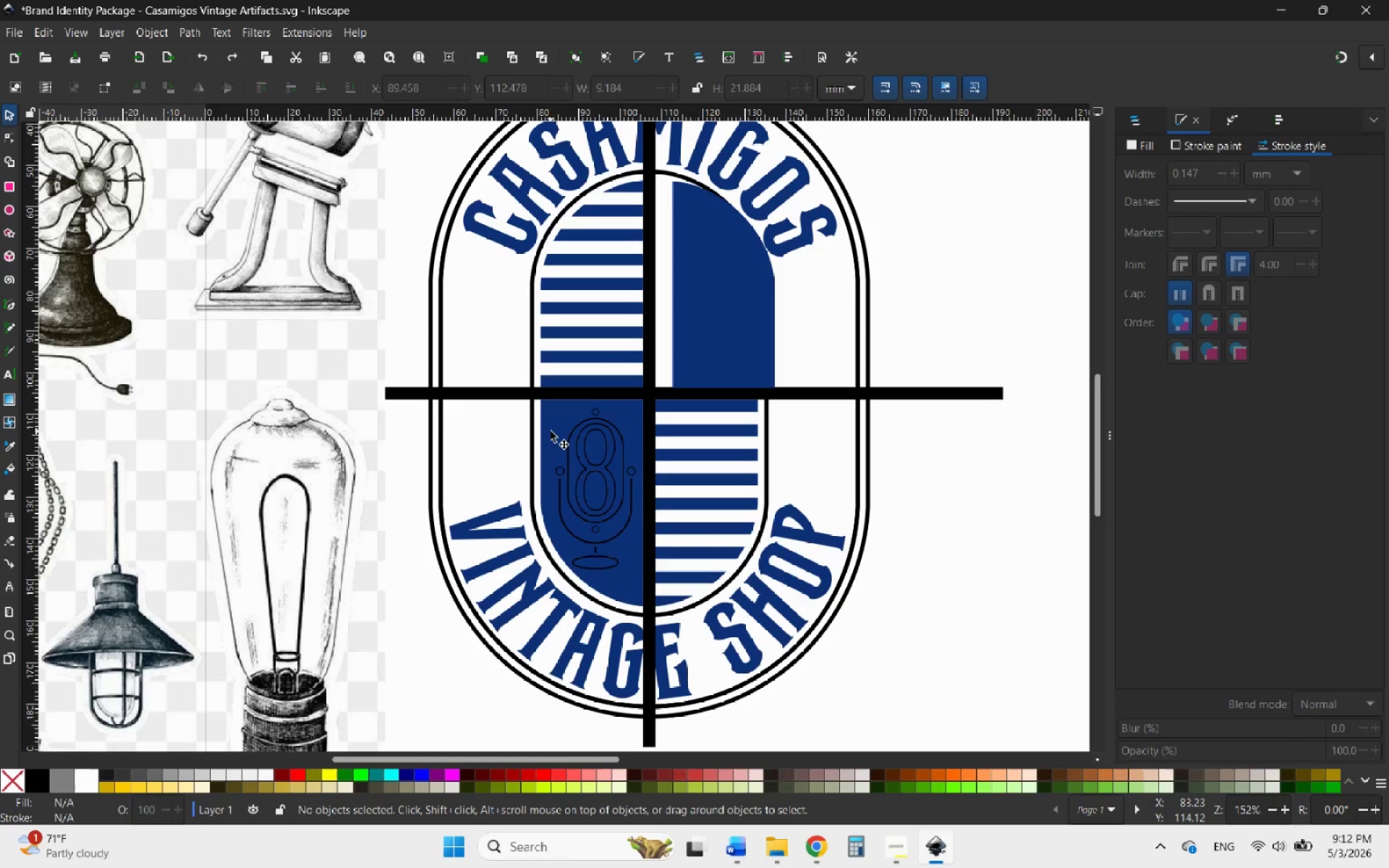 
left_click([551, 431])
 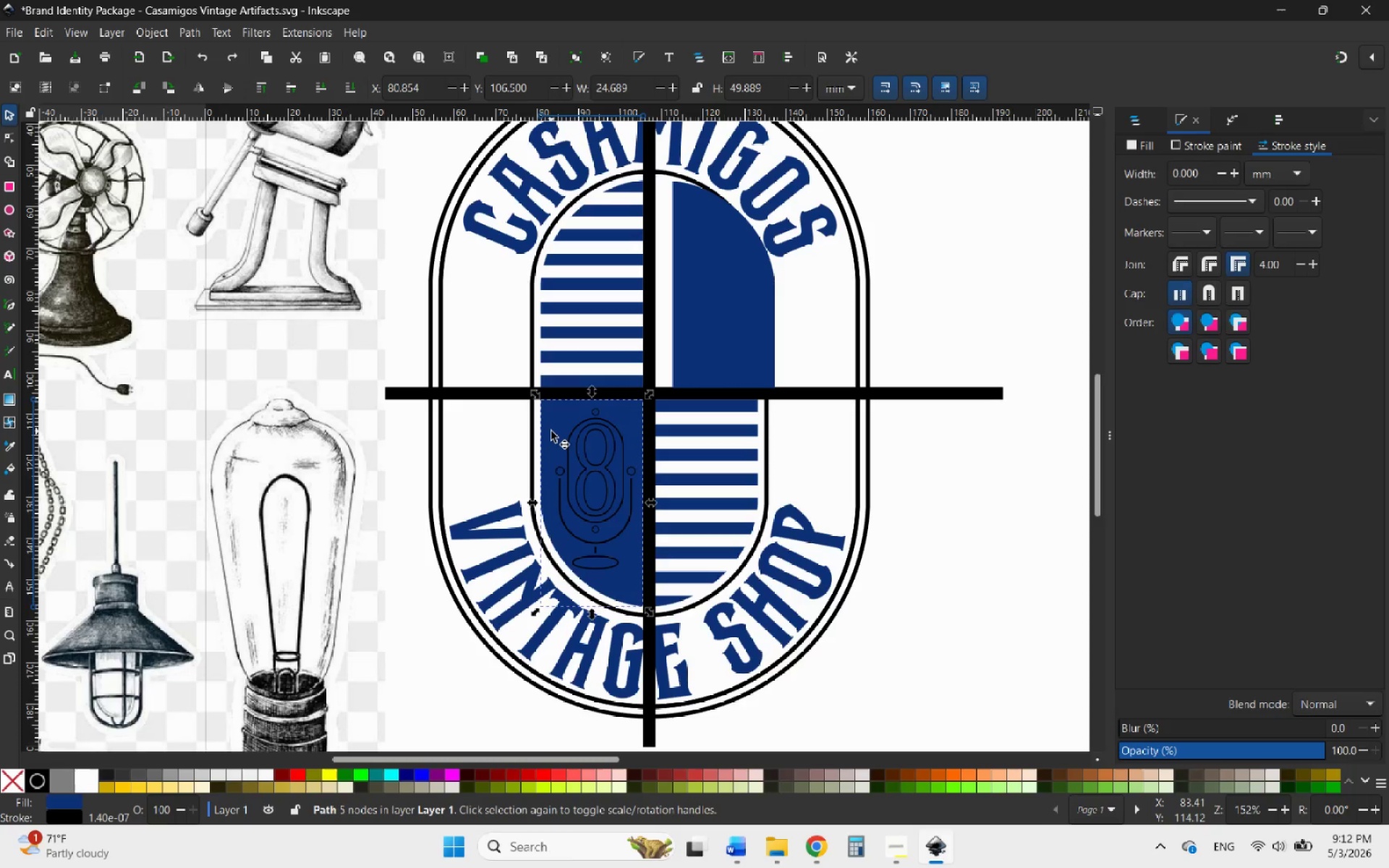 
key(Delete)
 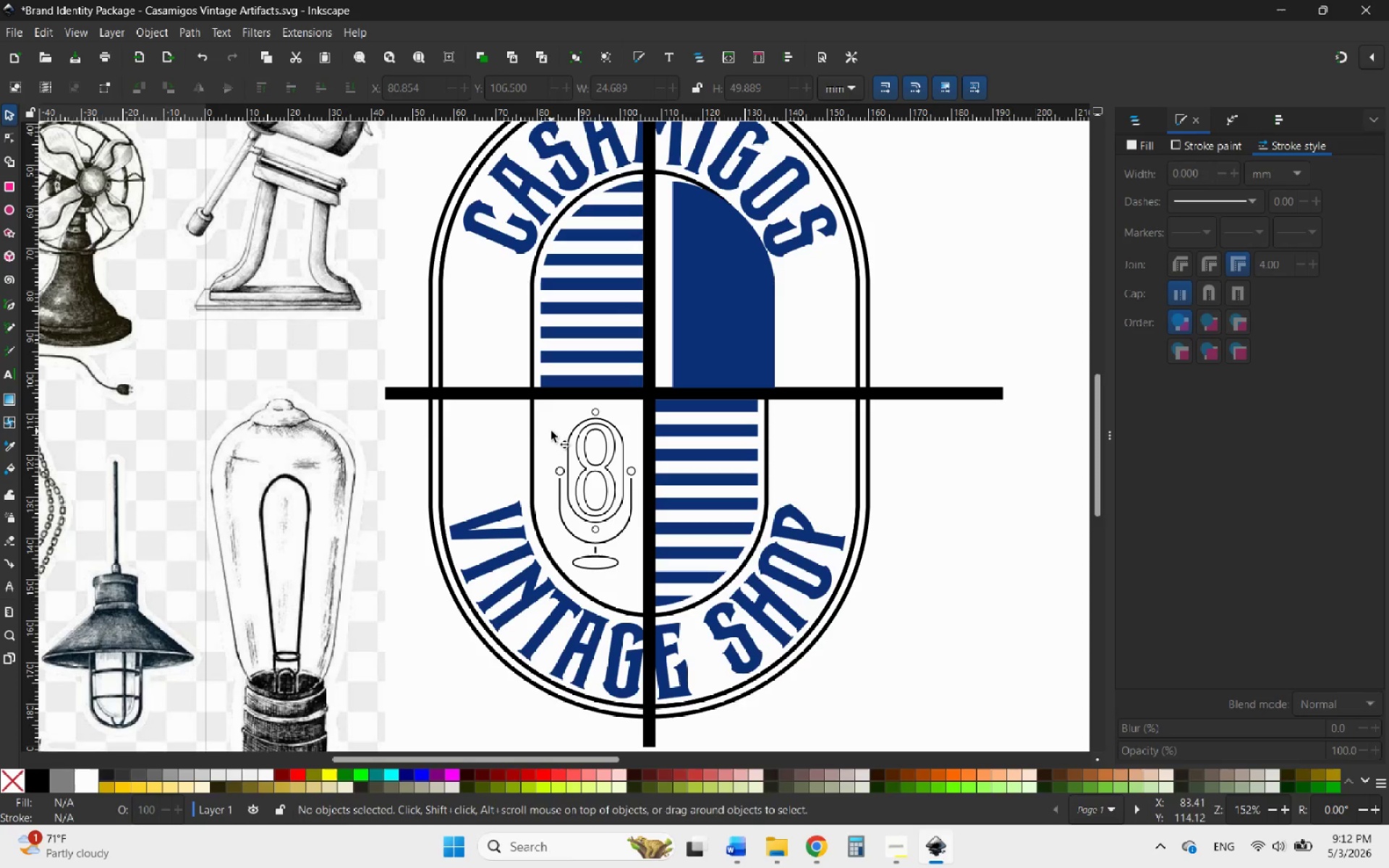 
scroll: coordinate [625, 488], scroll_direction: up, amount: 2.0
 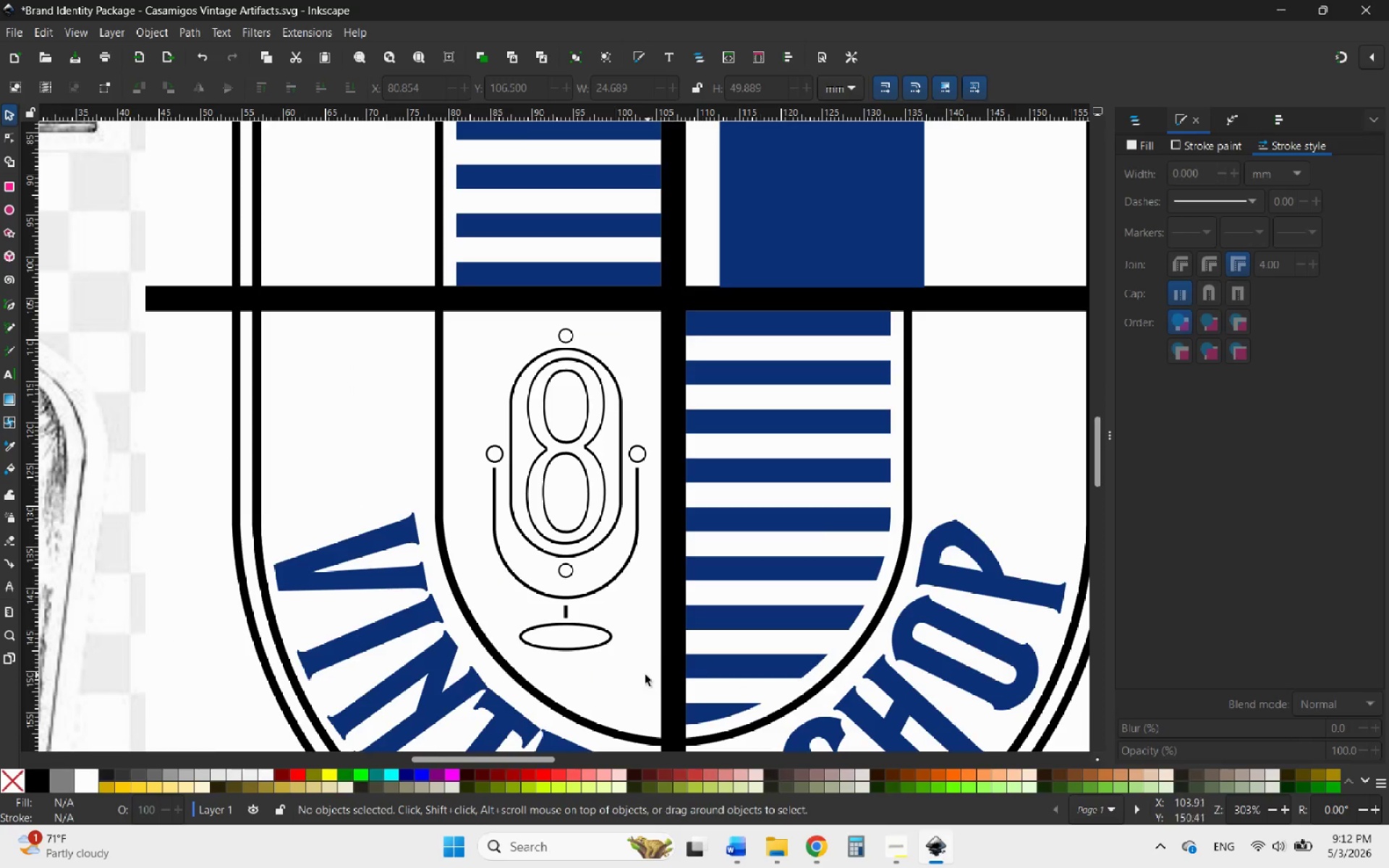 
hold_key(key=ControlLeft, duration=0.56)
 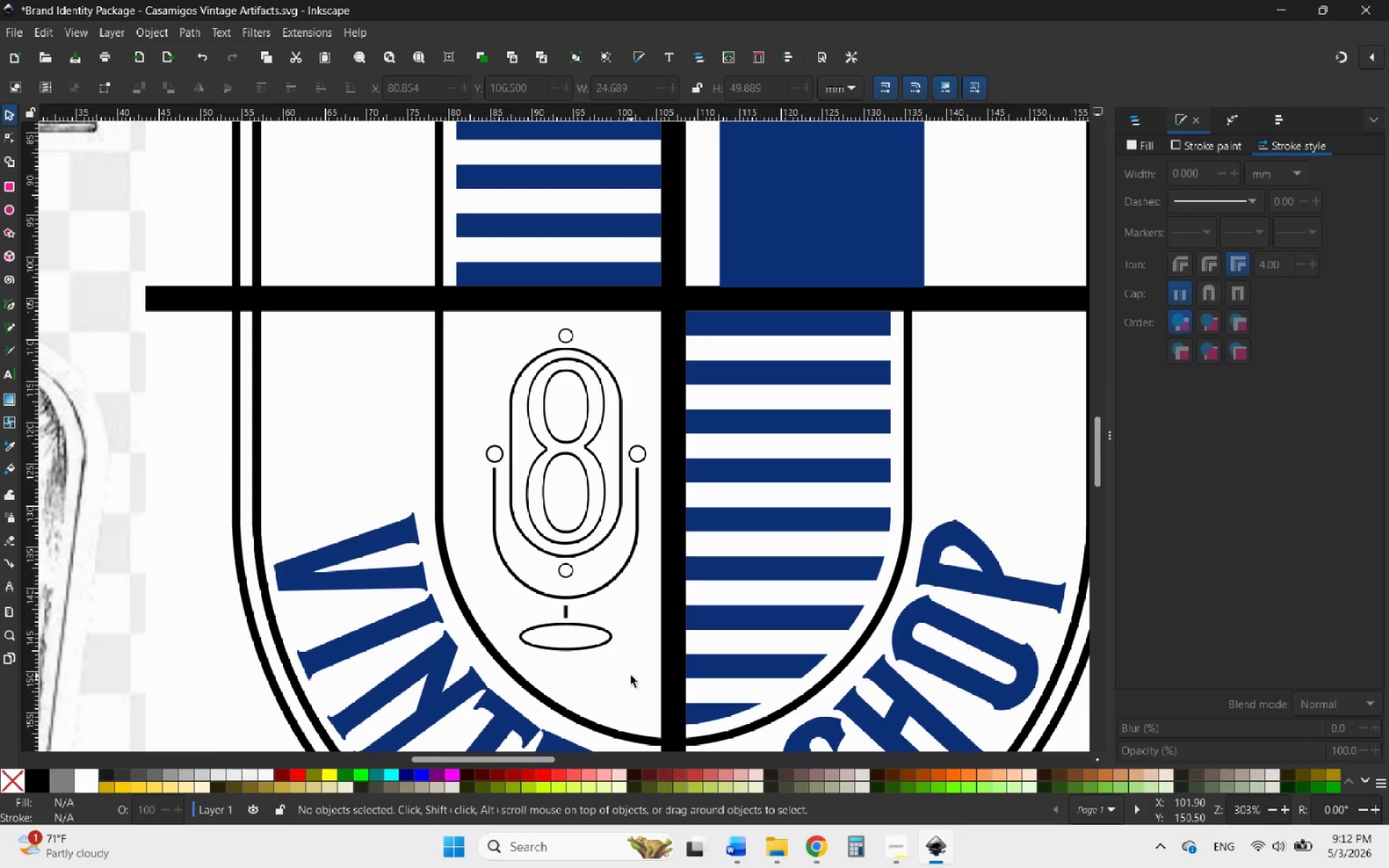 
left_click_drag(start_coordinate=[631, 676], to_coordinate=[498, 325])
 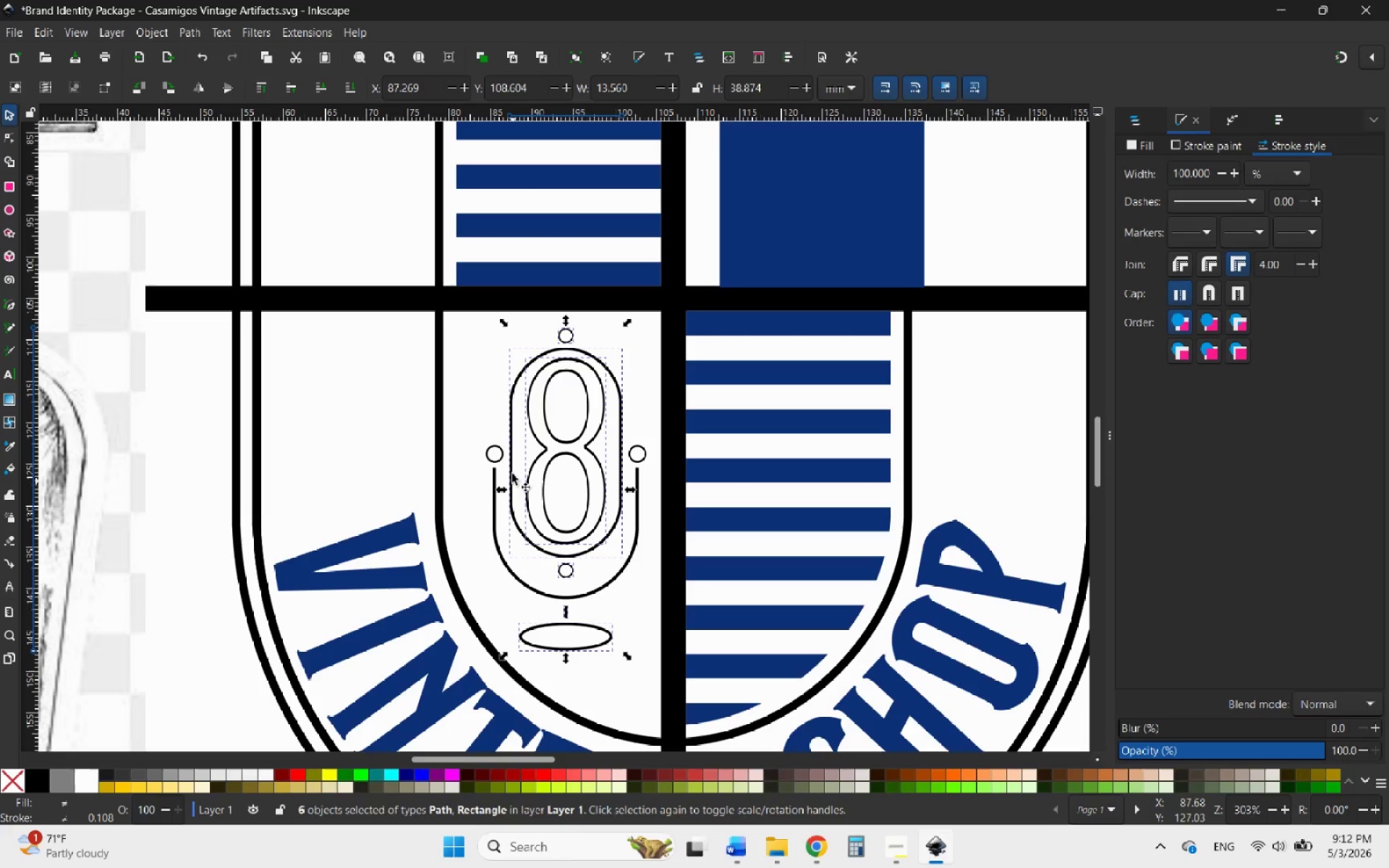 
left_click([496, 459])
 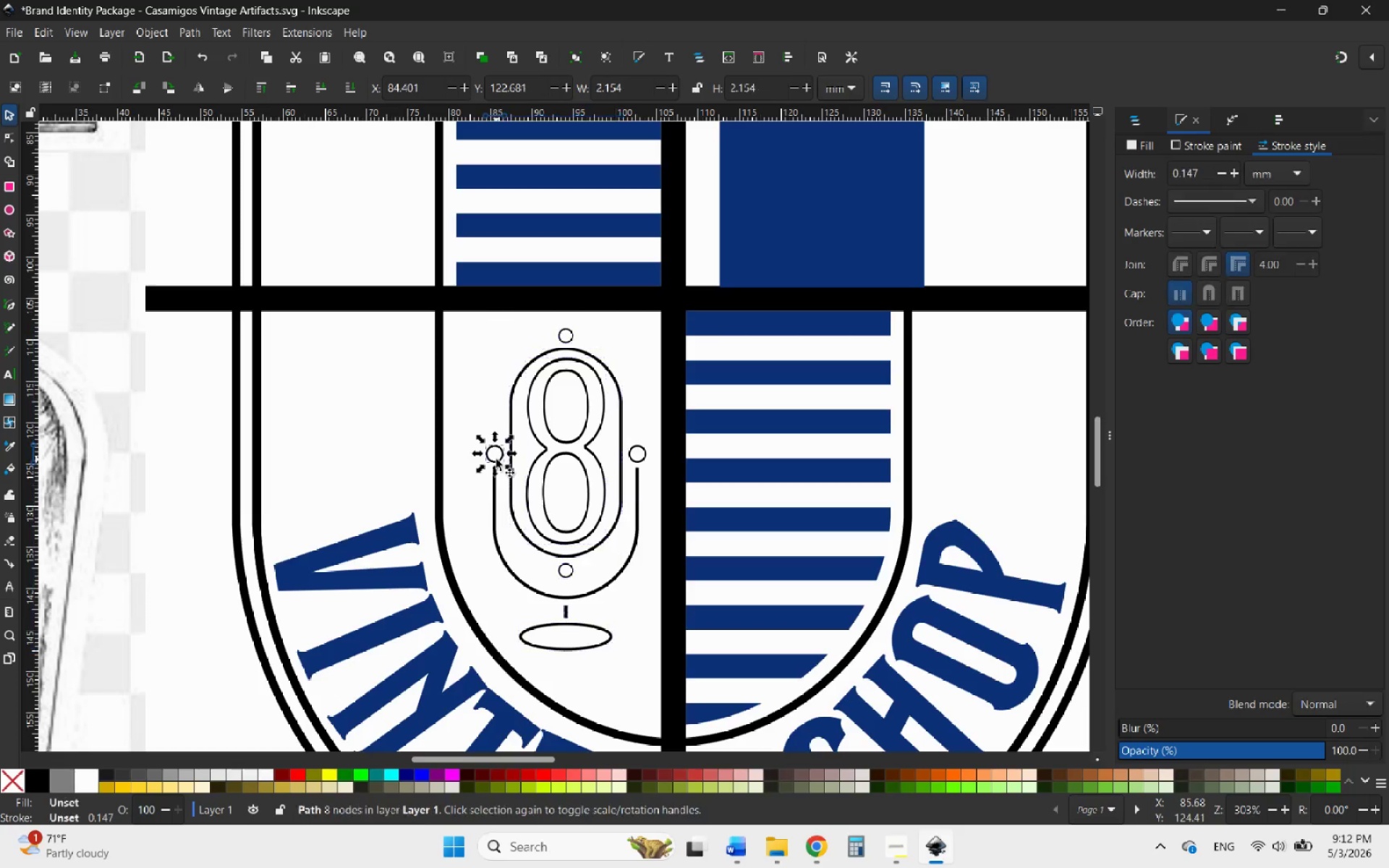 
hold_key(key=ShiftLeft, duration=12.19)
left_click([560, 339])
 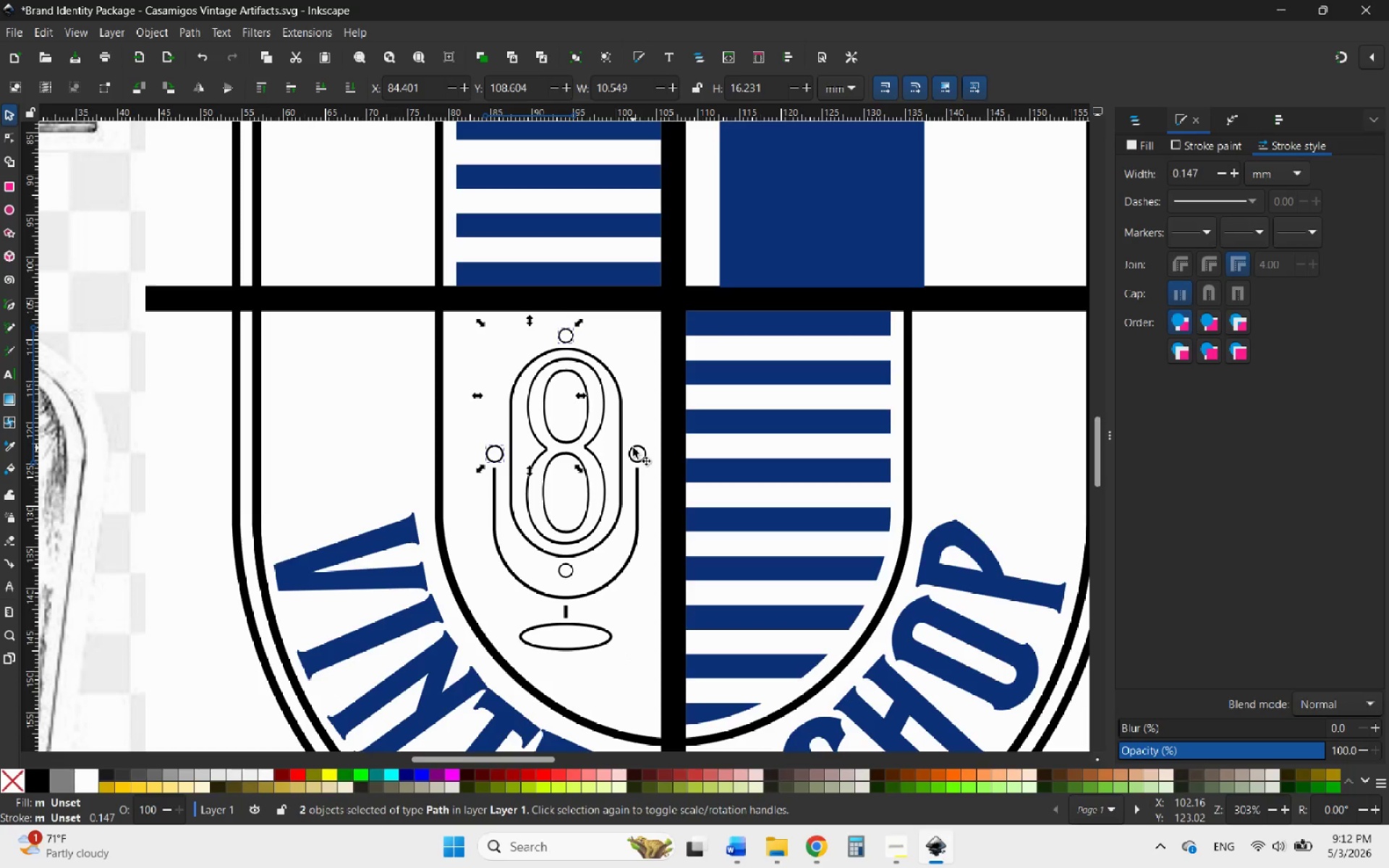 
left_click([633, 448])
 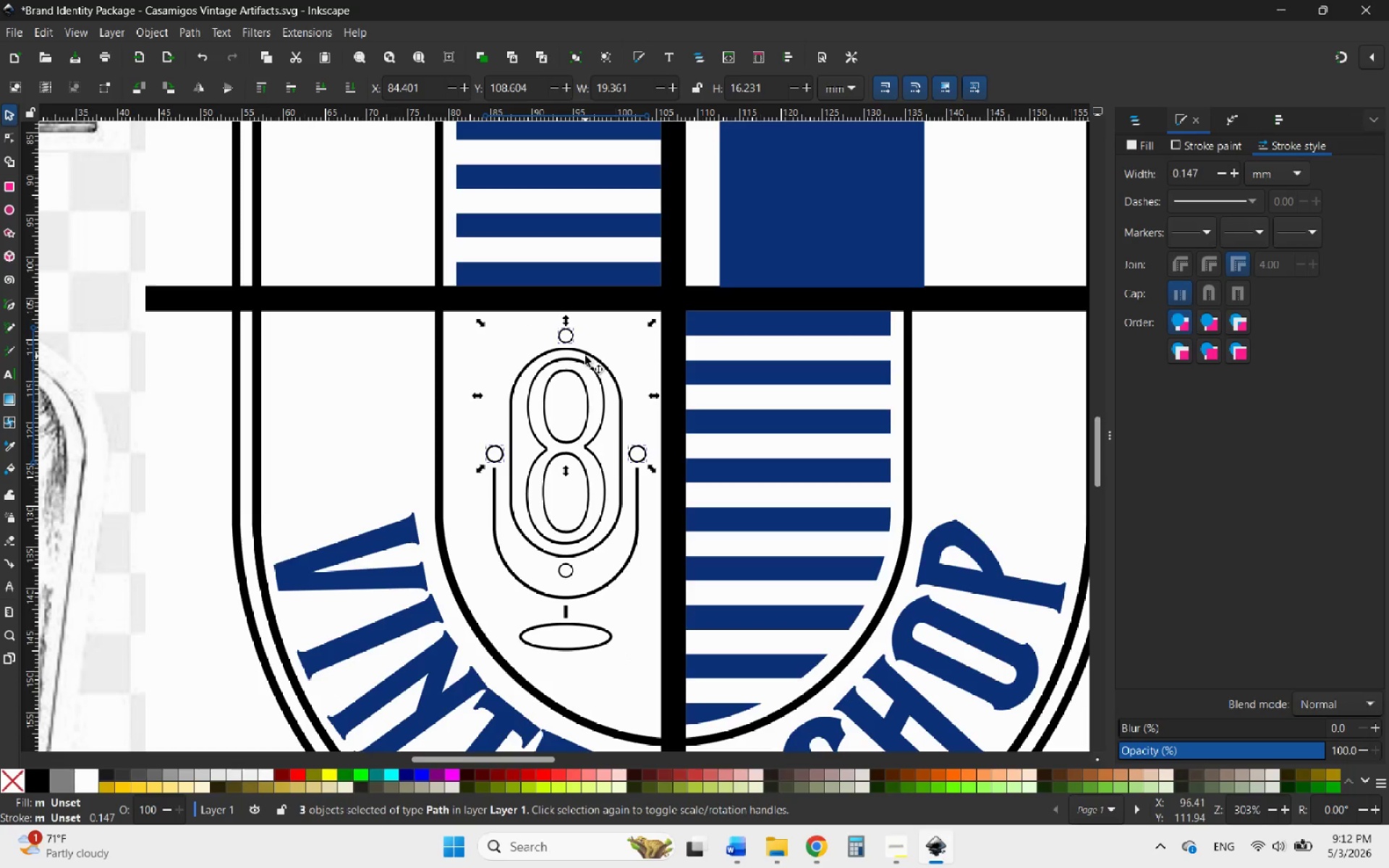 
left_click([582, 353])
 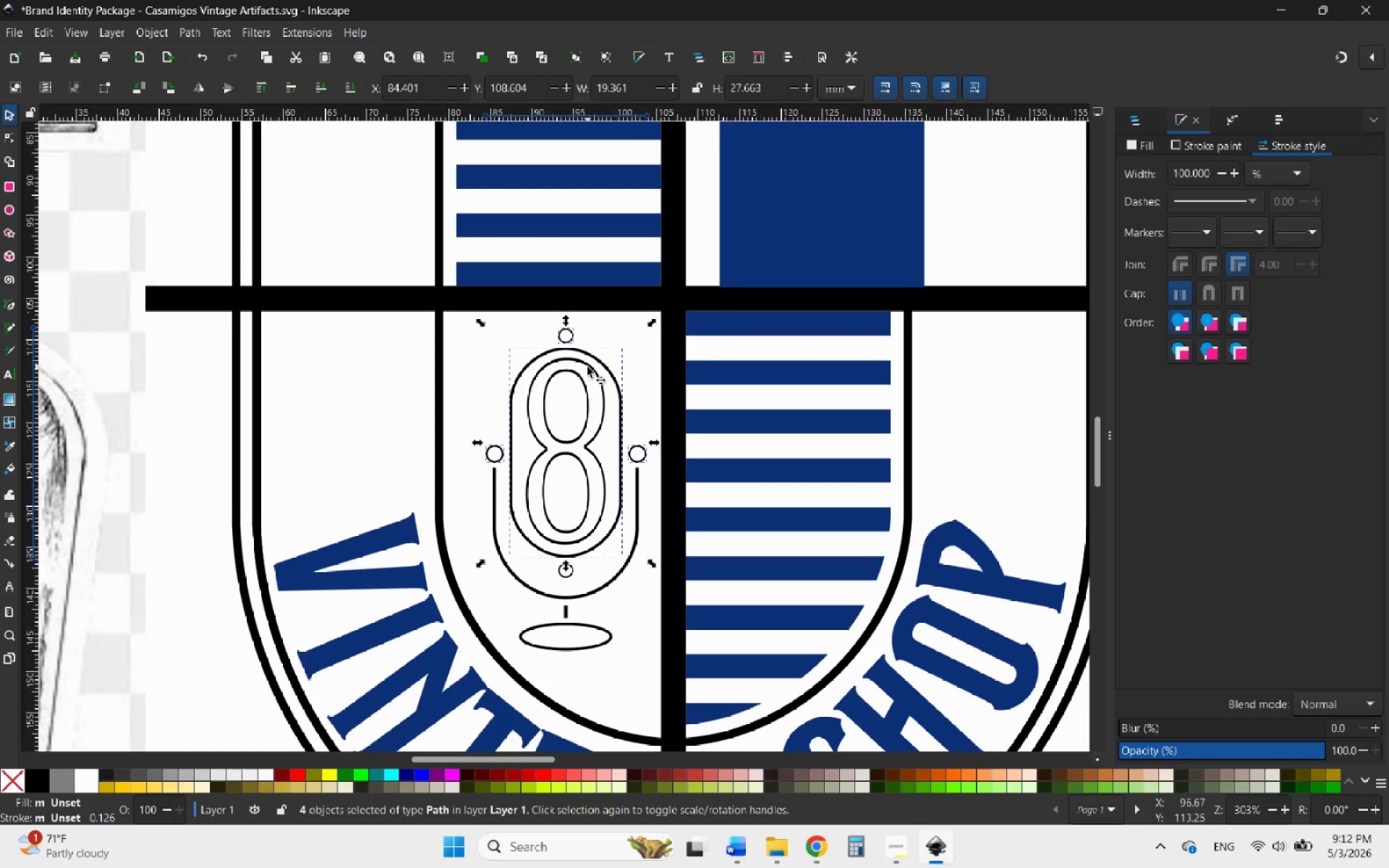 
left_click([590, 366])
 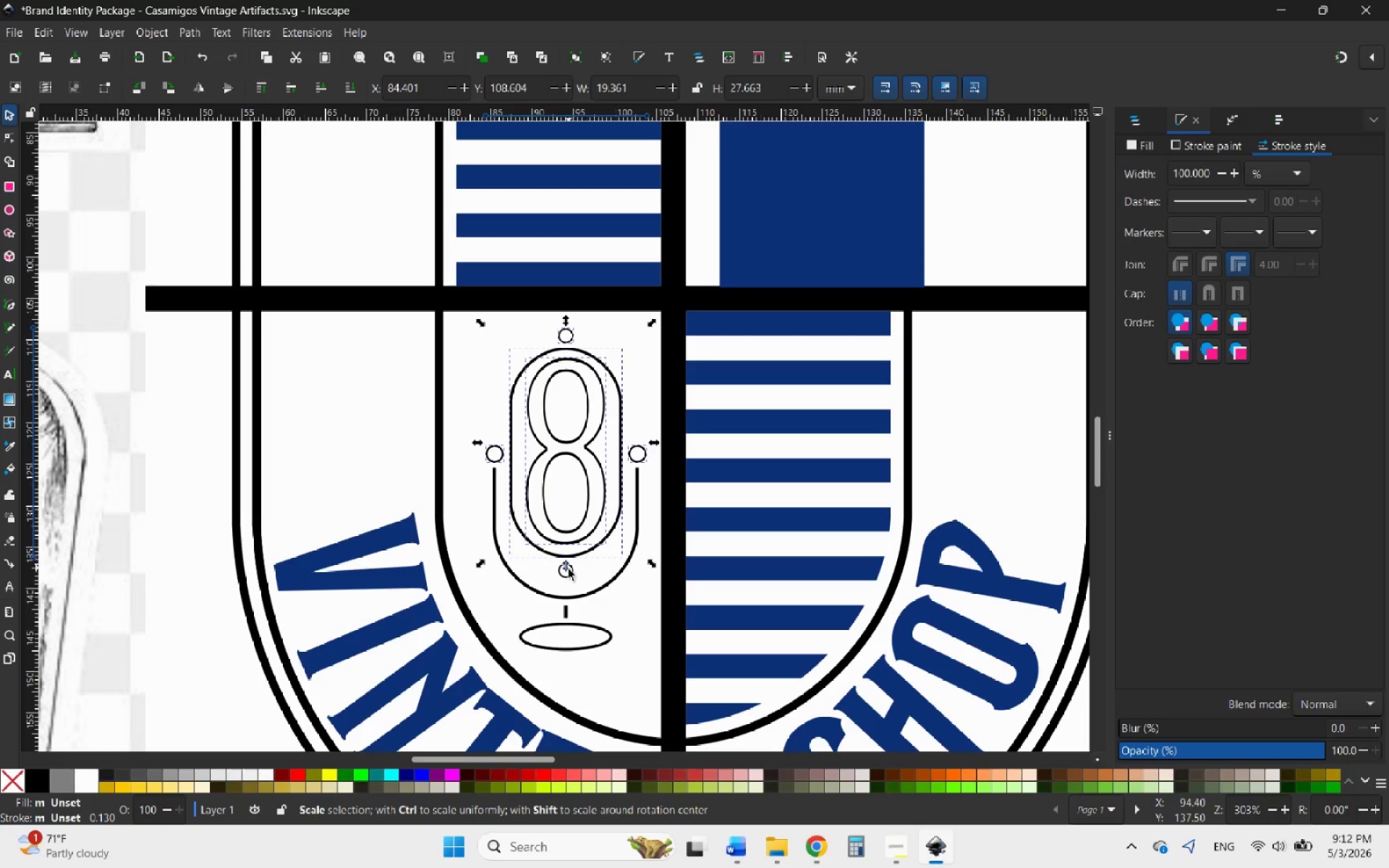 
left_click([567, 578])
 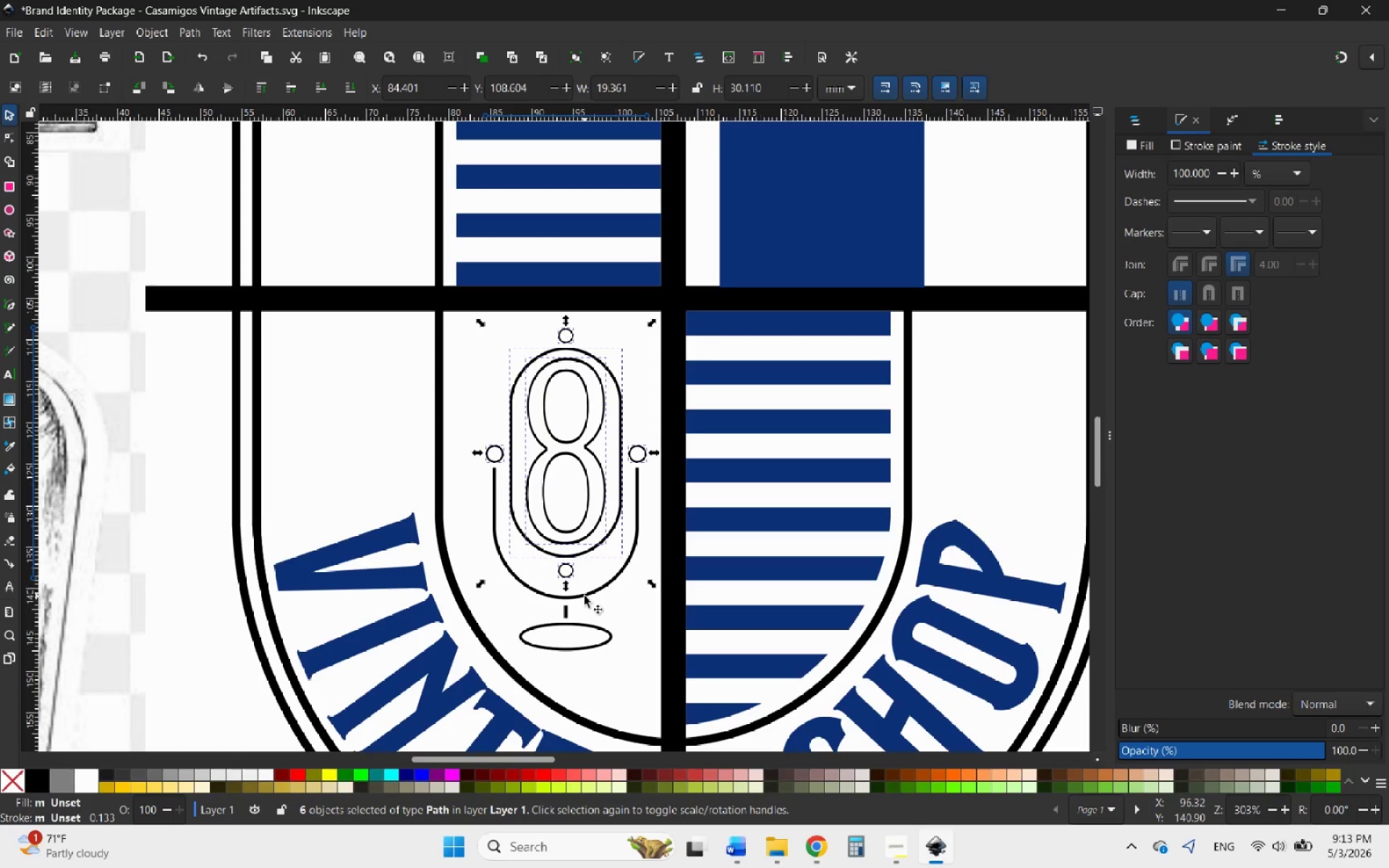 
left_click([585, 596])
 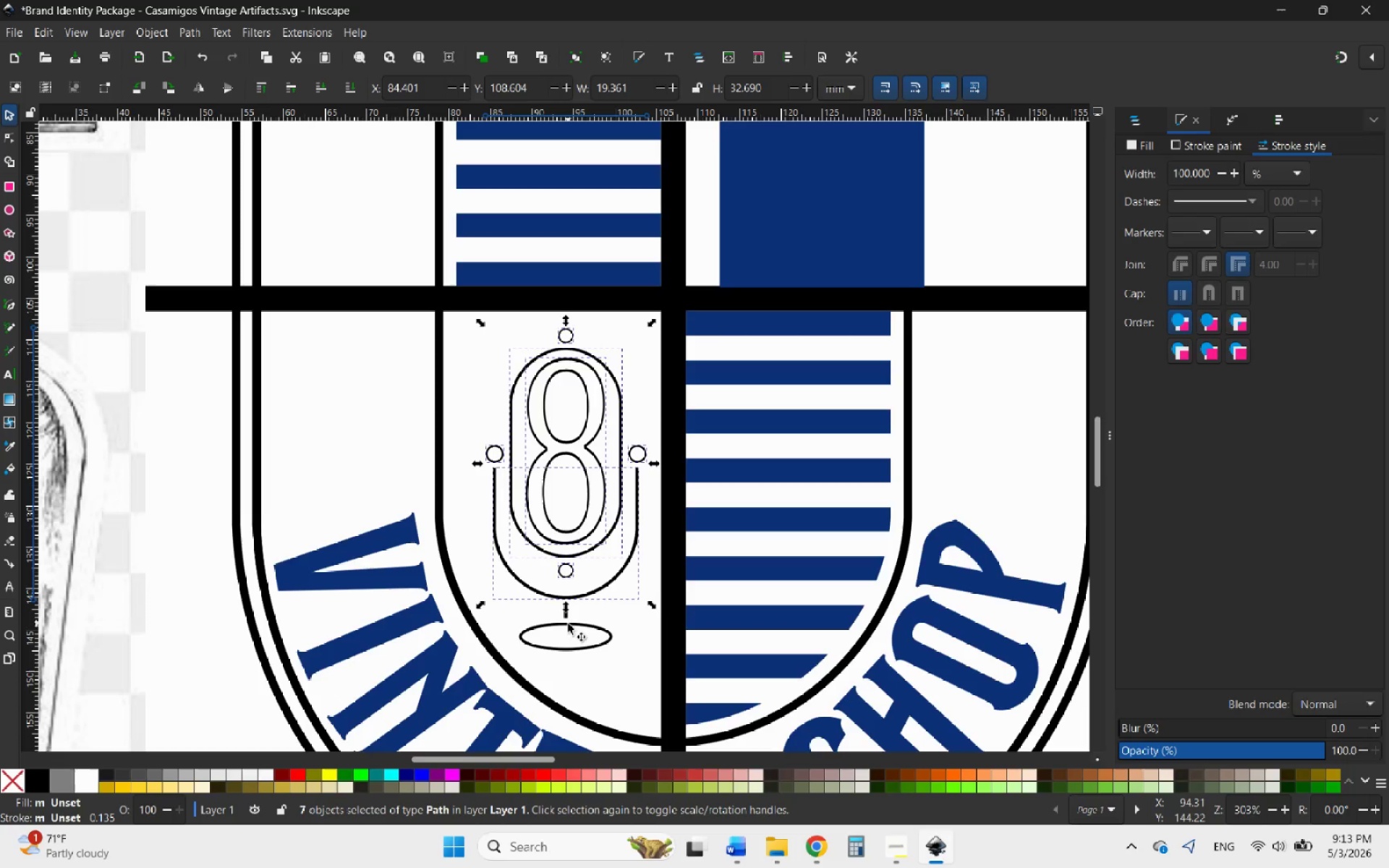 
left_click([568, 624])
 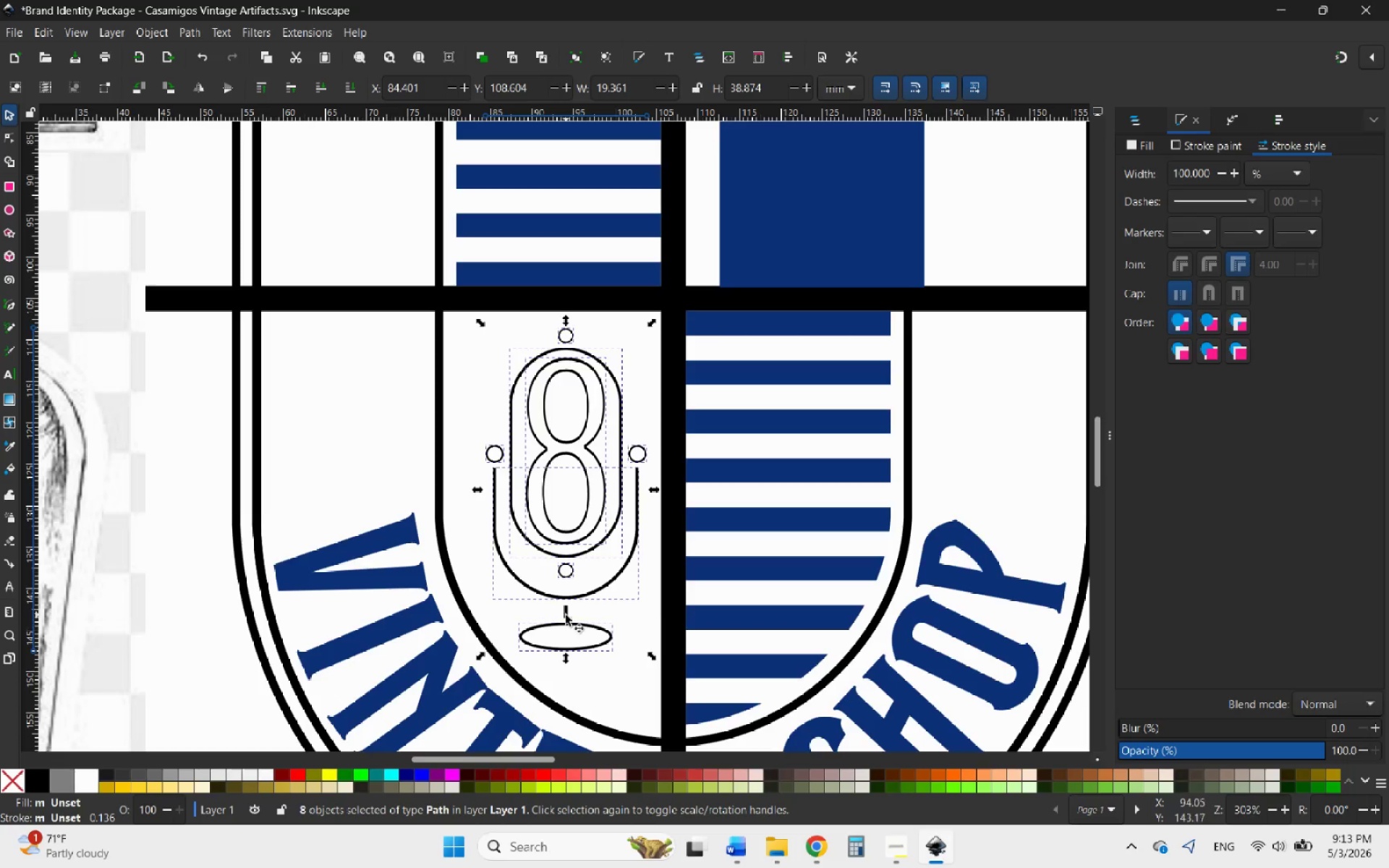 
left_click([566, 615])
 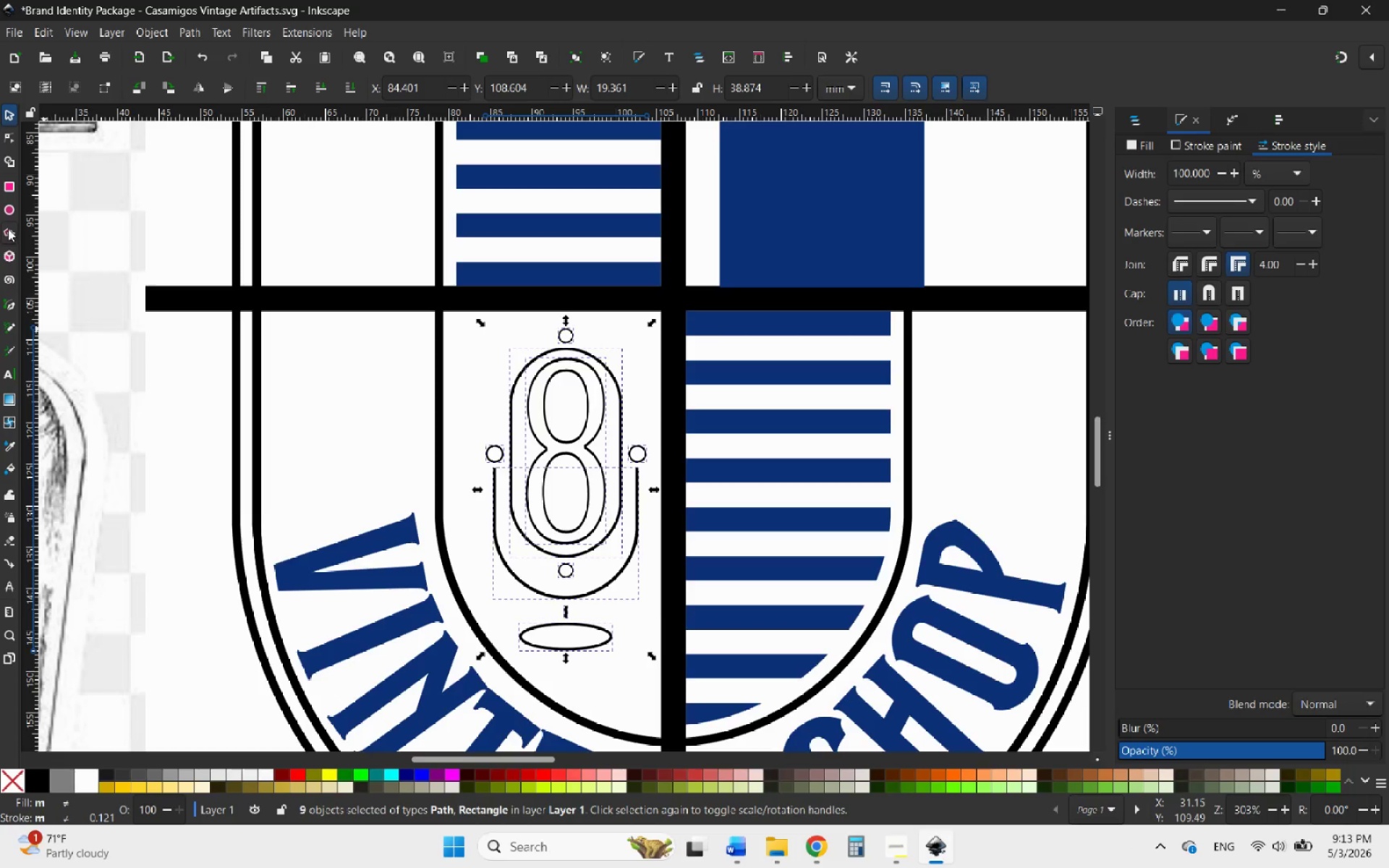 
left_click([7, 161])
 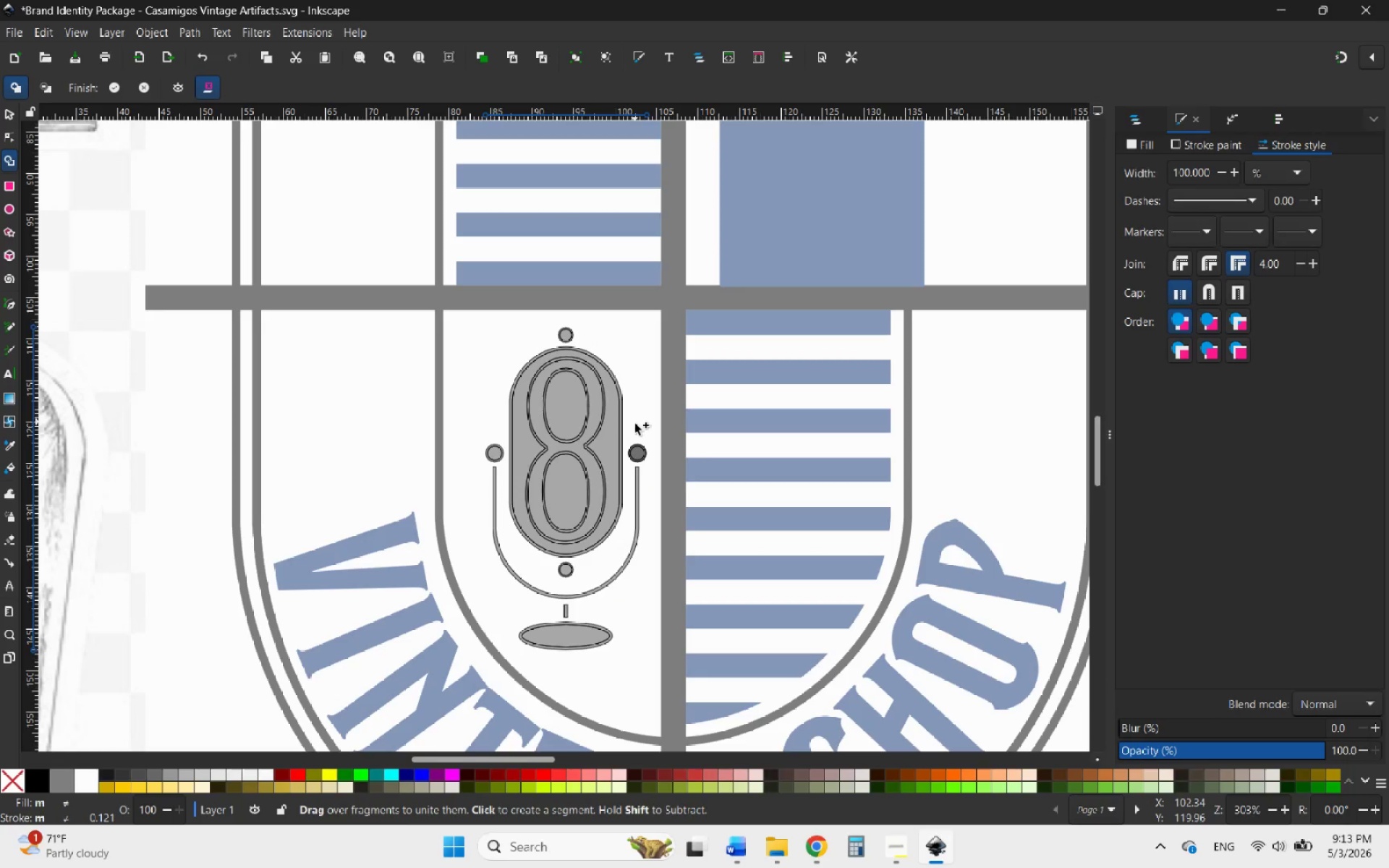 
scroll: coordinate [631, 453], scroll_direction: up, amount: 2.0
 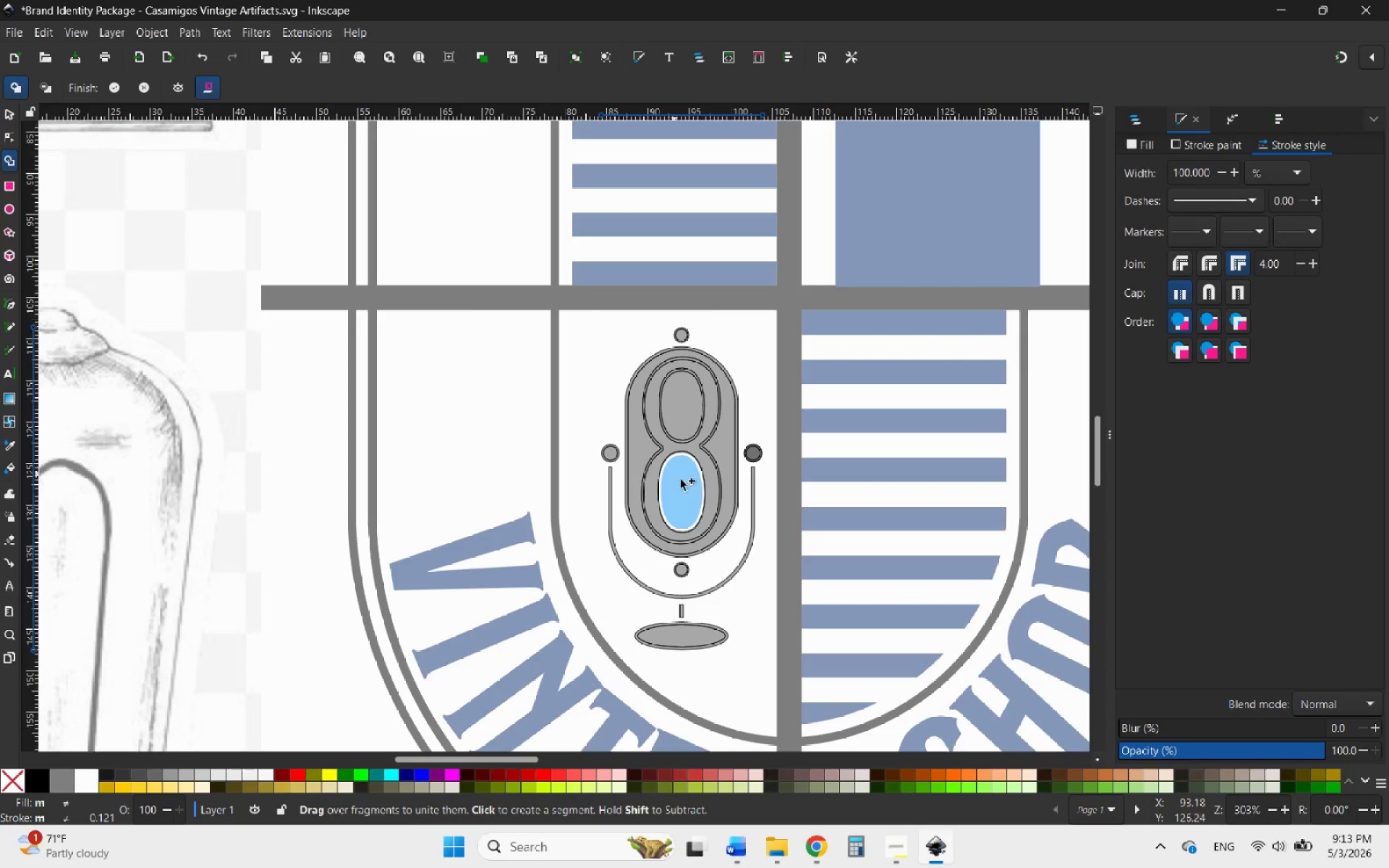 
hold_key(key=ShiftLeft, duration=0.7)
 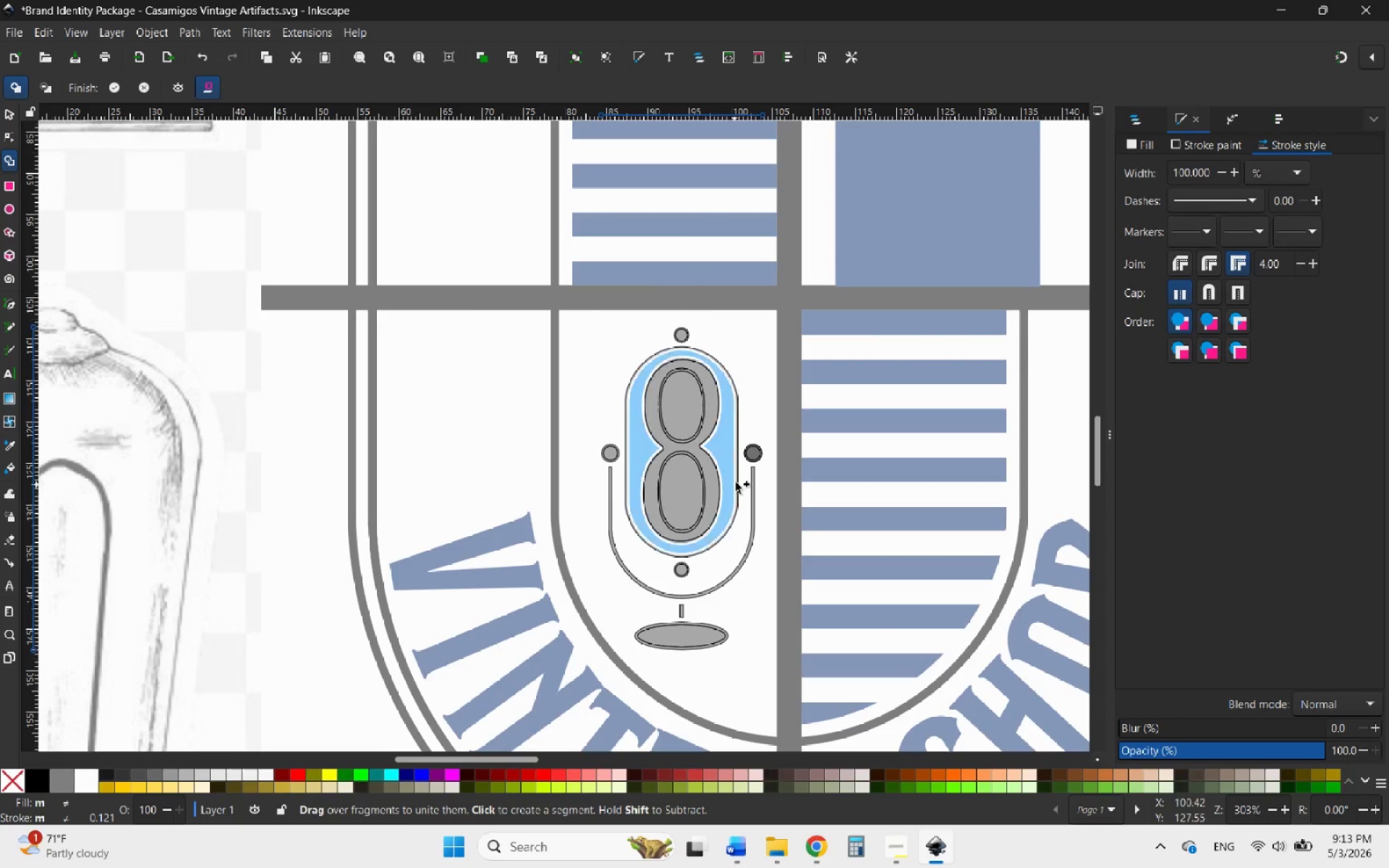 
scroll: coordinate [736, 477], scroll_direction: up, amount: 4.0
 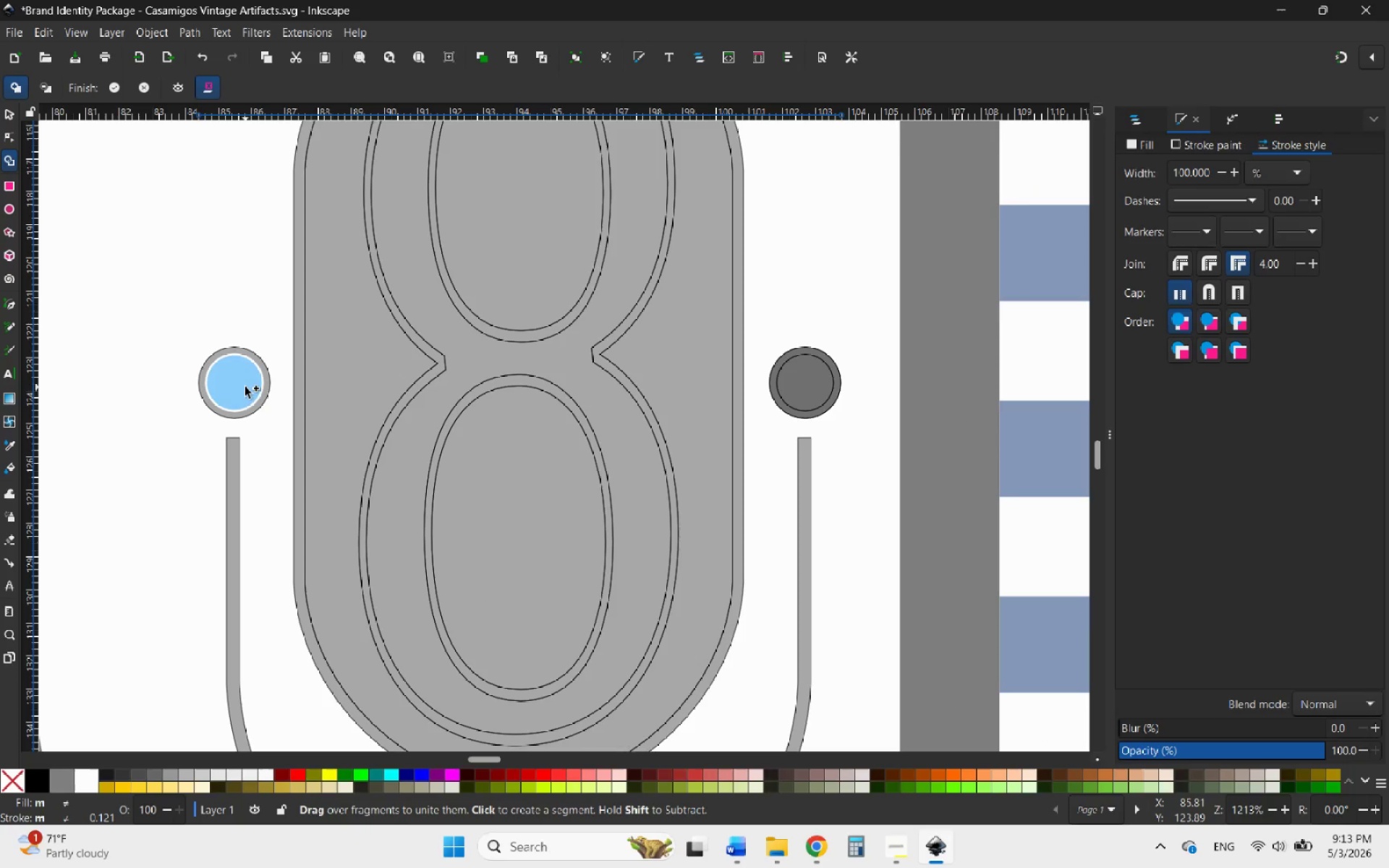 
hold_key(key=ControlLeft, duration=0.69)
 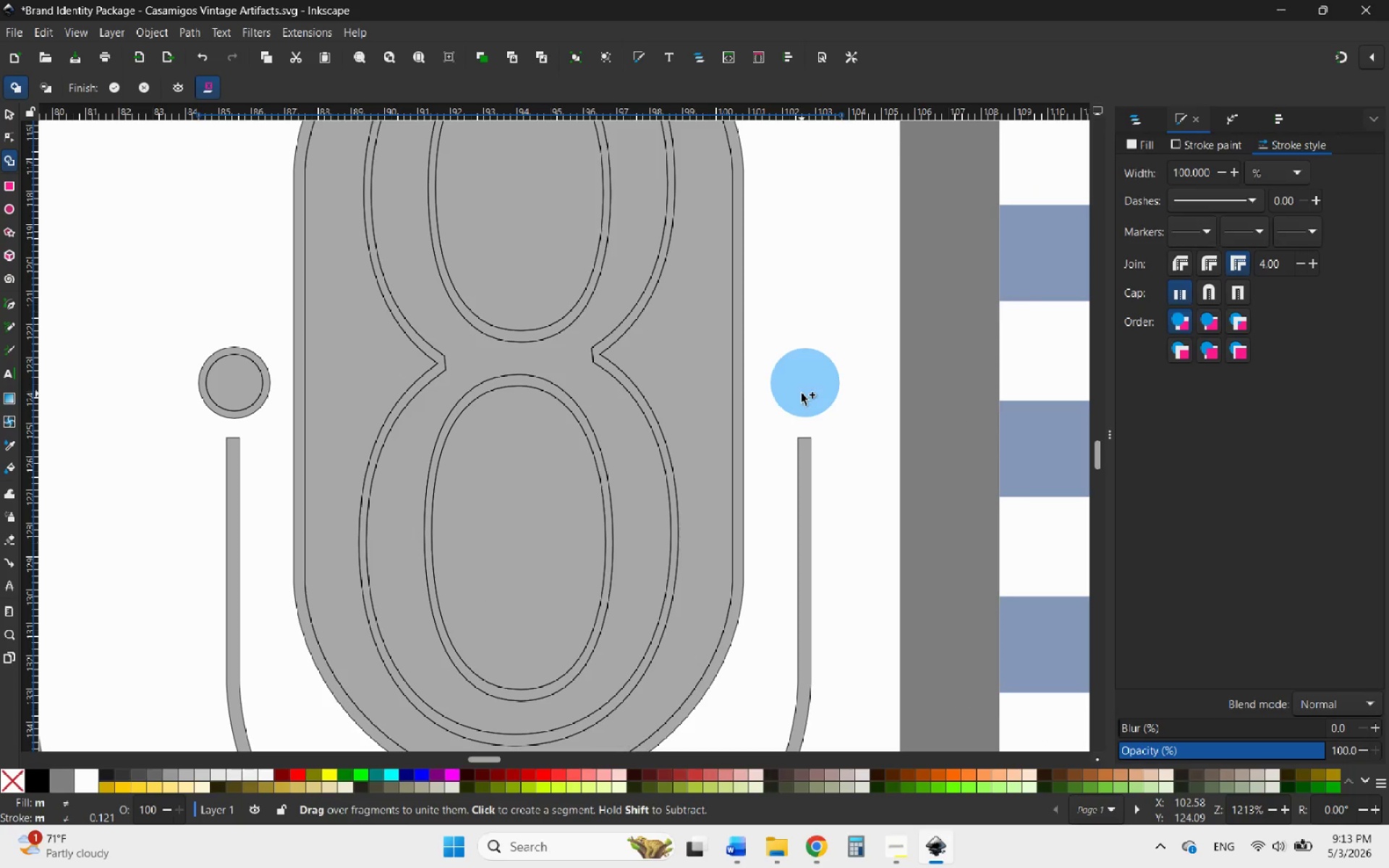 
hold_key(key=ControlLeft, duration=1.11)
scroll: coordinate [799, 482], scroll_direction: down, amount: 7.0
 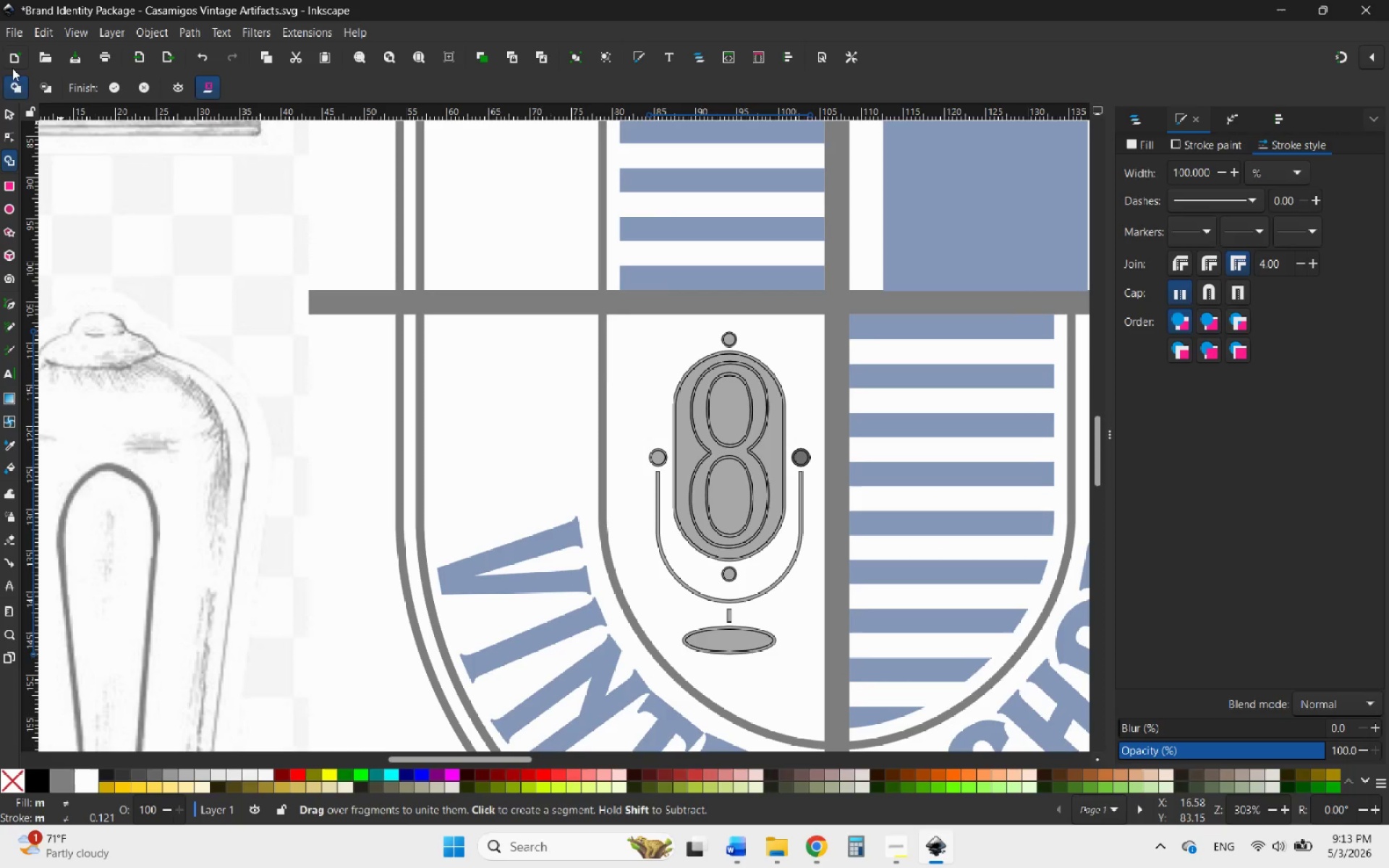 
left_click([9, 110])
 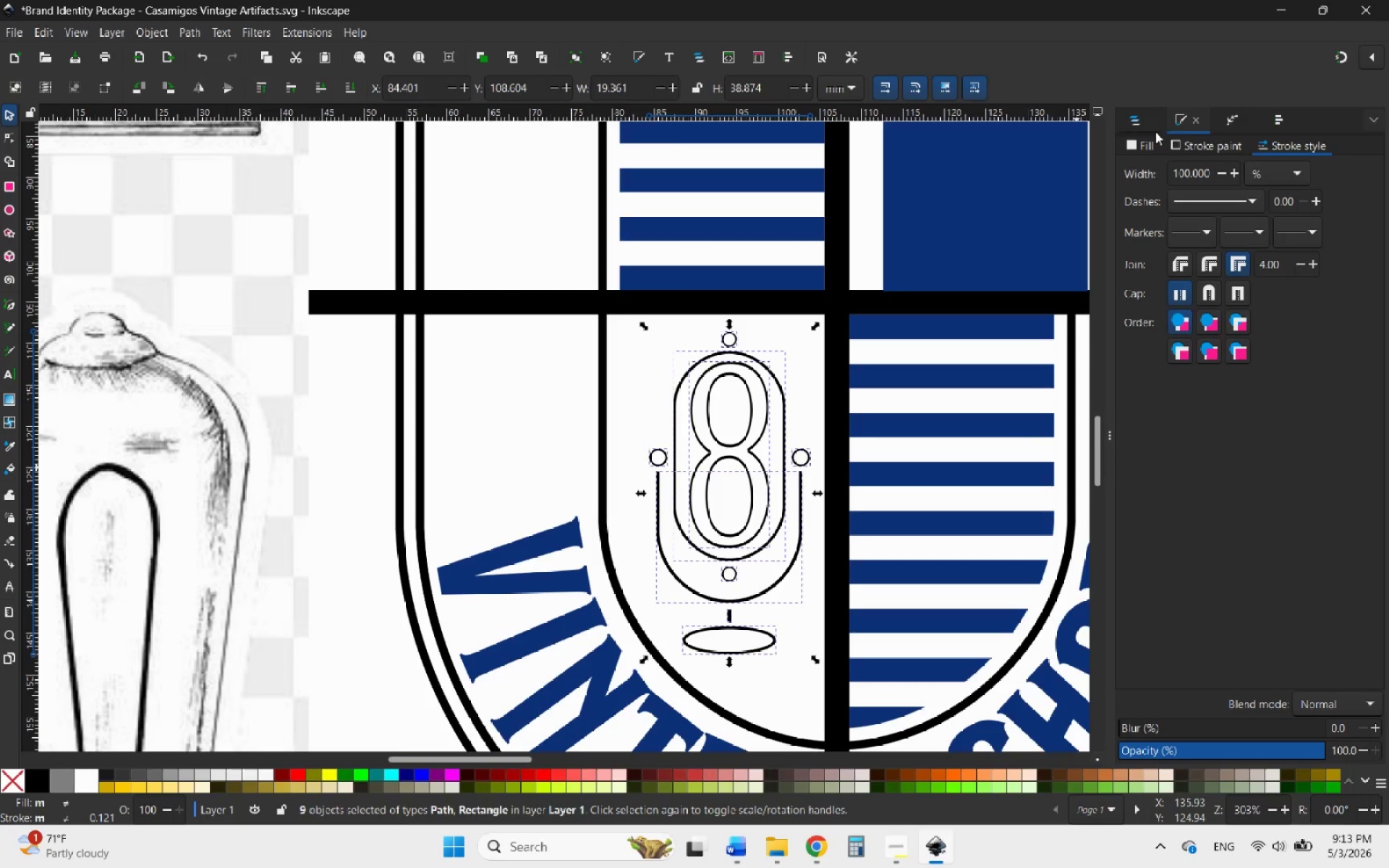 
left_click([1131, 140])
 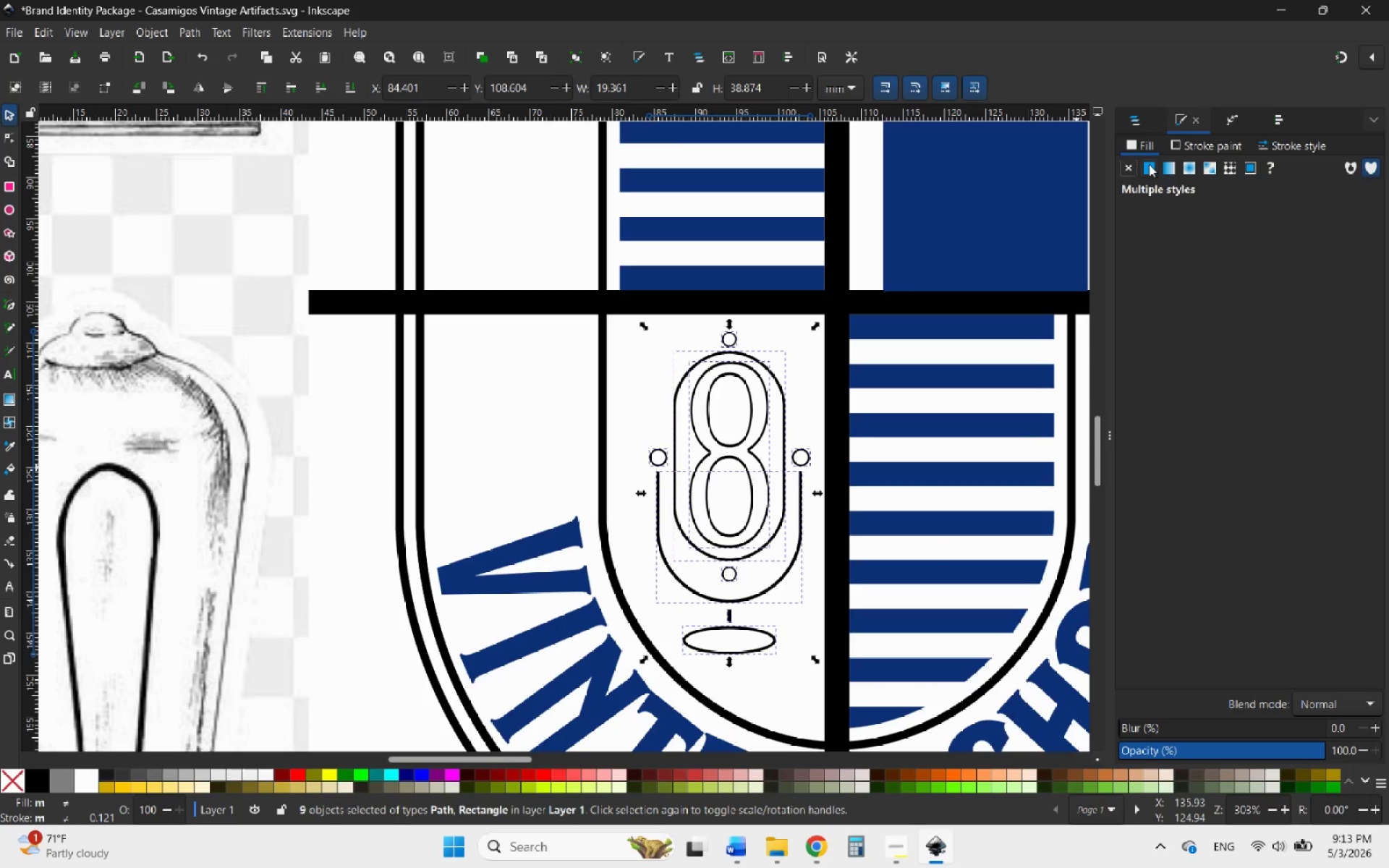 
left_click([1149, 164])
 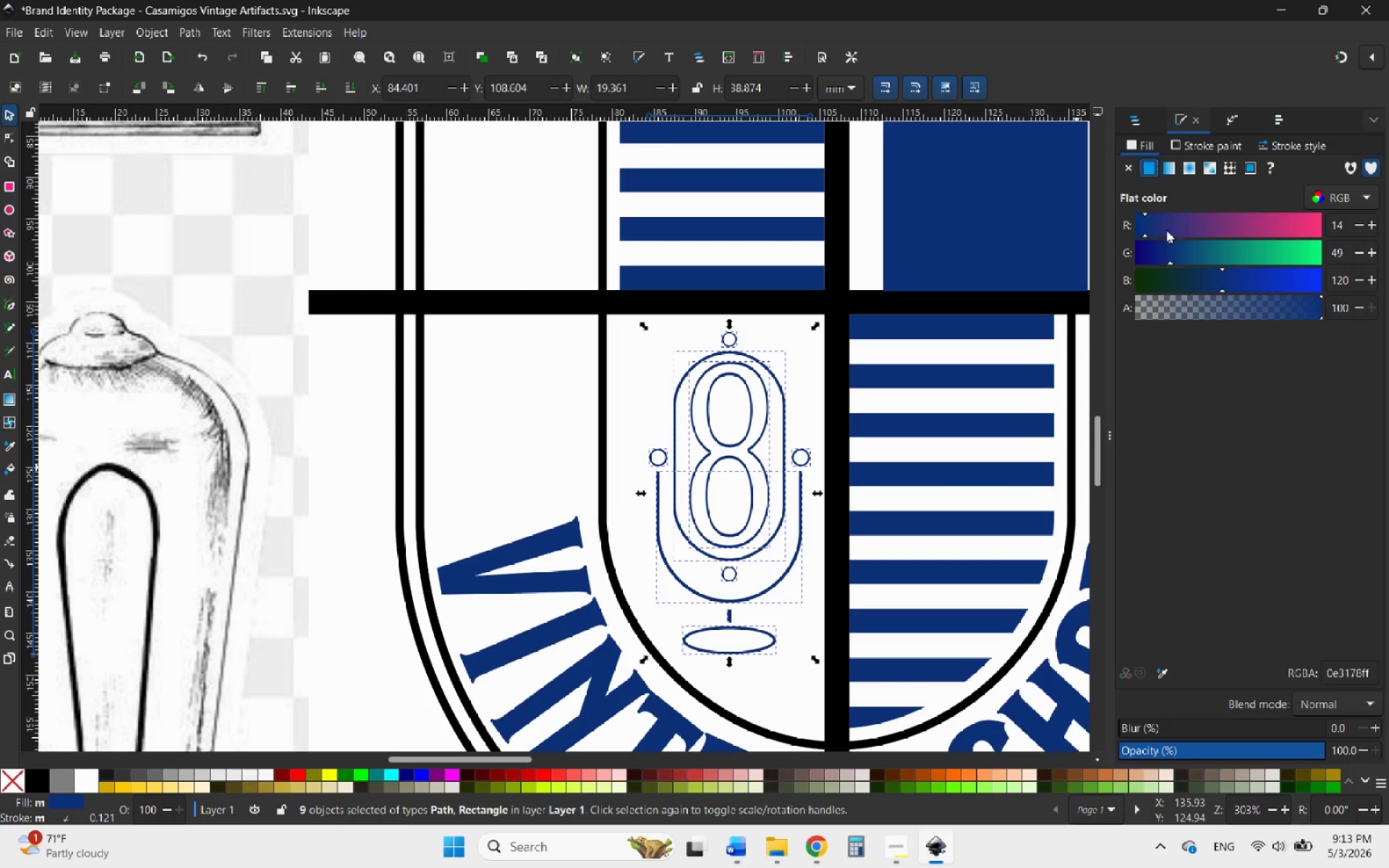 
scroll: coordinate [507, 399], scroll_direction: up, amount: 1.0
 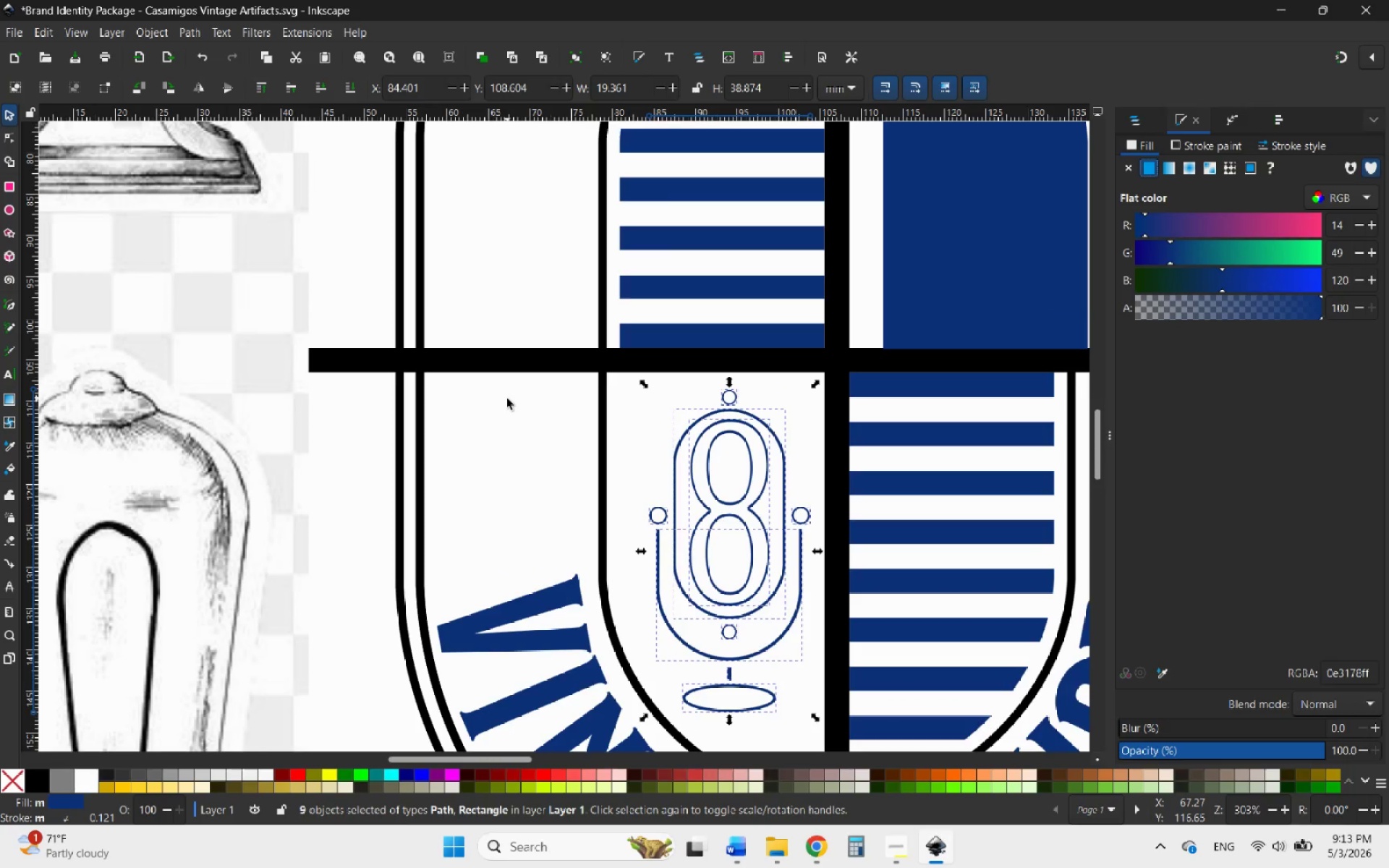 
left_click([507, 399])
 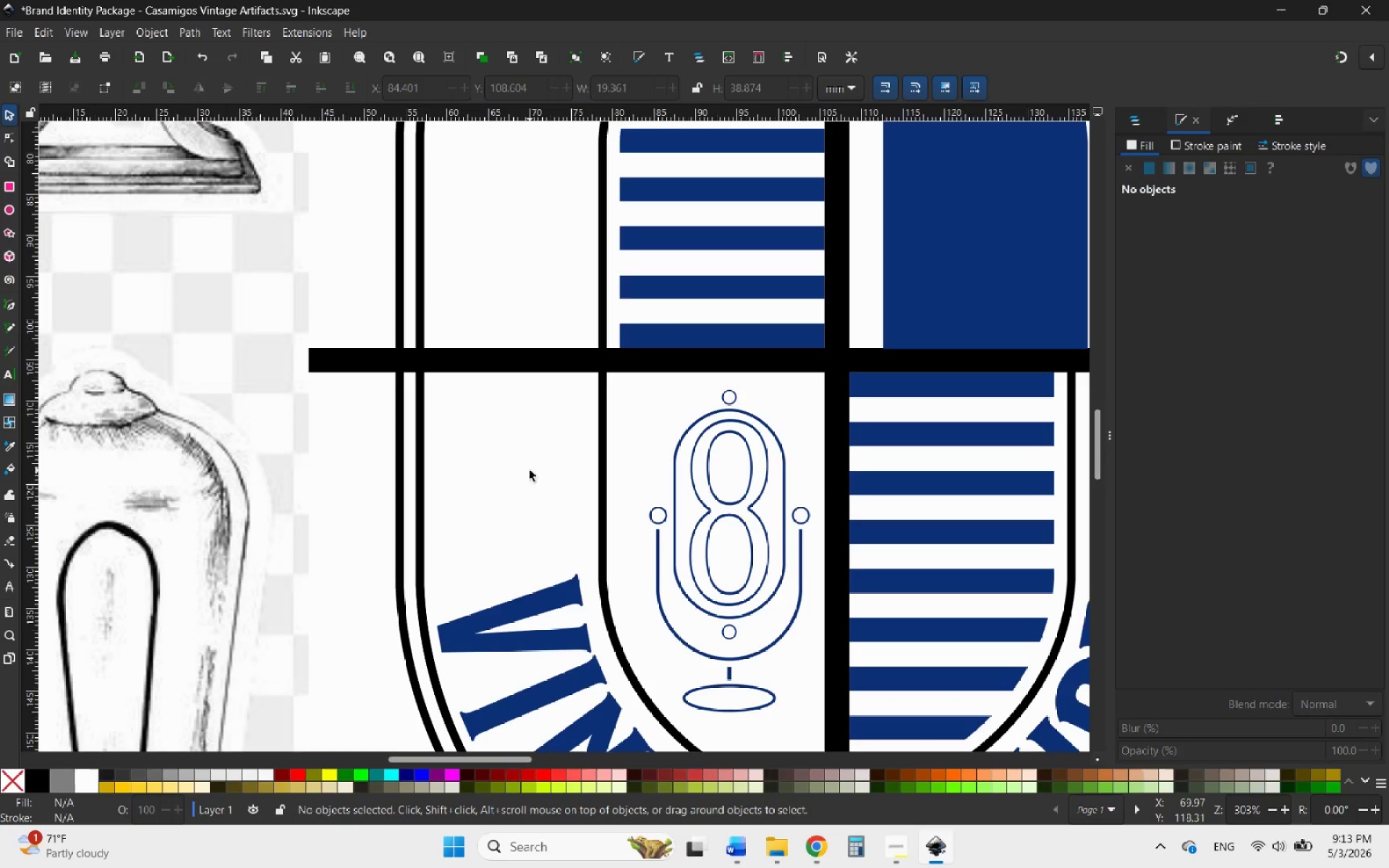 
scroll: coordinate [530, 437], scroll_direction: down, amount: 4.0
 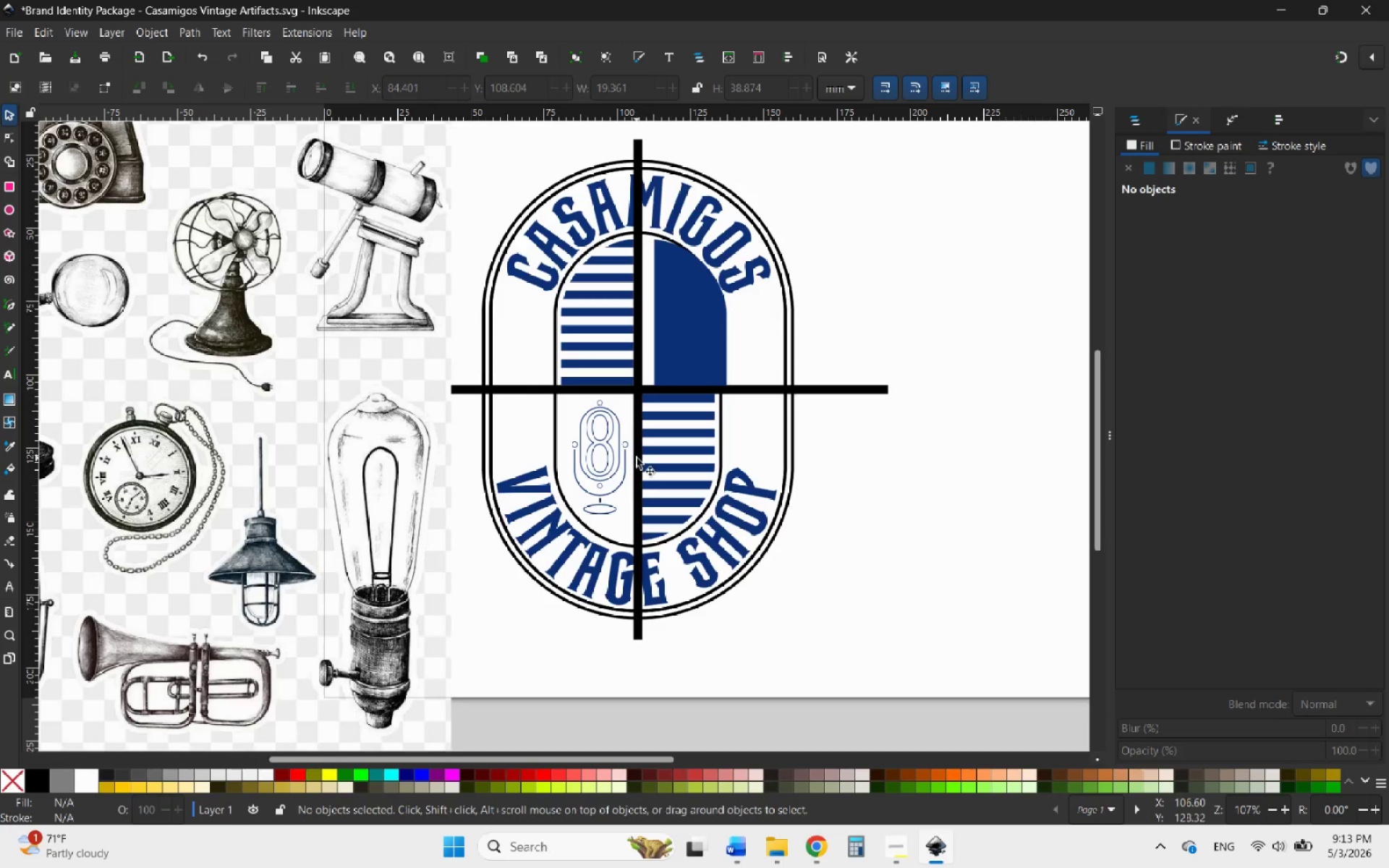 
hold_key(key=ControlLeft, duration=0.67)
 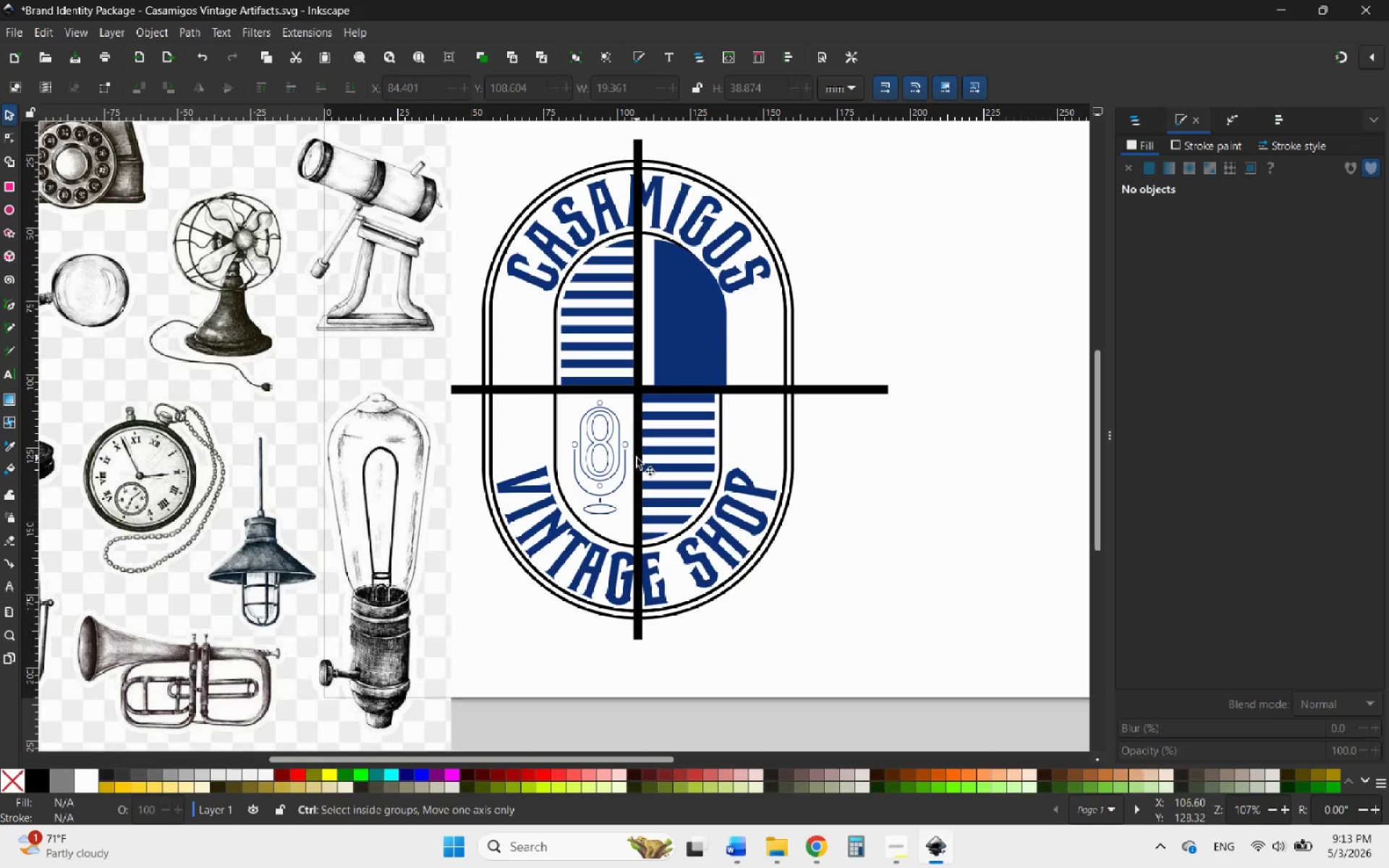 
scroll: coordinate [637, 458], scroll_direction: up, amount: 7.0
 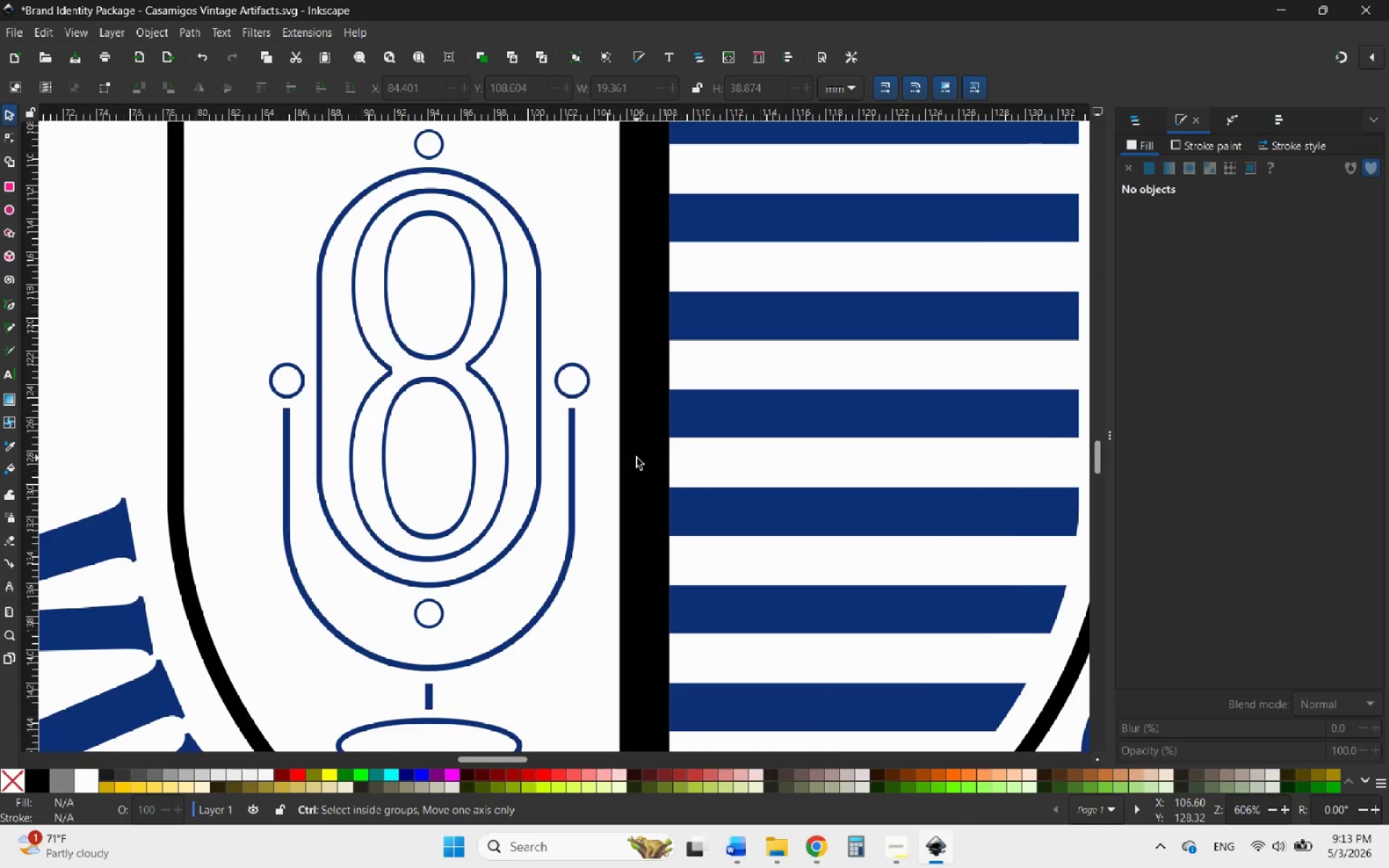 
hold_key(key=ControlLeft, duration=1.81)
scroll: coordinate [637, 458], scroll_direction: down, amount: 8.0
 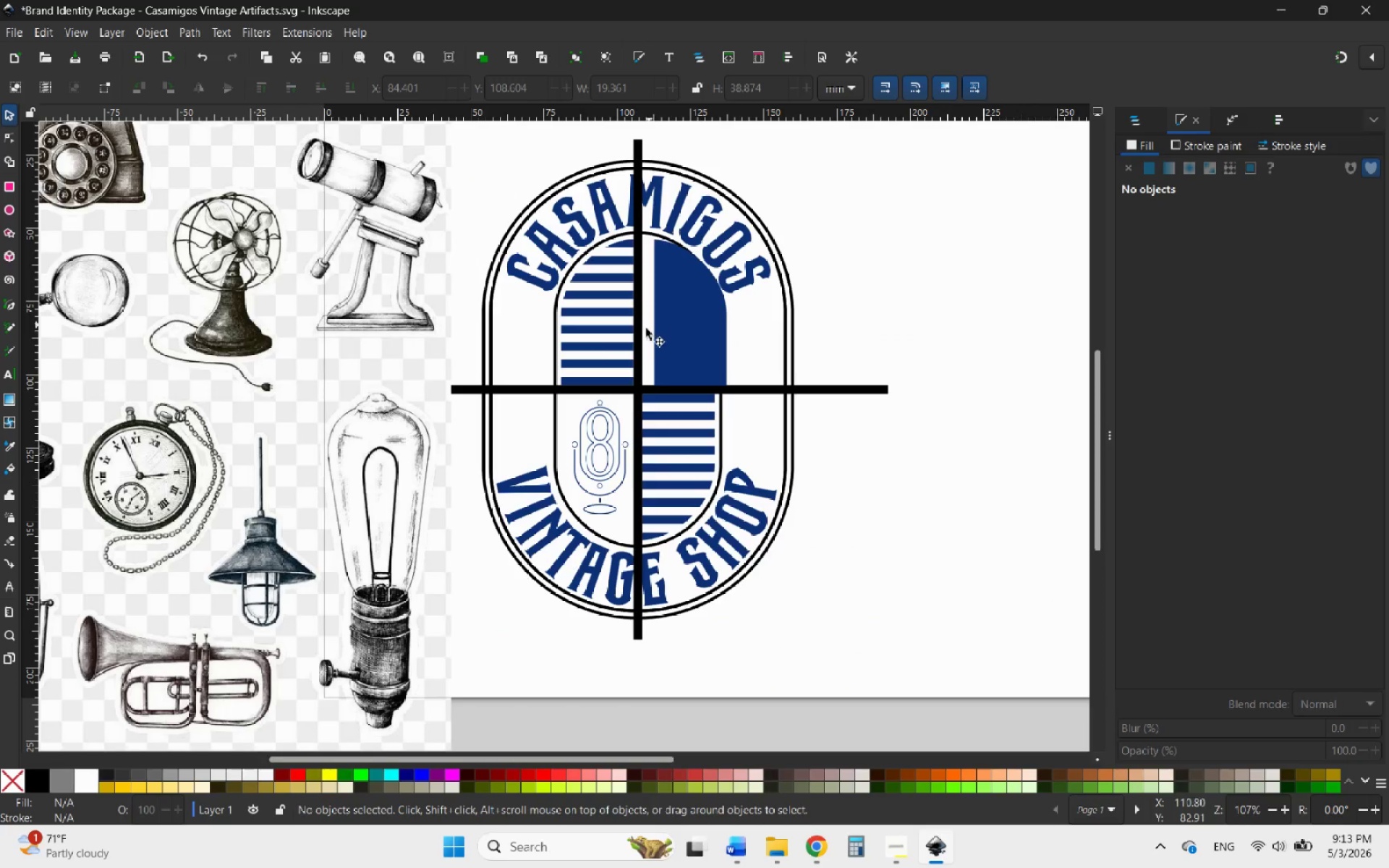 
hold_key(key=ControlLeft, duration=0.88)
 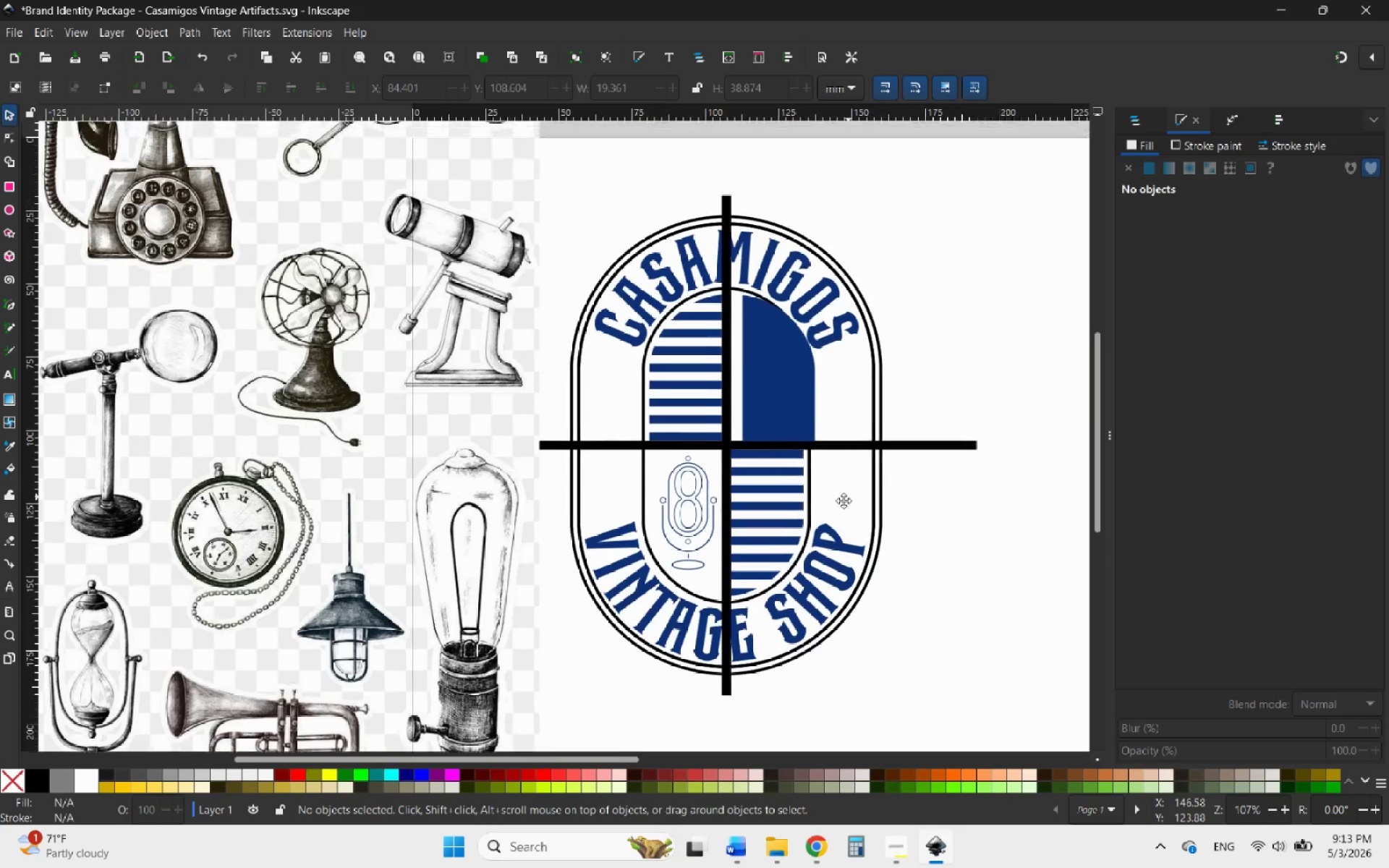 
hold_key(key=ControlLeft, duration=1.2)
scroll: coordinate [782, 498], scroll_direction: down, amount: 2.0
 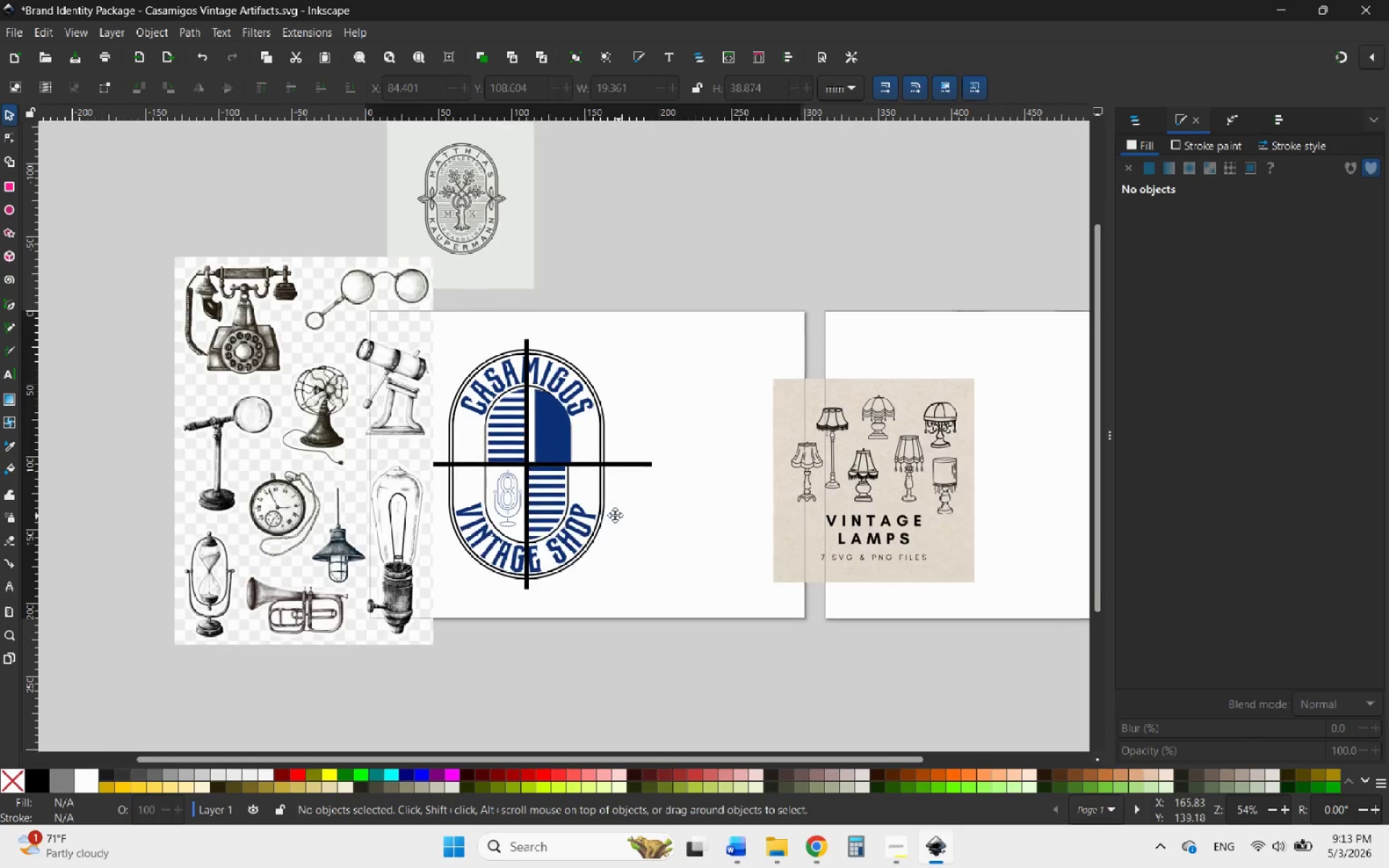 
scroll: coordinate [891, 416], scroll_direction: up, amount: 7.0
 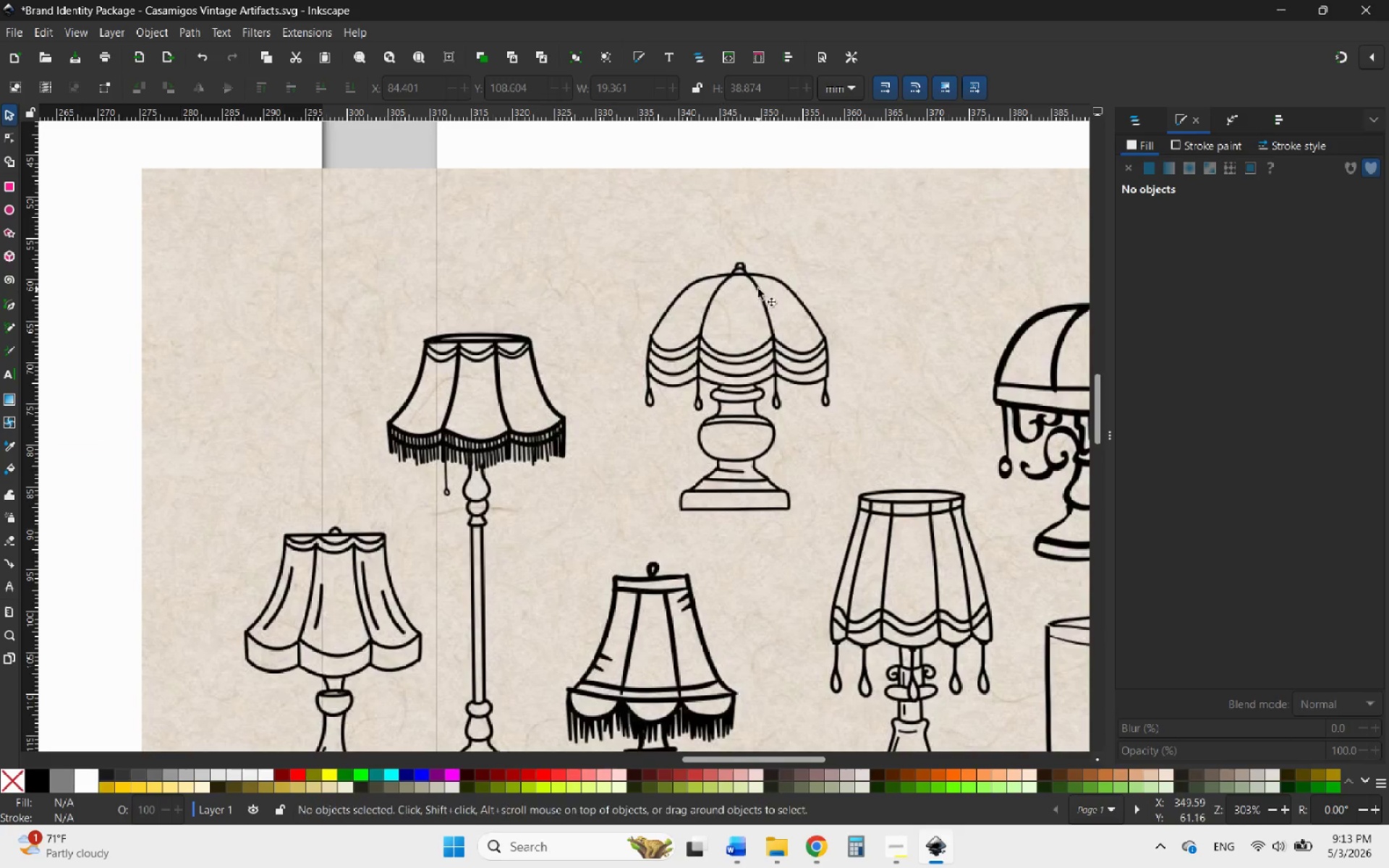 
hold_key(key=ControlLeft, duration=0.83)
 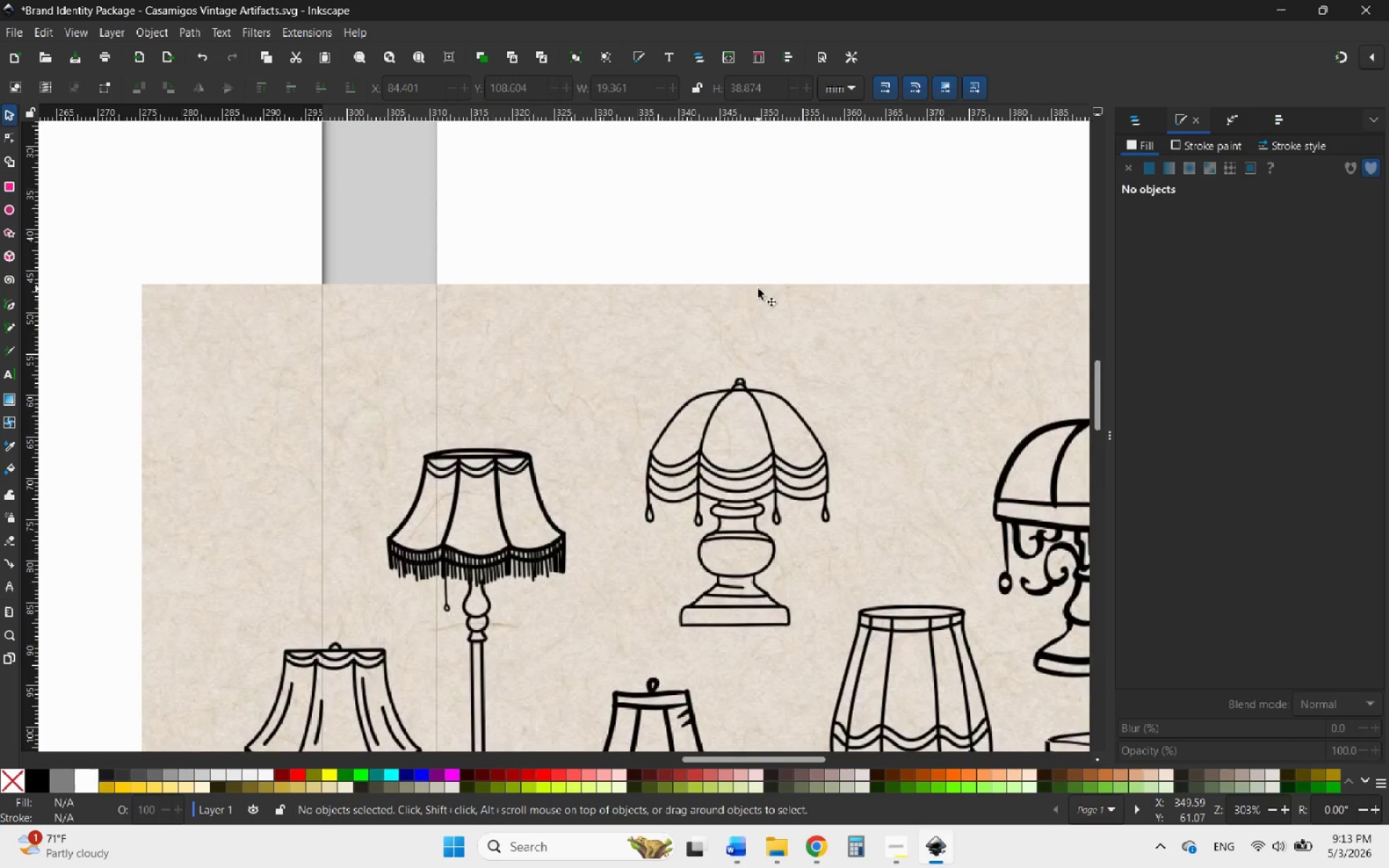 
scroll: coordinate [758, 289], scroll_direction: up, amount: 2.0
 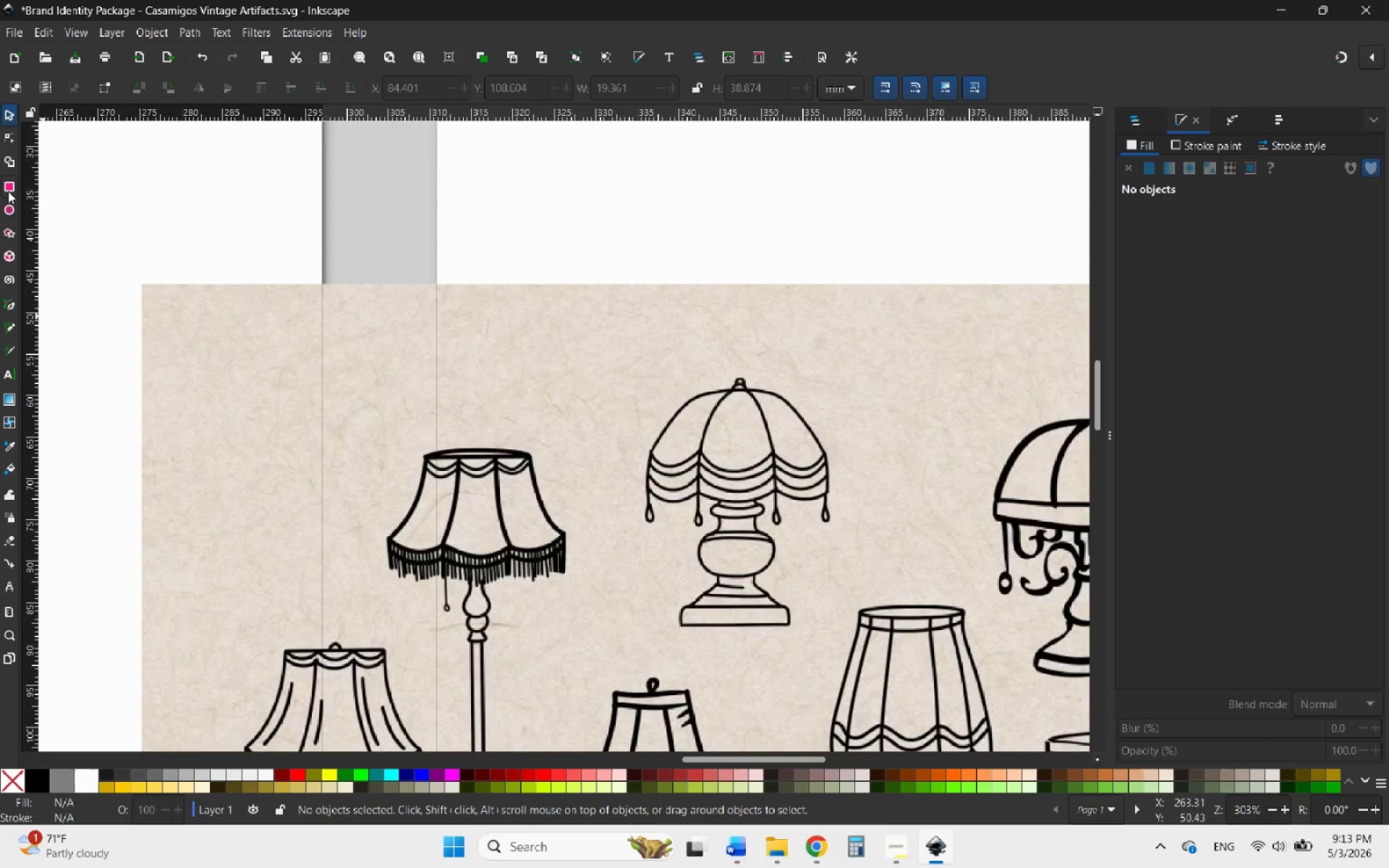 
left_click([8, 205])
 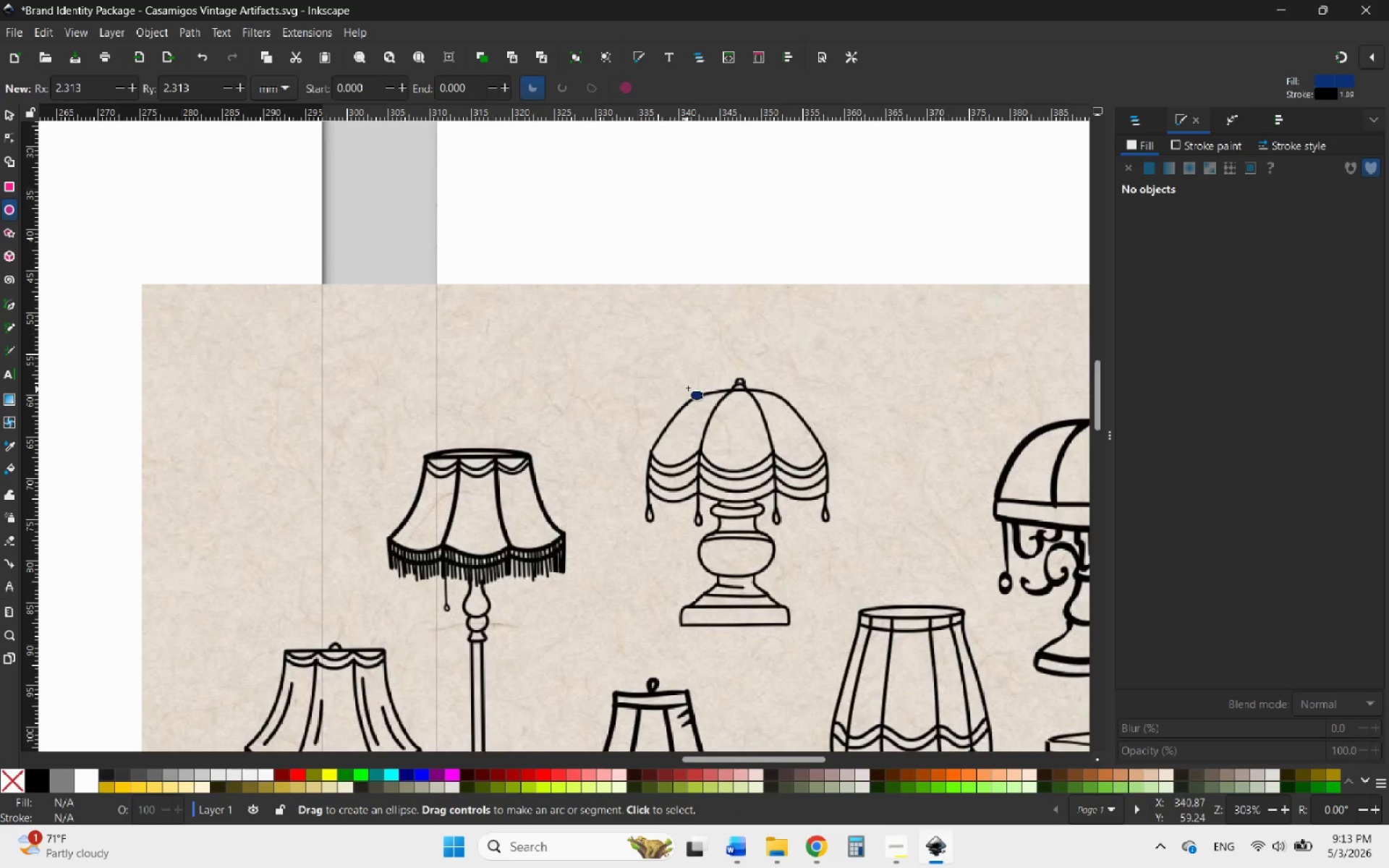 
left_click_drag(start_coordinate=[733, 354], to_coordinate=[876, 471])
 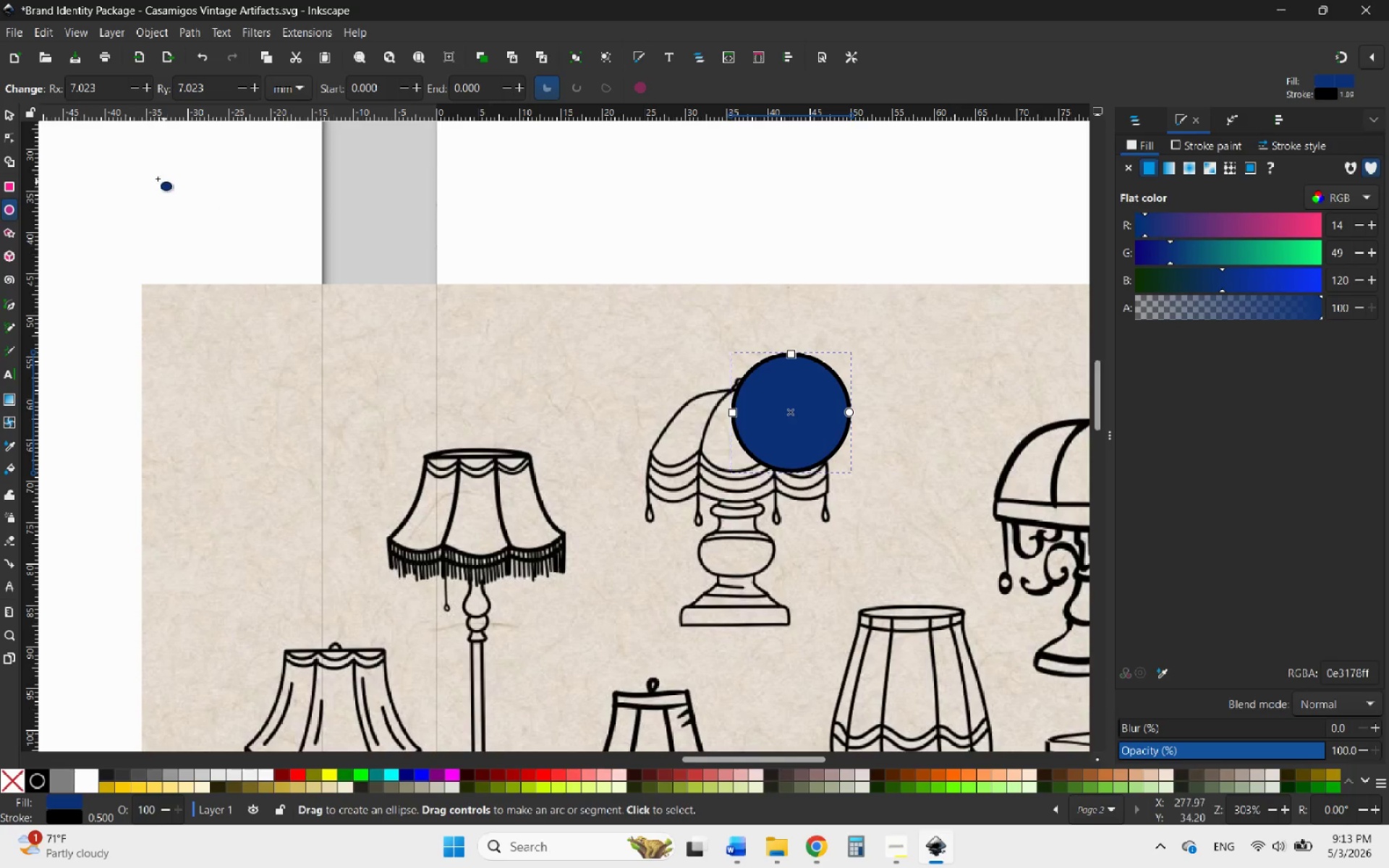 
hold_key(key=ShiftLeft, duration=0.94)
 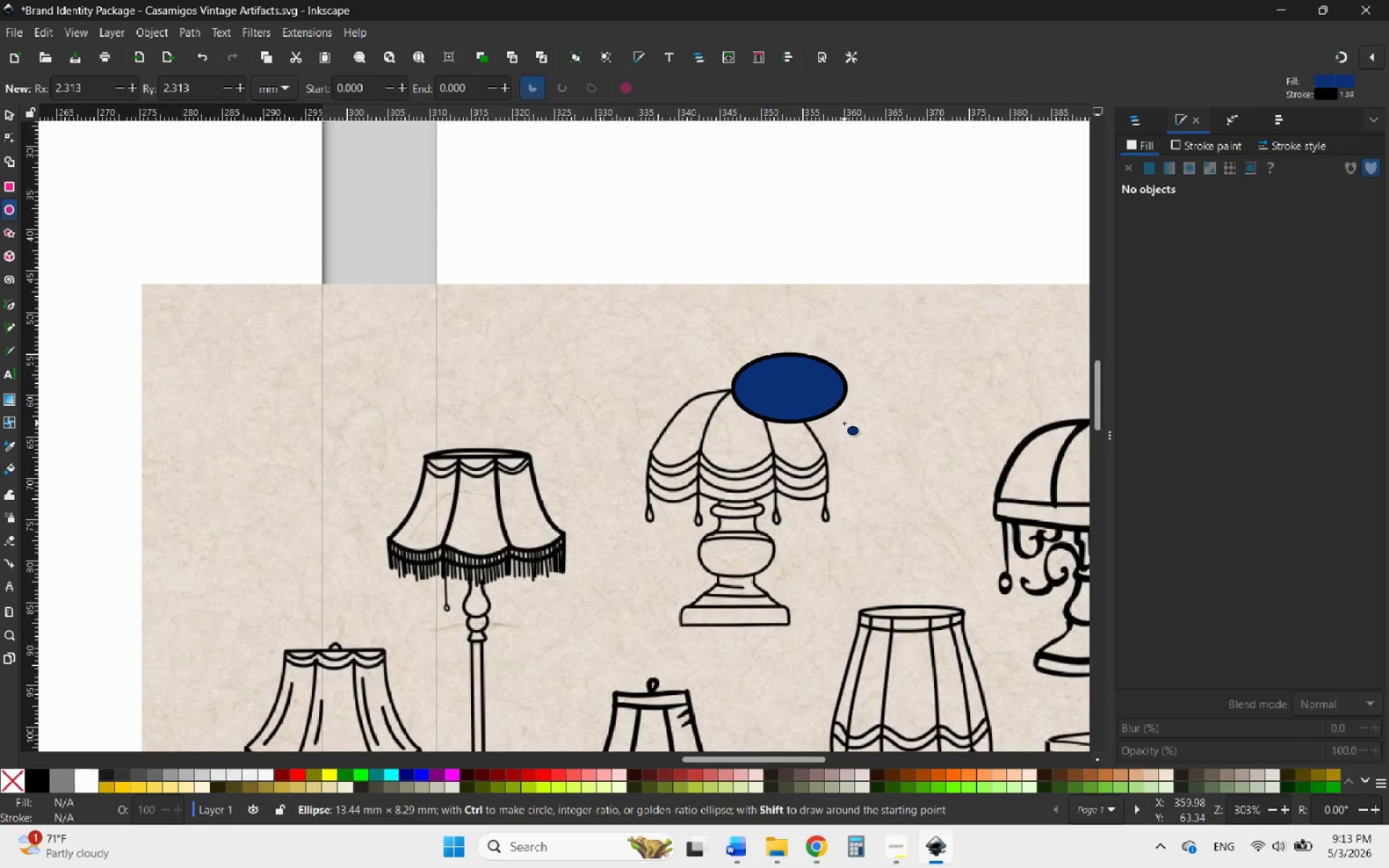 
hold_key(key=ControlLeft, duration=1.42)
 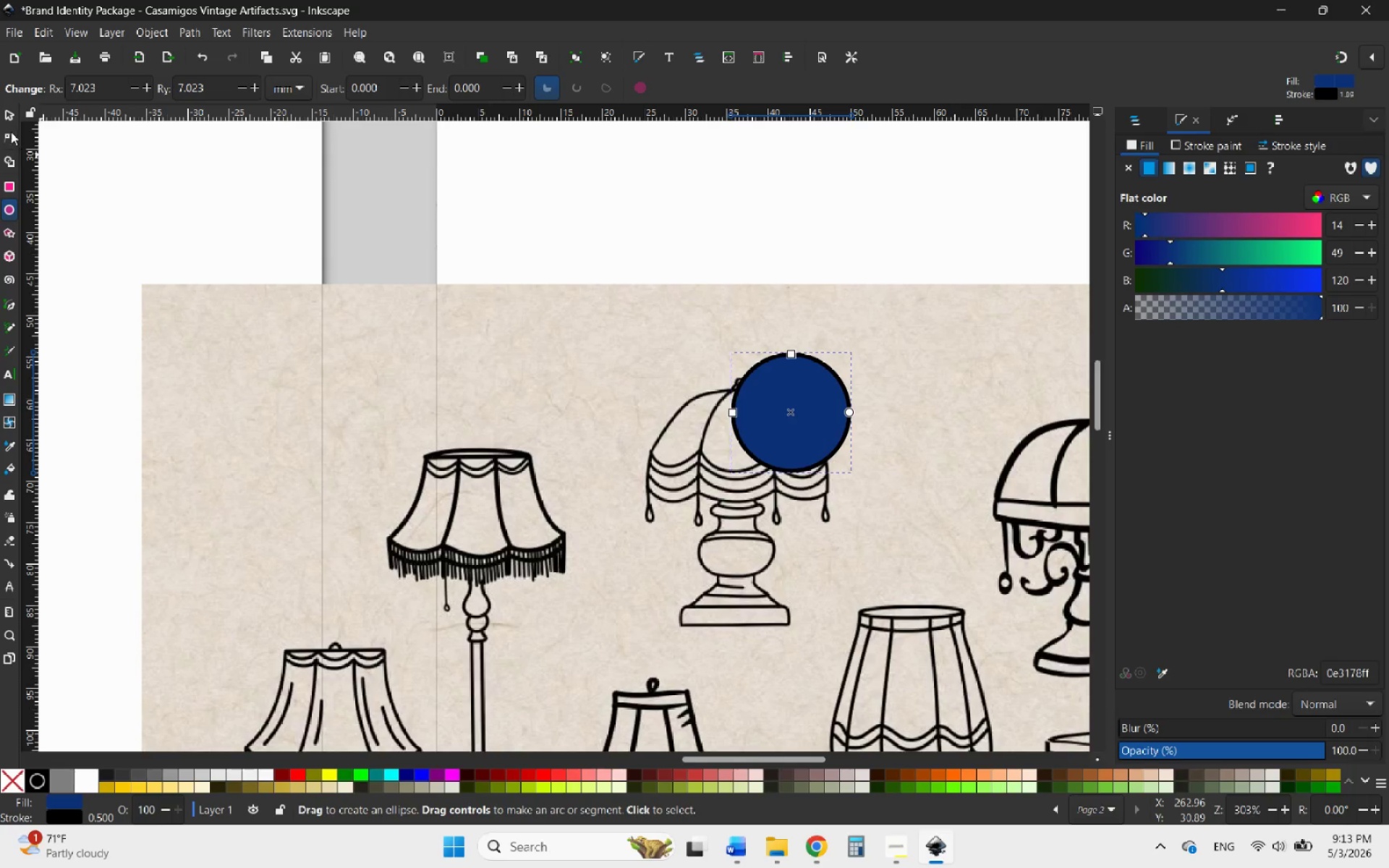 
left_click([7, 114])
 